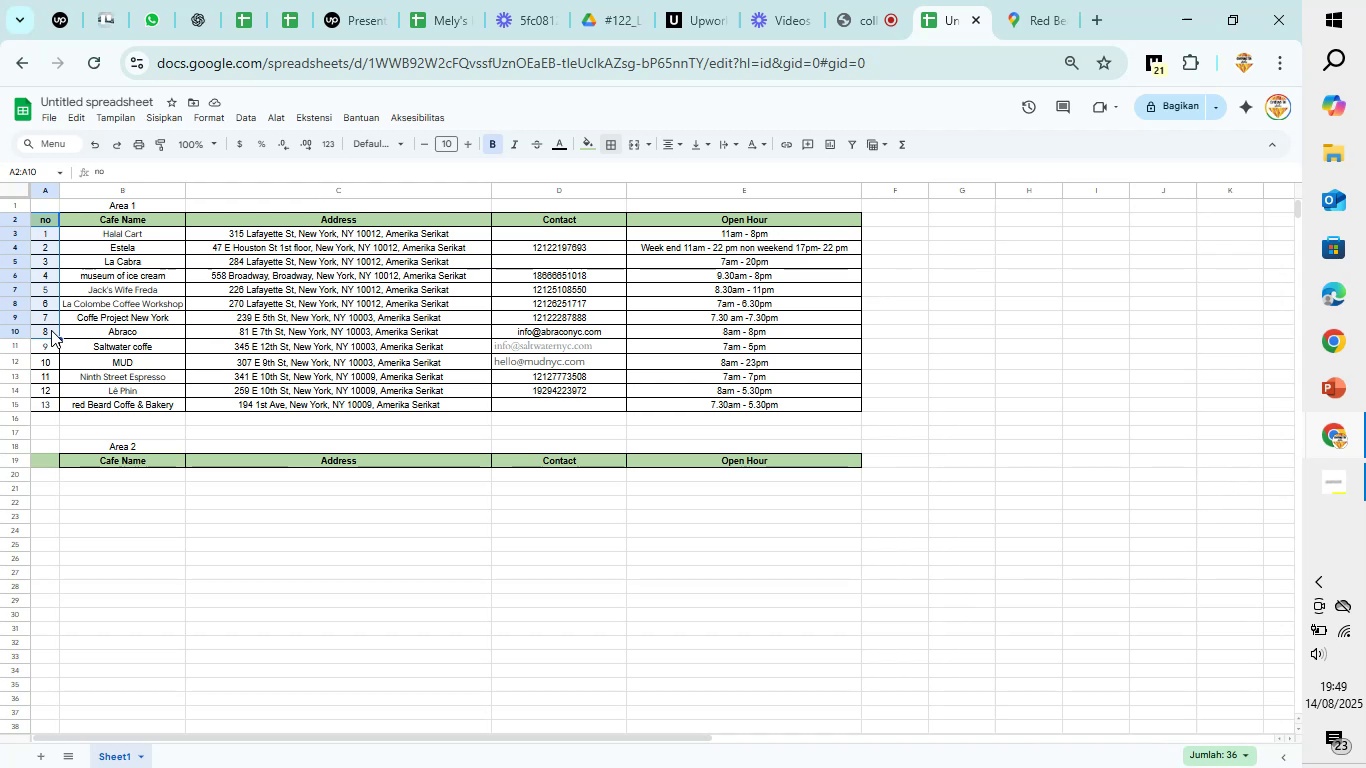 
key(Control+C)
 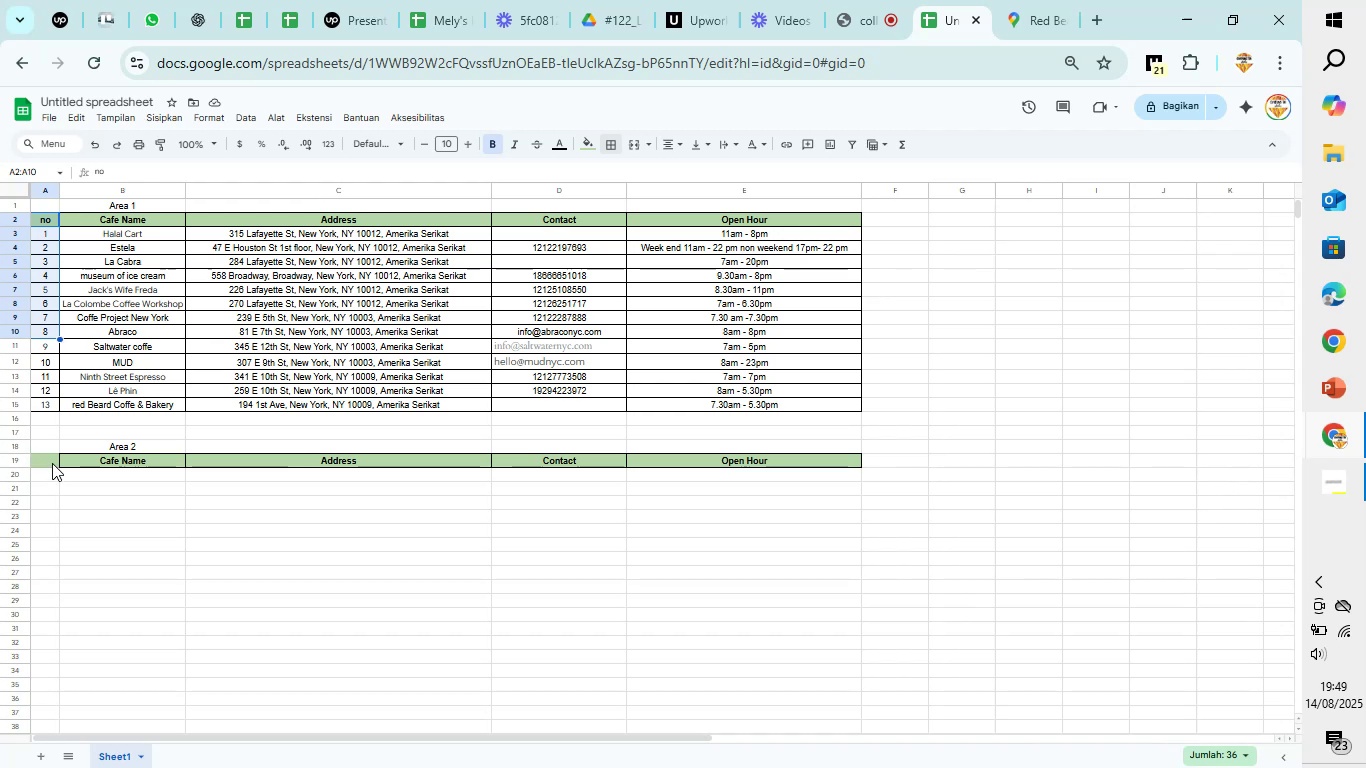 
left_click([49, 455])
 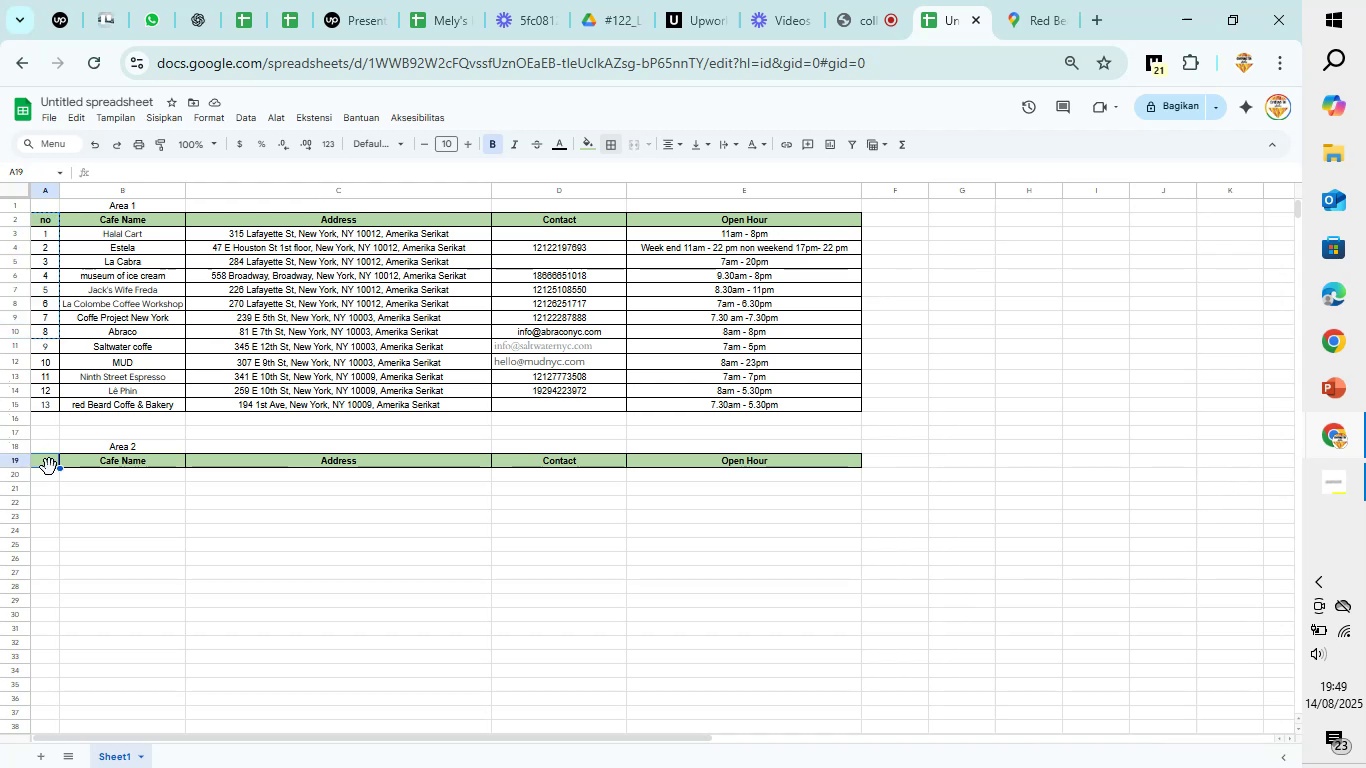 
key(Control+V)
 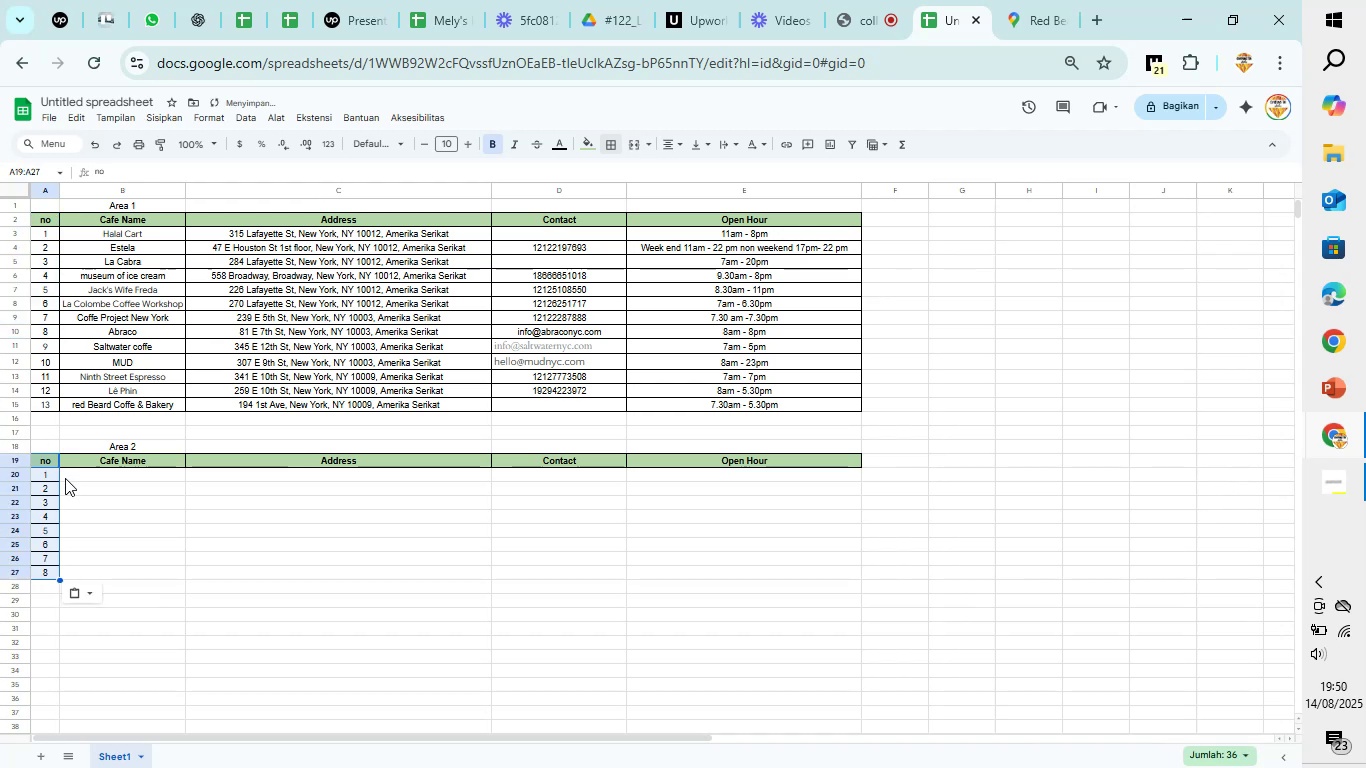 
left_click([67, 485])
 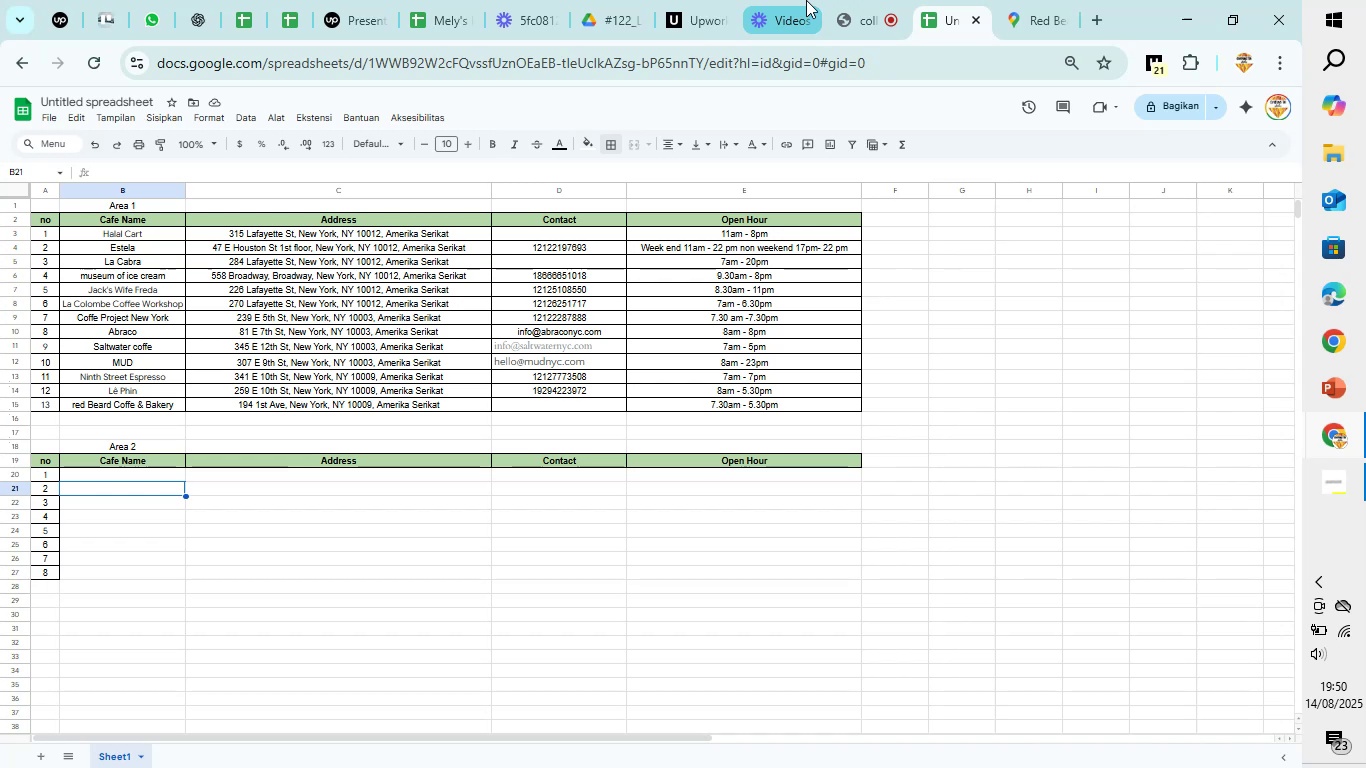 
wait(6.38)
 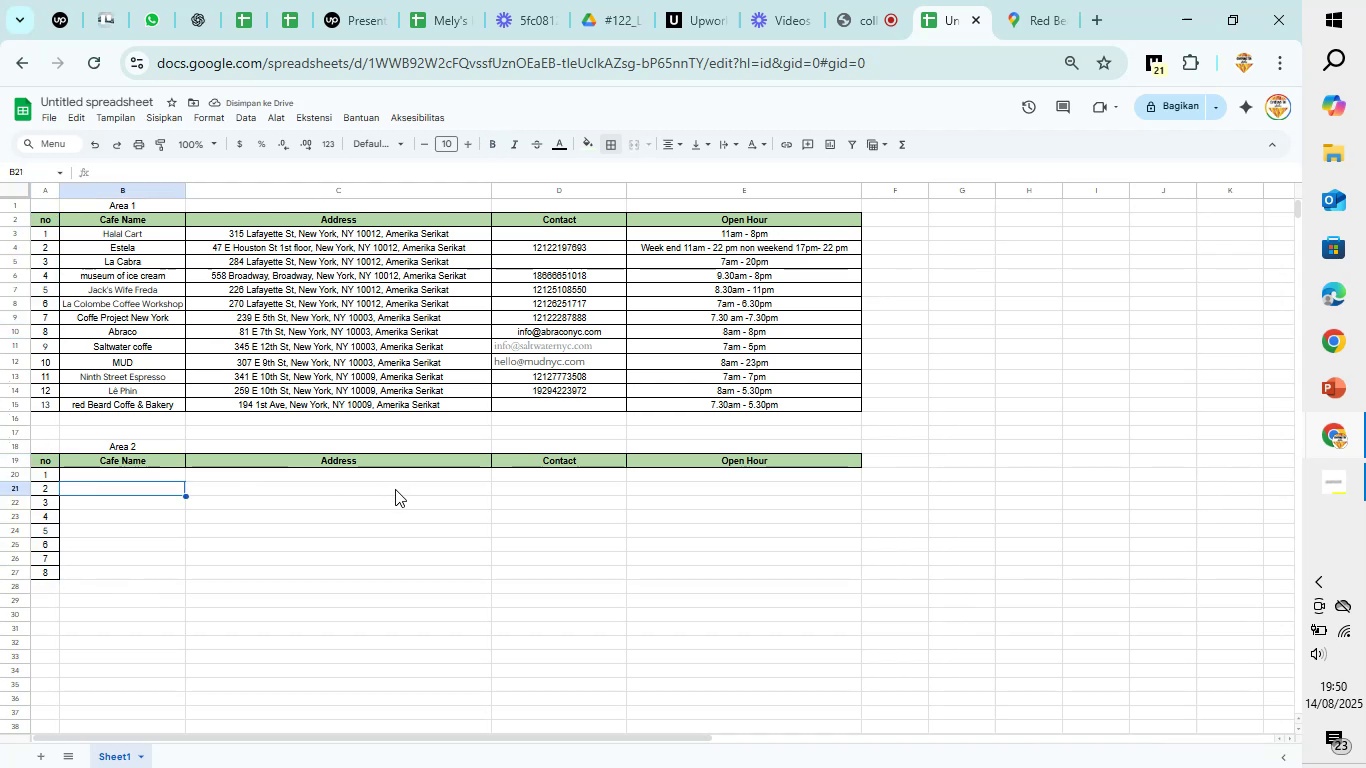 
left_click([839, 0])
 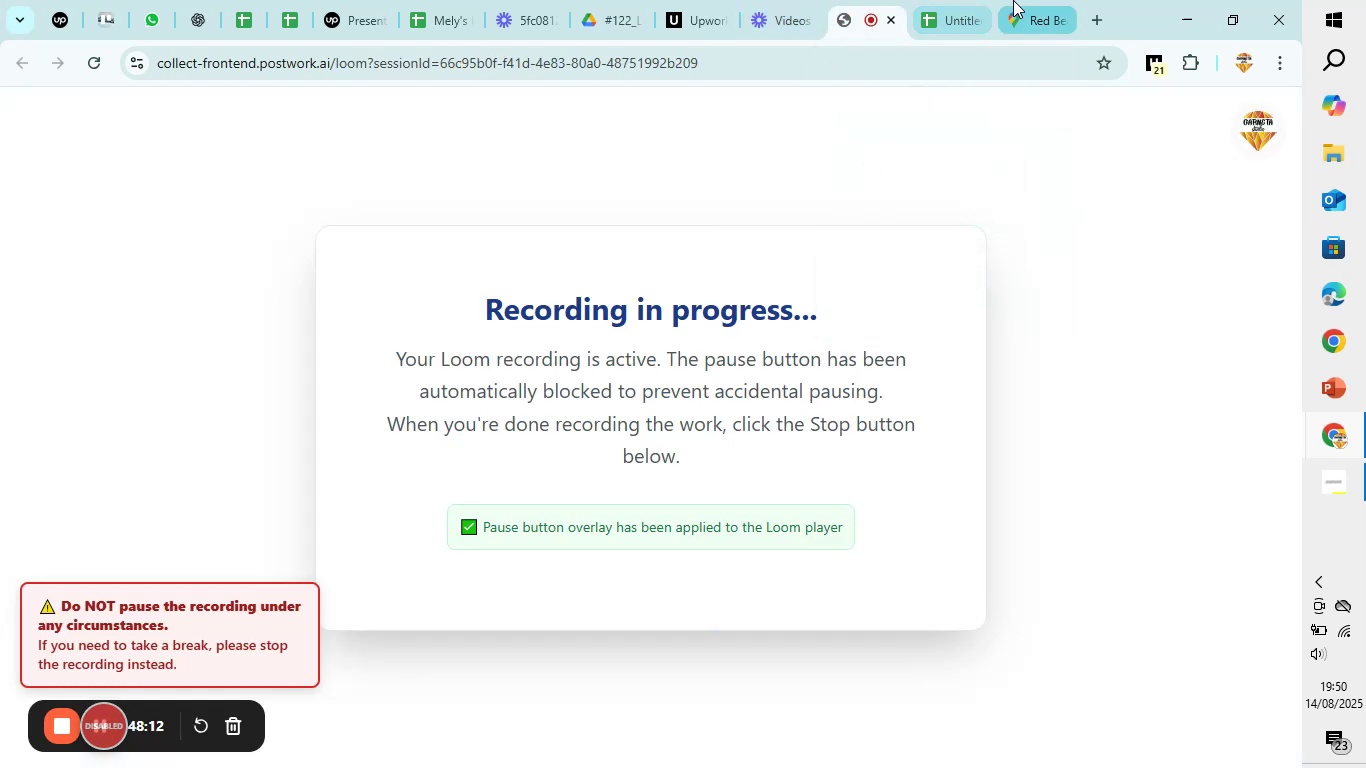 
left_click([1033, 0])
 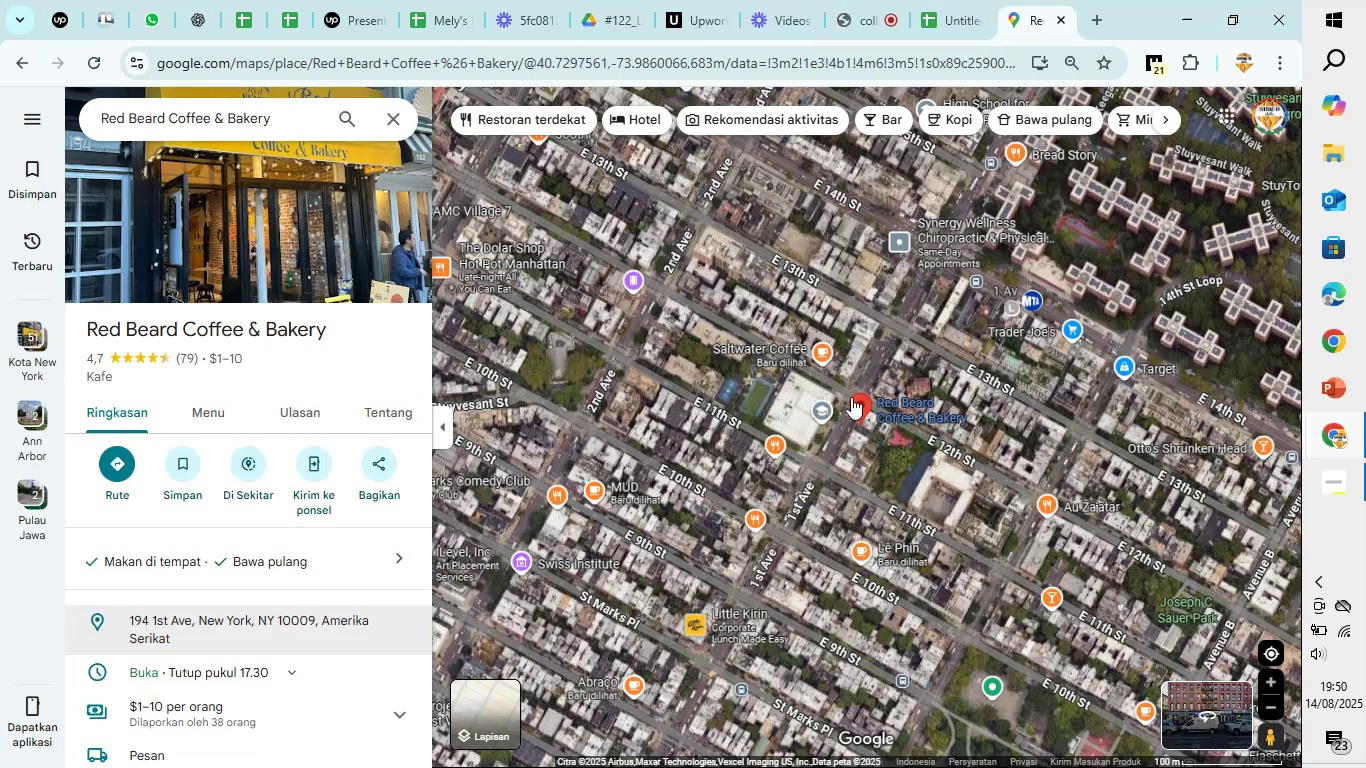 
scroll: coordinate [586, 578], scroll_direction: down, amount: 17.0
 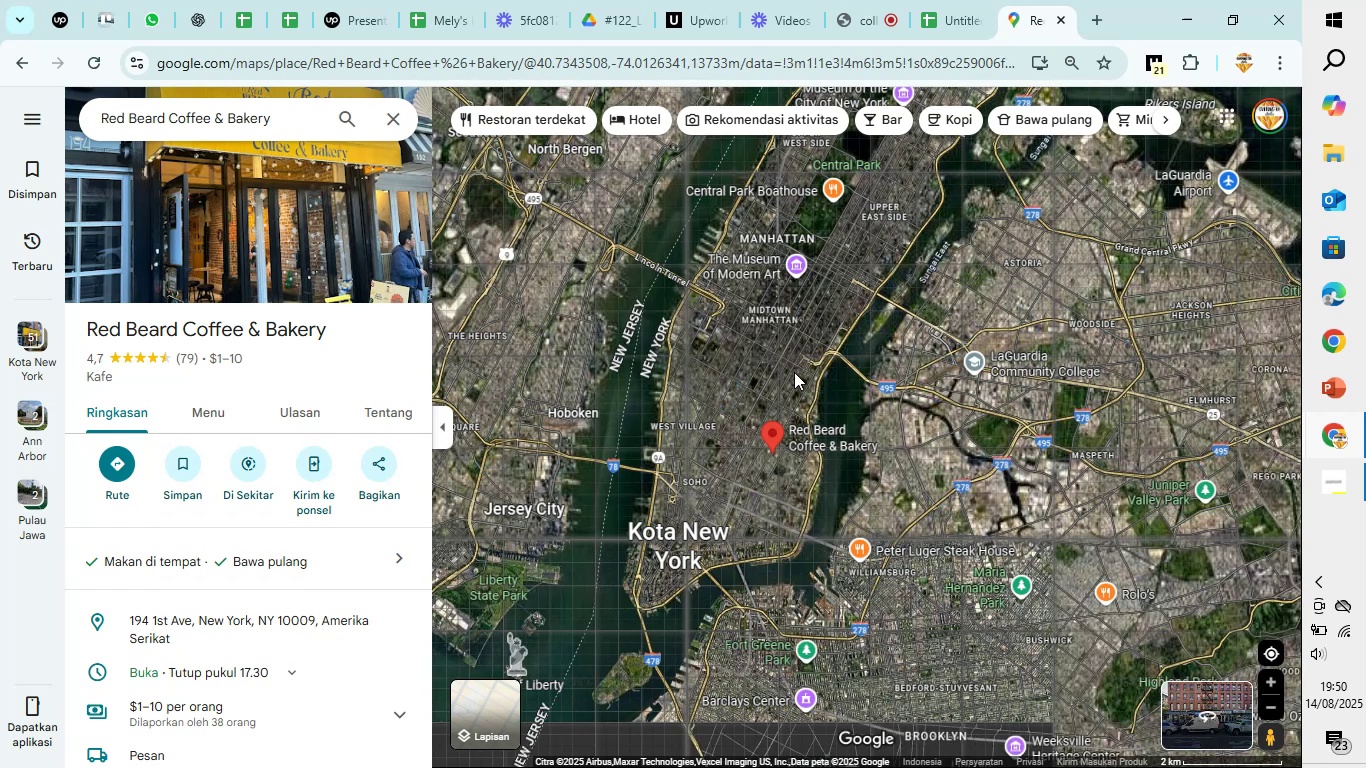 
wait(5.17)
 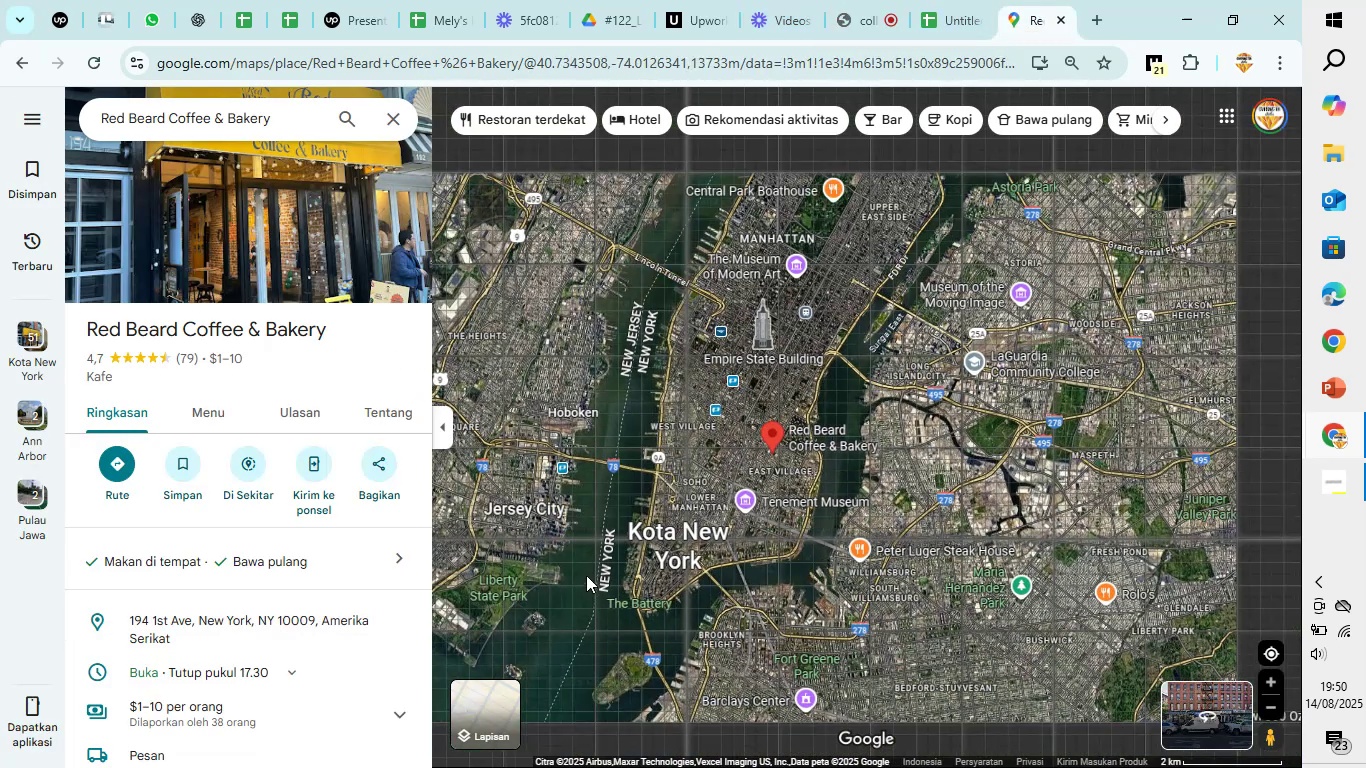 
scroll: coordinate [675, 412], scroll_direction: up, amount: 9.0
 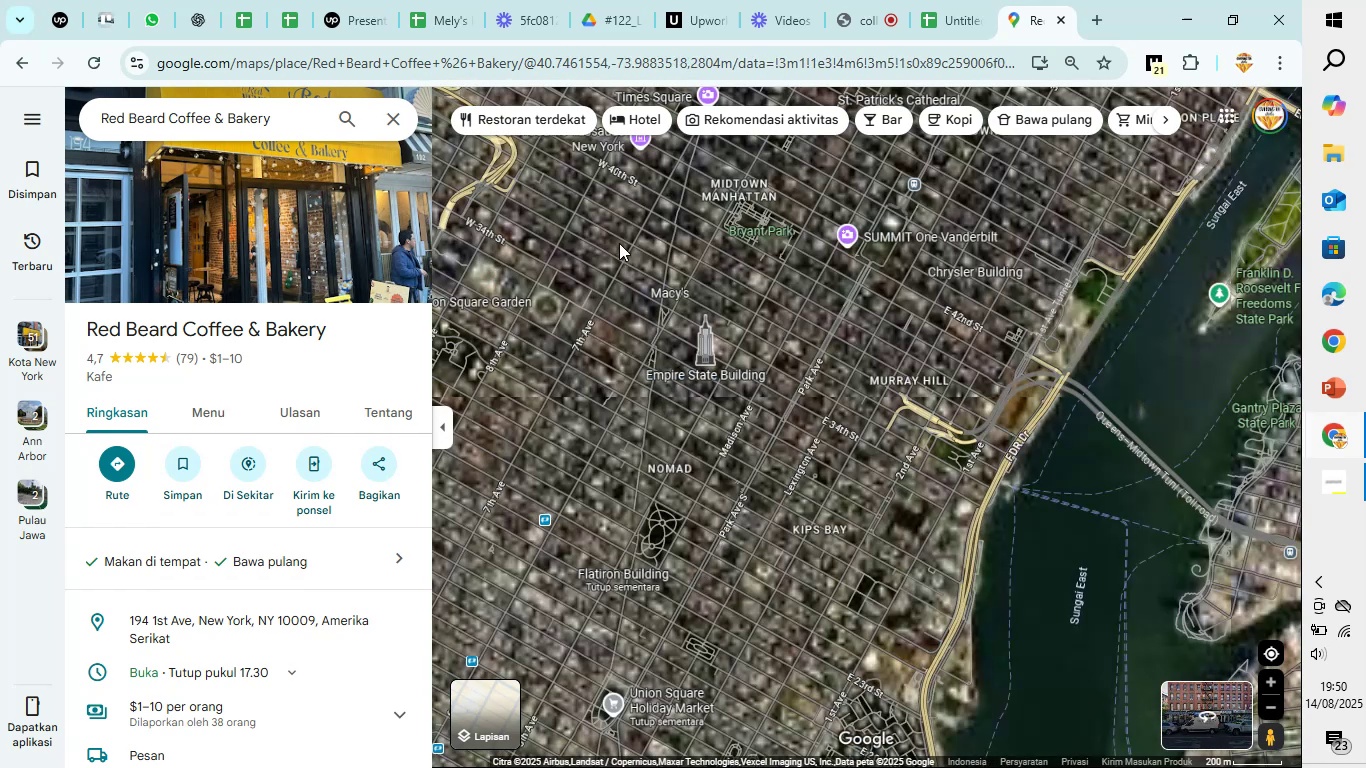 
left_click_drag(start_coordinate=[619, 243], to_coordinate=[761, 521])
 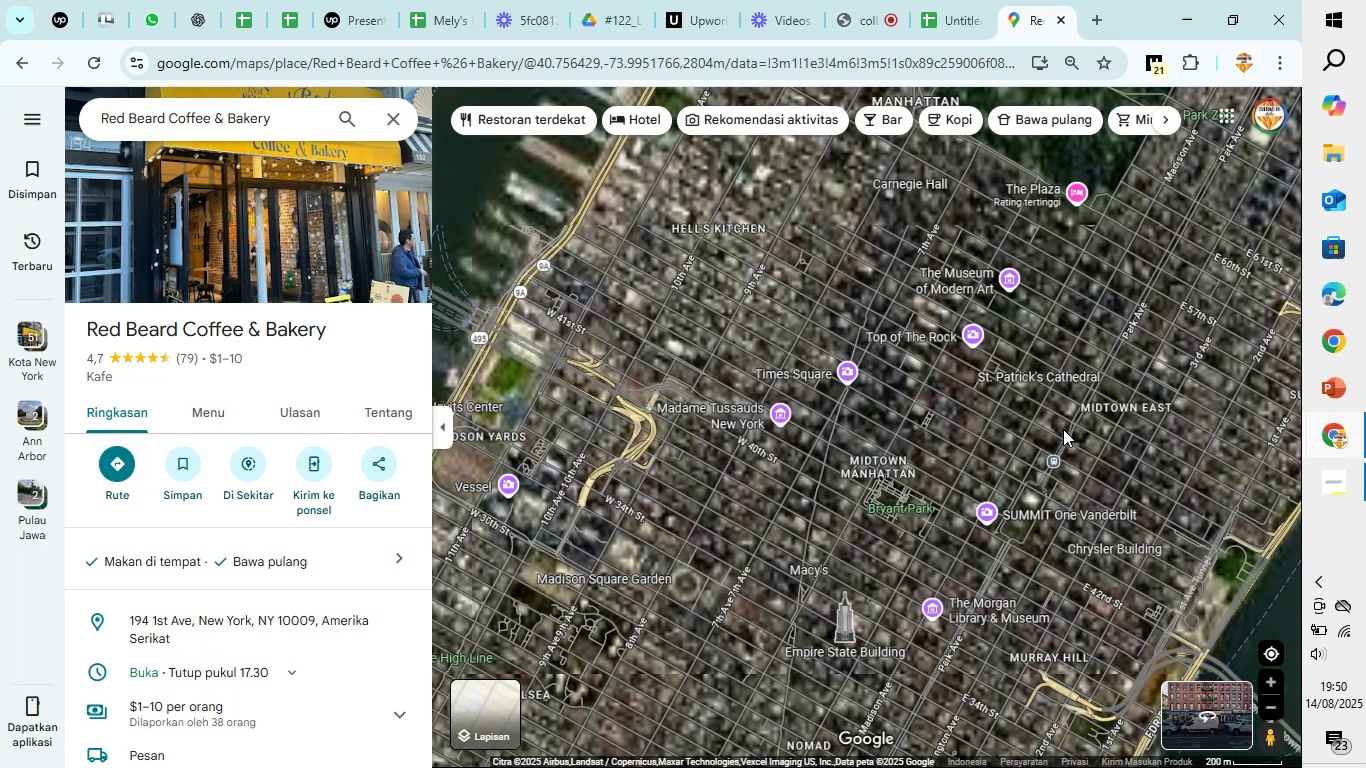 
left_click_drag(start_coordinate=[1063, 429], to_coordinate=[859, 481])
 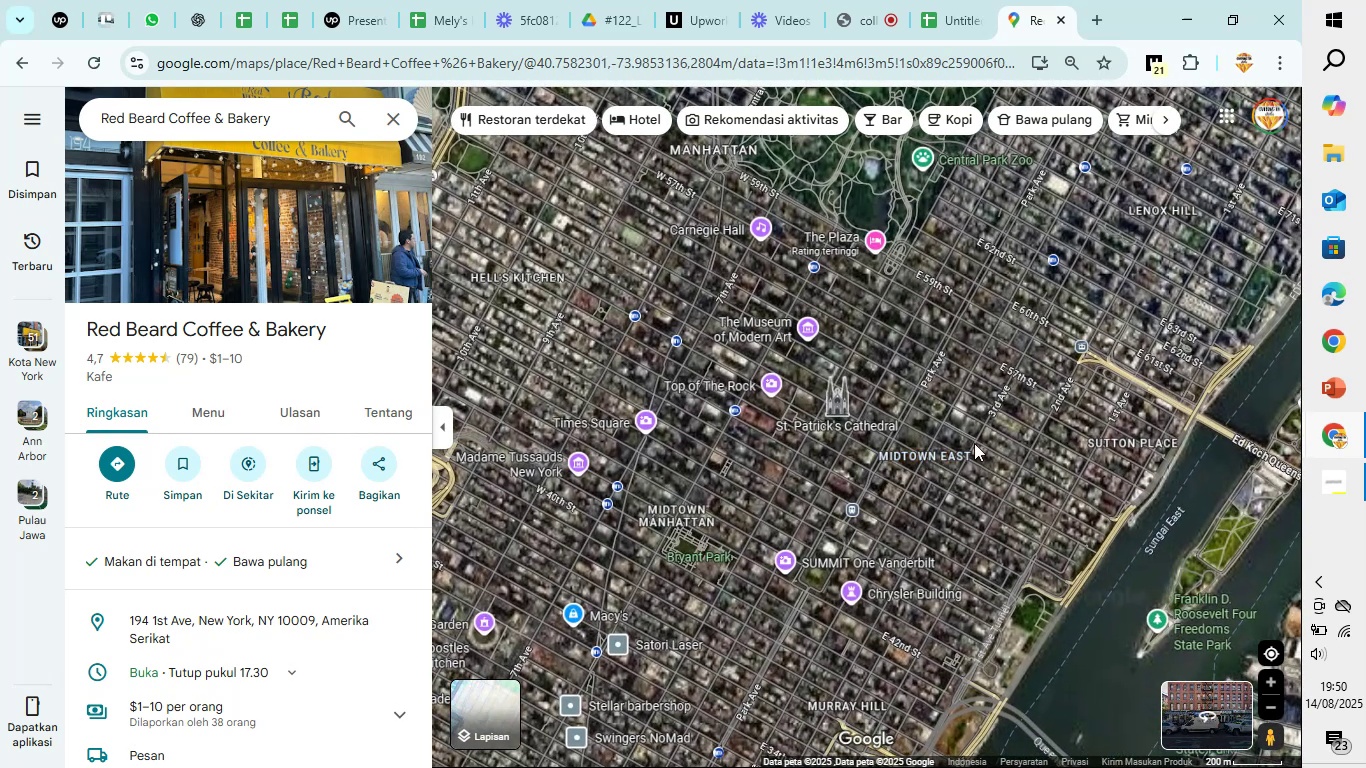 
scroll: coordinate [1003, 438], scroll_direction: up, amount: 5.0
 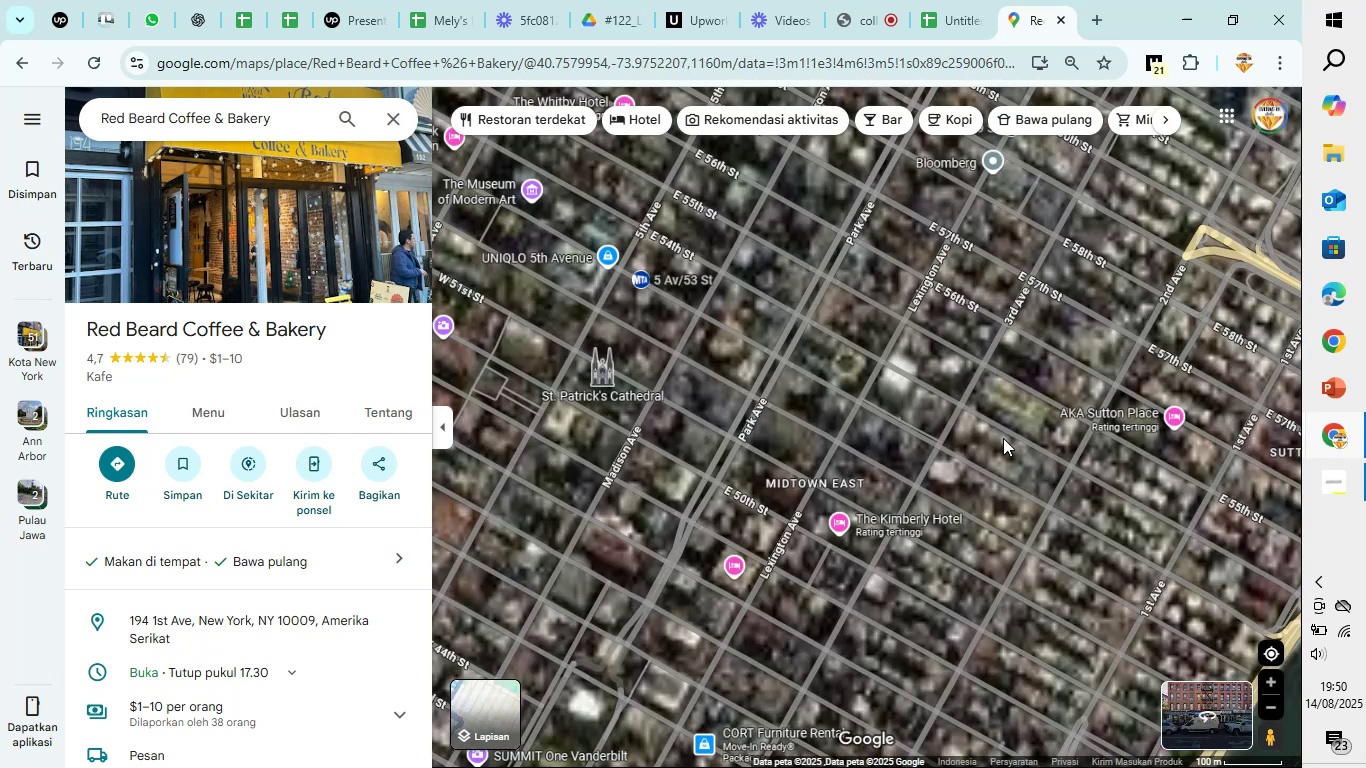 
scroll: coordinate [1003, 438], scroll_direction: down, amount: 8.0
 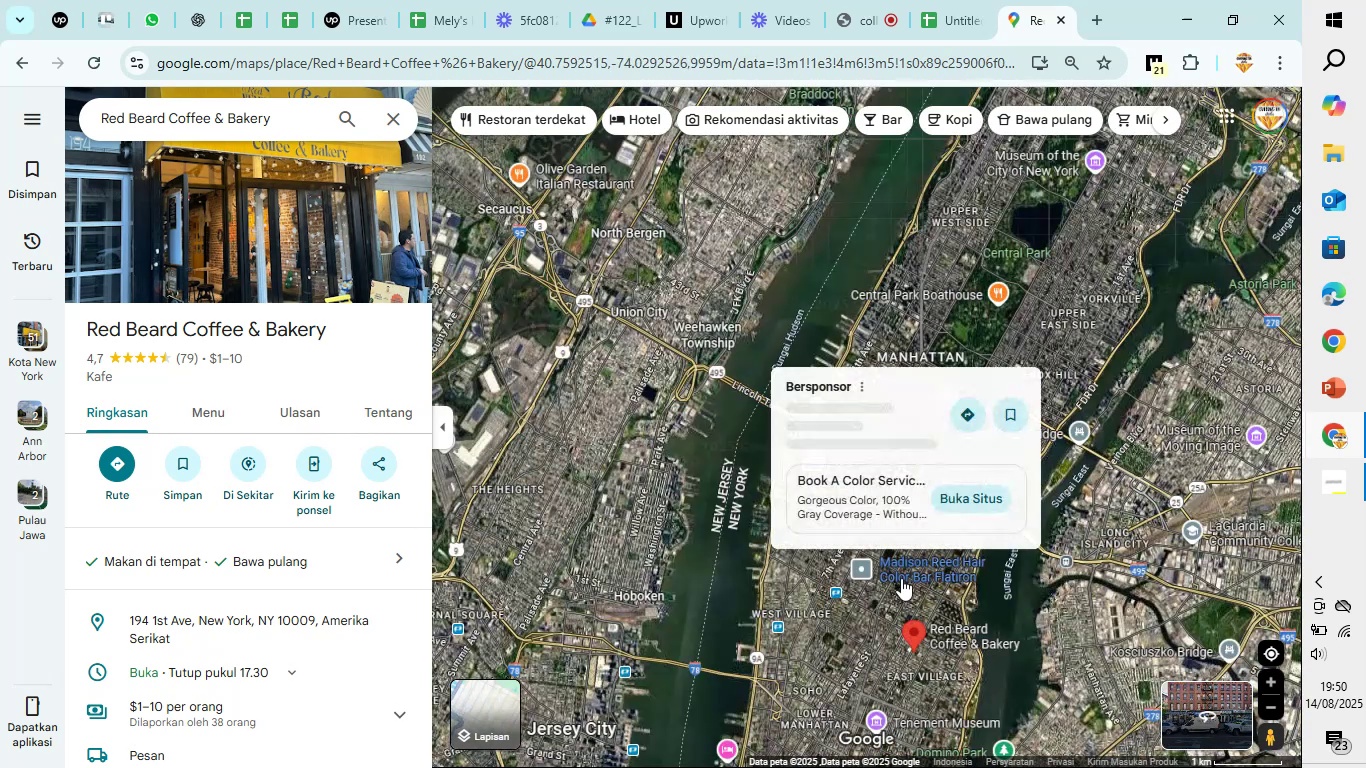 
left_click_drag(start_coordinate=[867, 613], to_coordinate=[894, 330])
 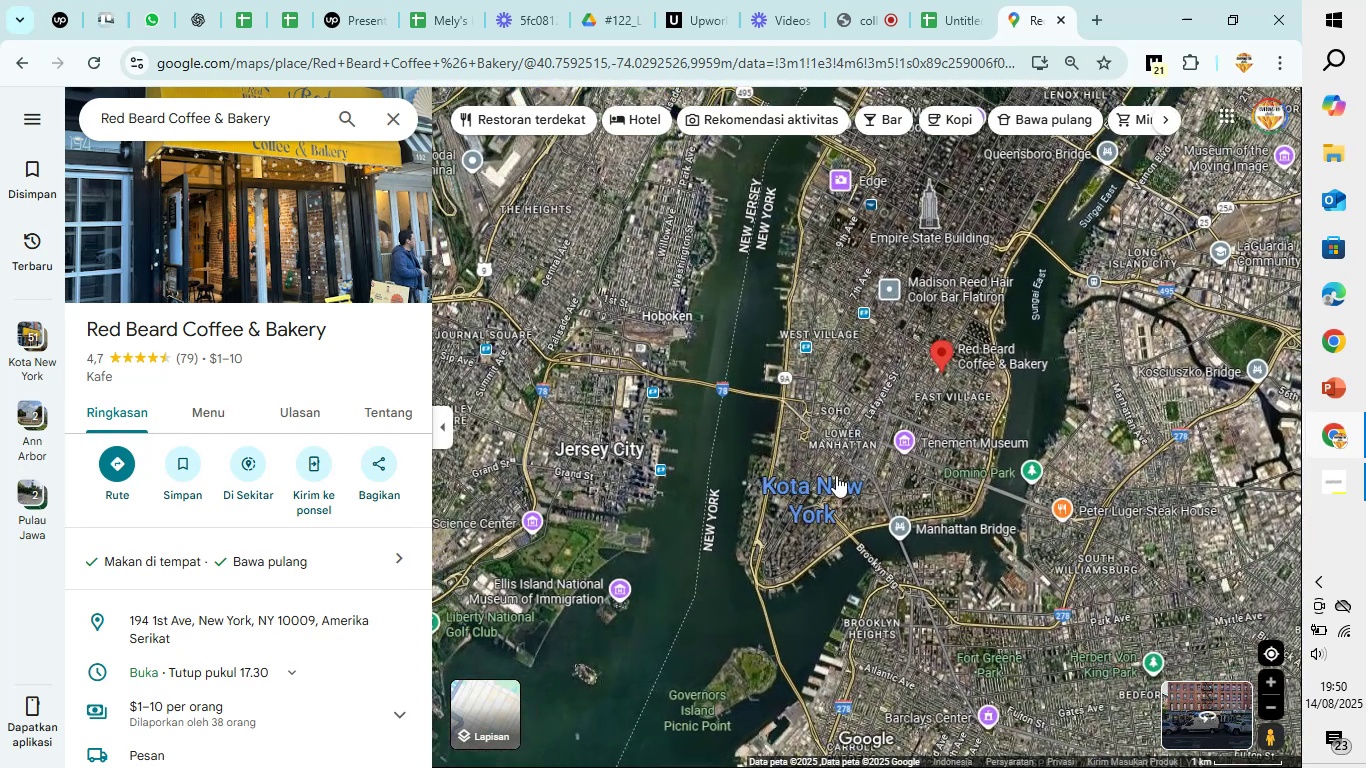 
scroll: coordinate [763, 454], scroll_direction: up, amount: 11.0
 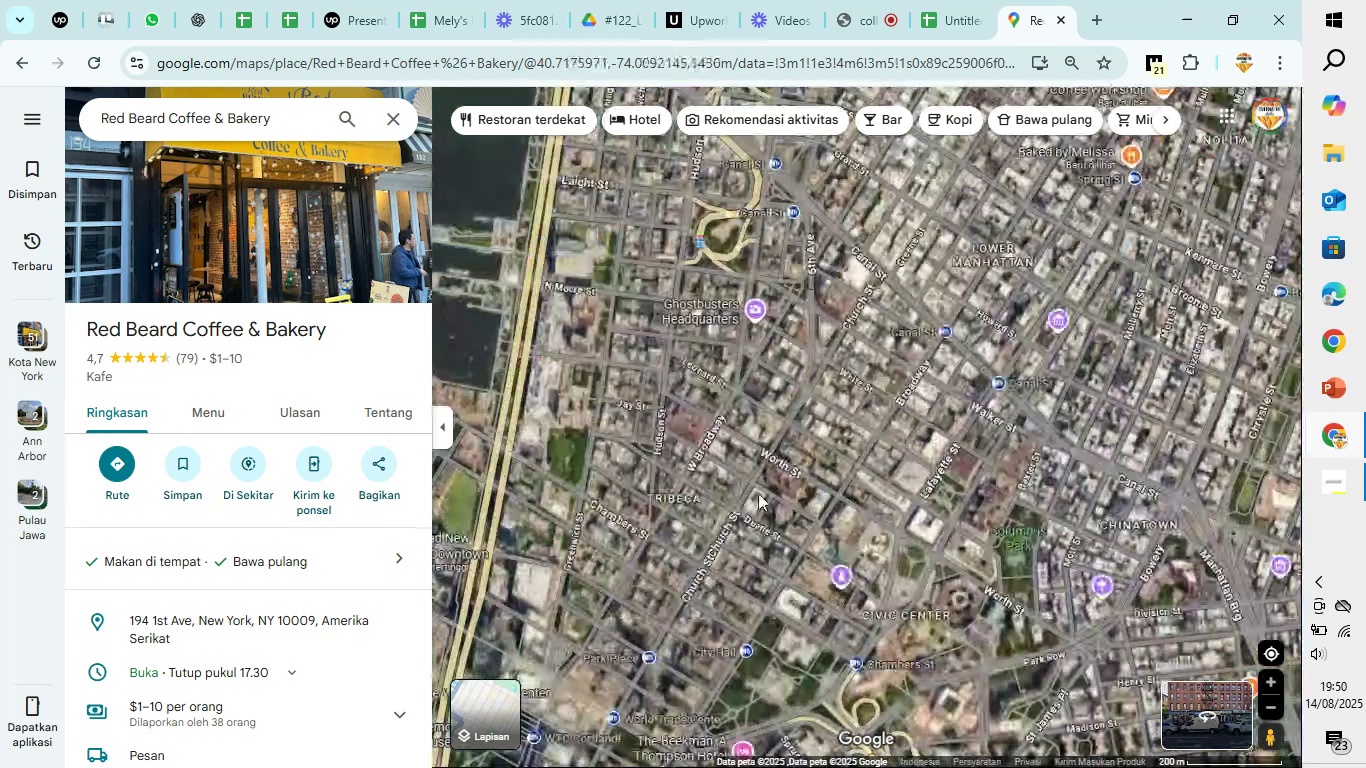 
left_click_drag(start_coordinate=[745, 513], to_coordinate=[851, 224])
 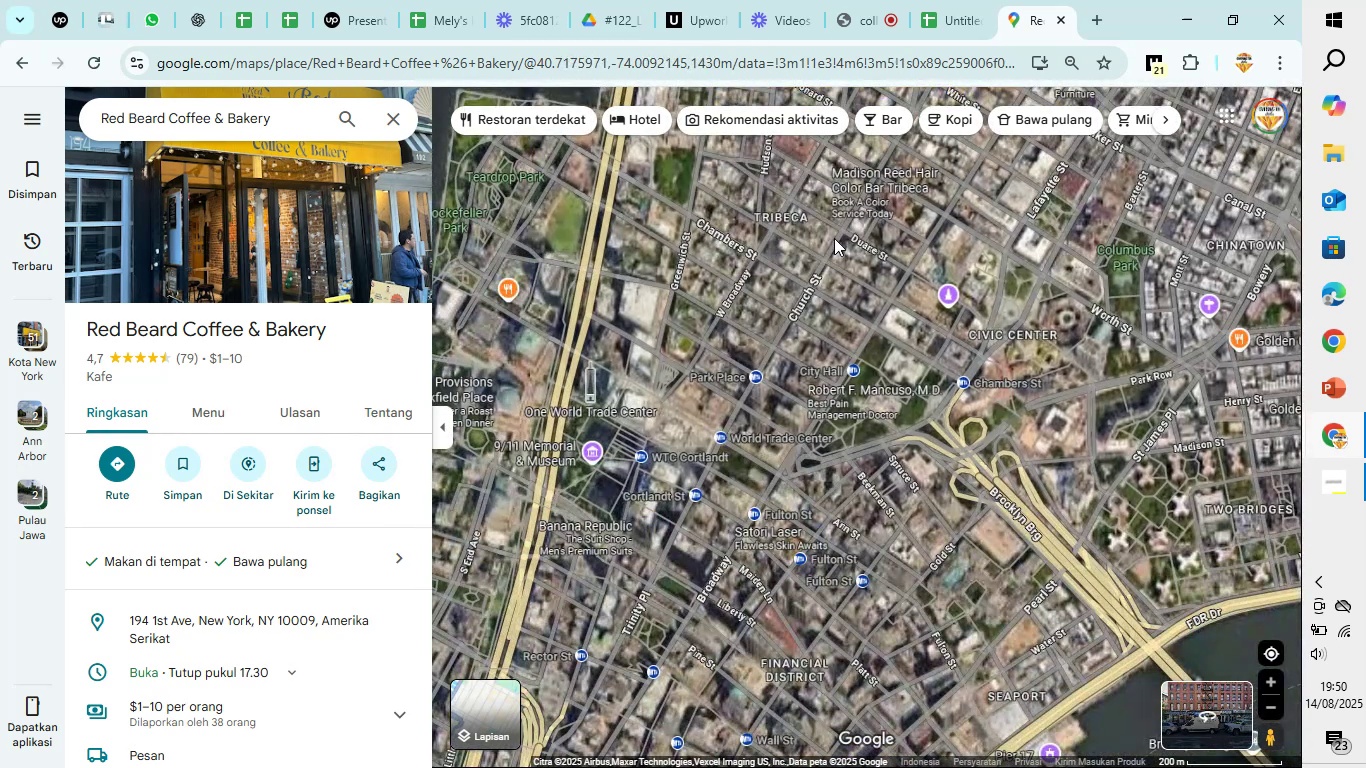 
scroll: coordinate [834, 238], scroll_direction: up, amount: 5.0
 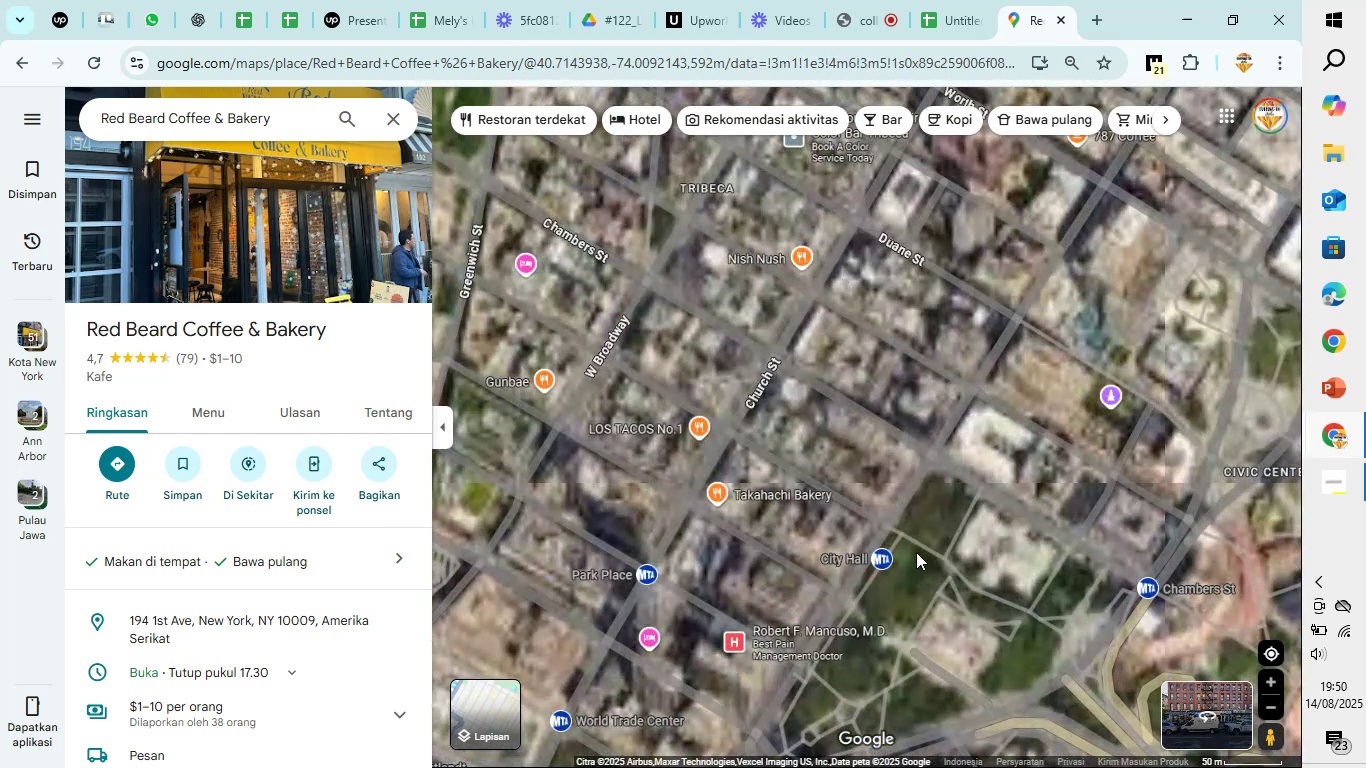 
mouse_move([863, 574])
 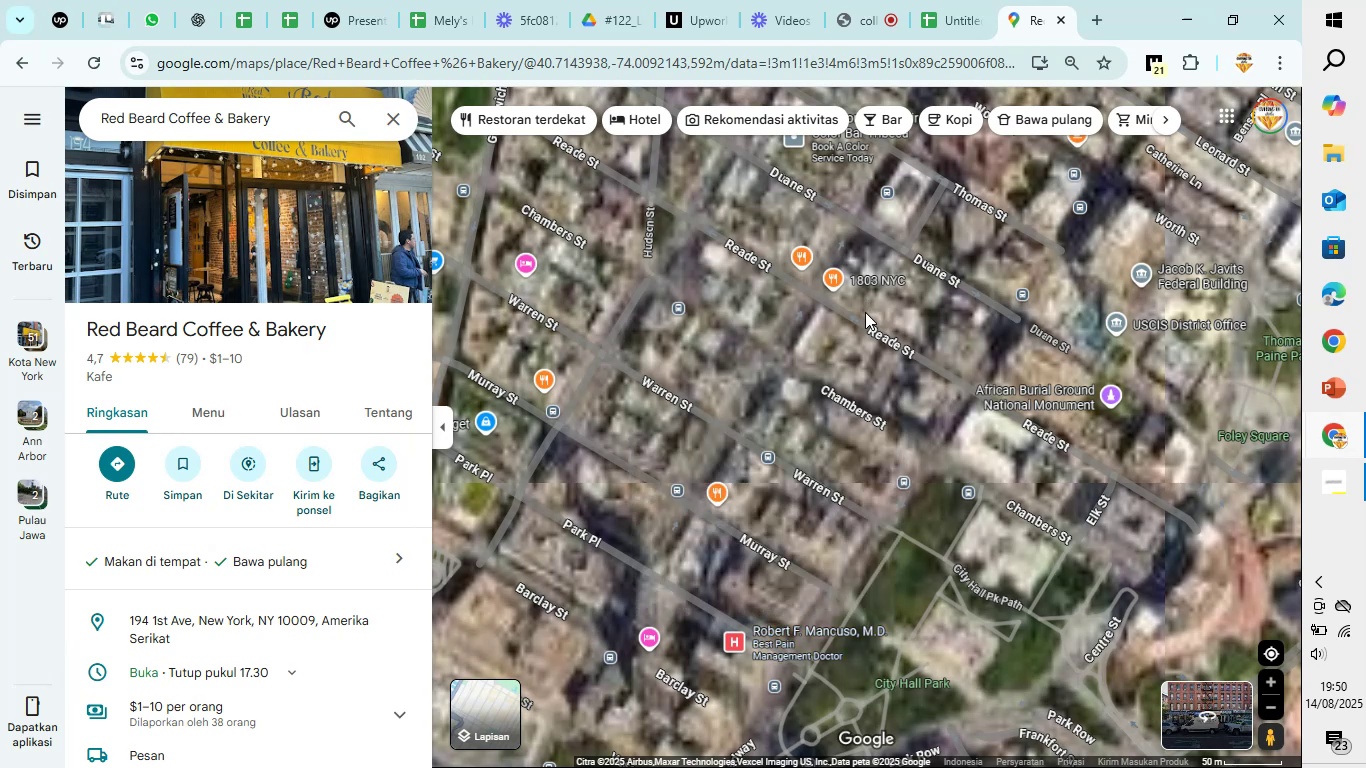 
scroll: coordinate [864, 312], scroll_direction: down, amount: 2.0
 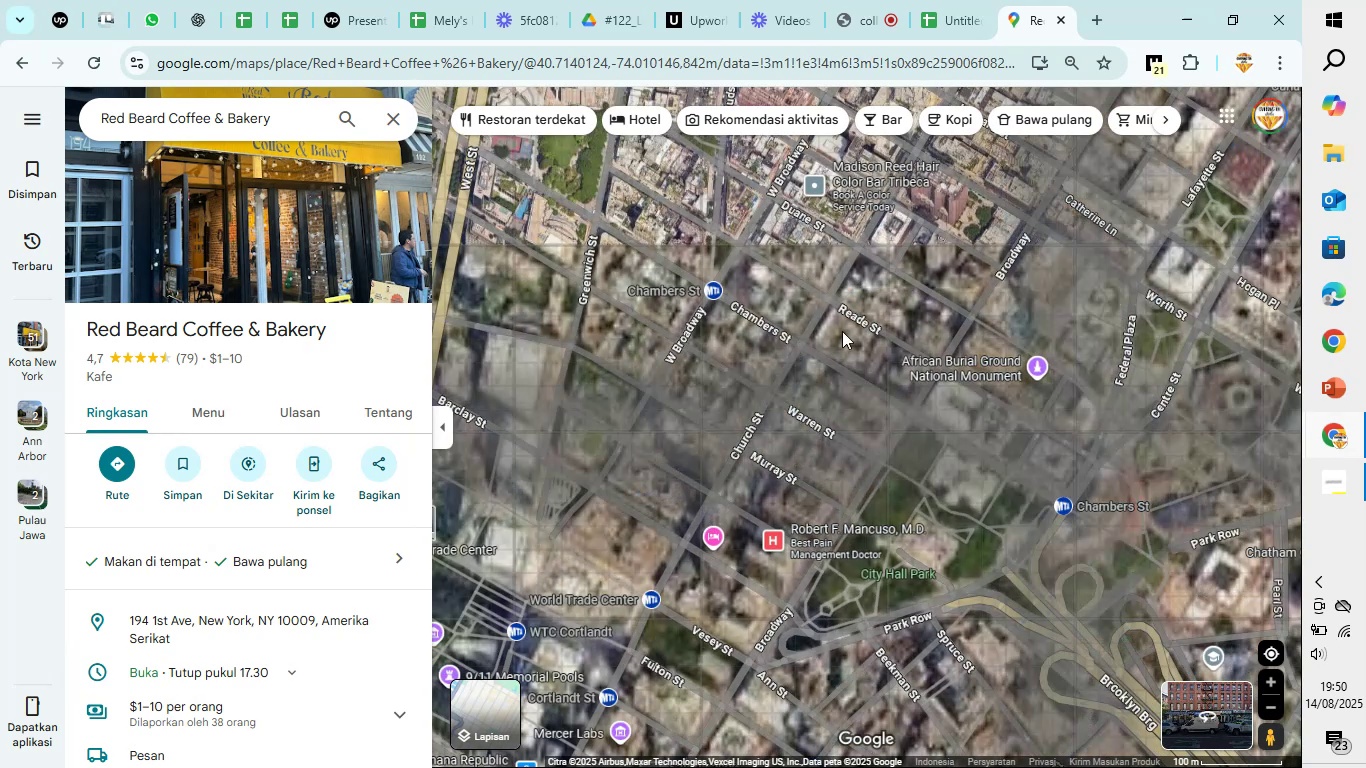 
wait(5.39)
 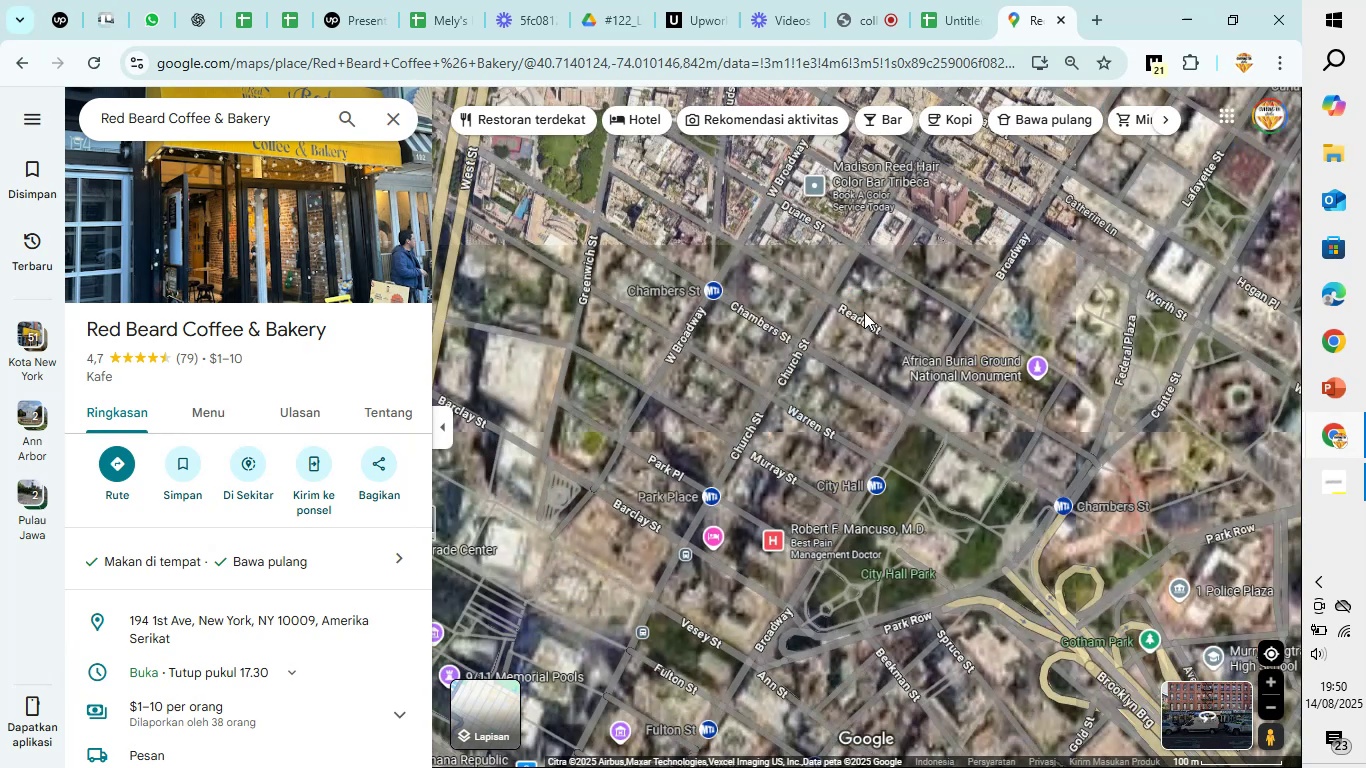 
left_click_drag(start_coordinate=[741, 205], to_coordinate=[863, 411])
 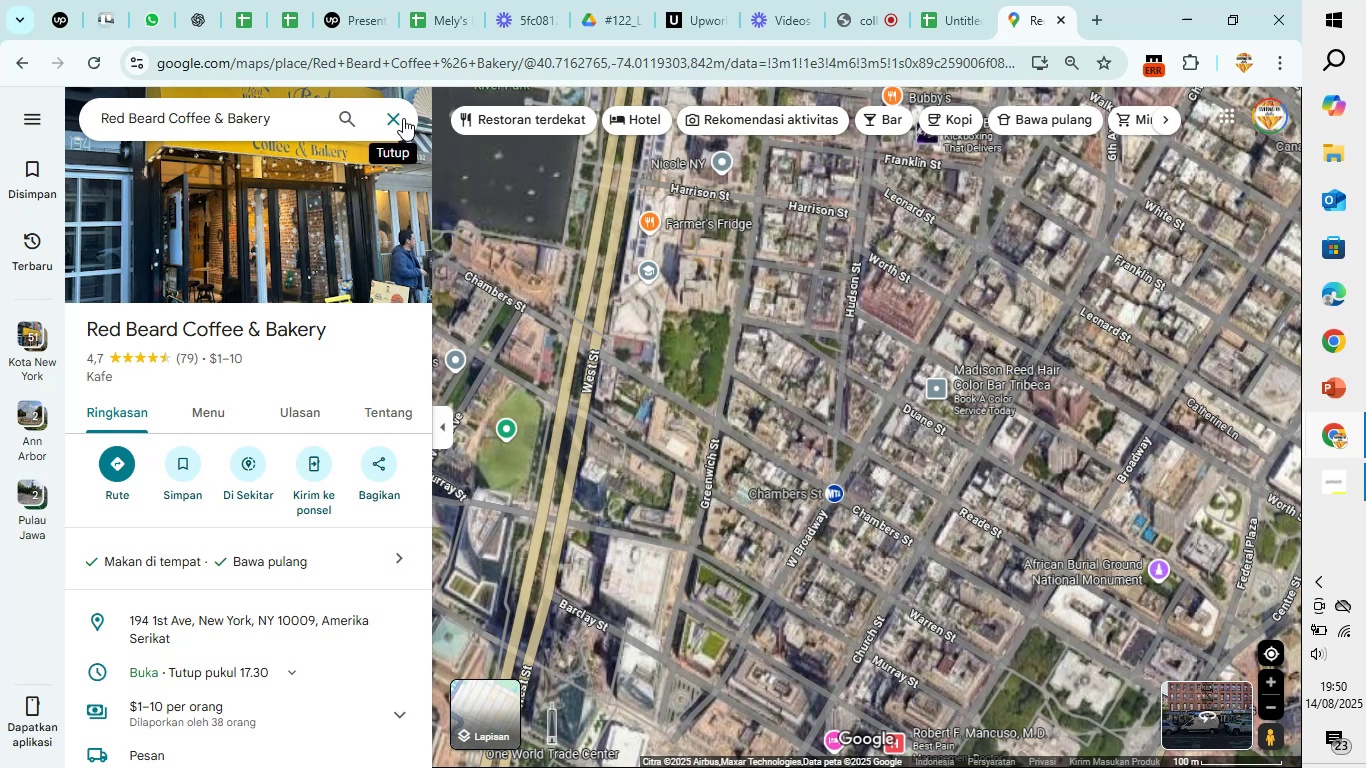 
left_click([403, 118])
 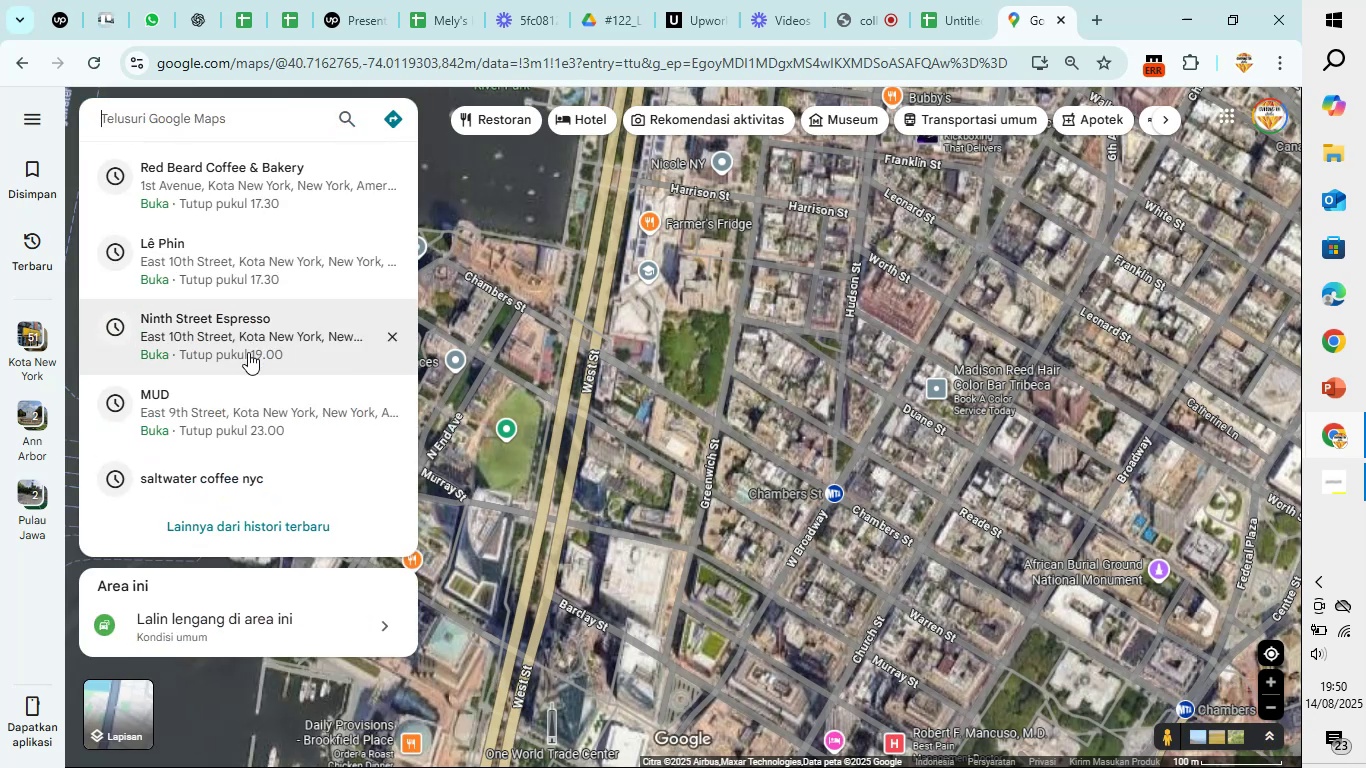 
type(cafe)
 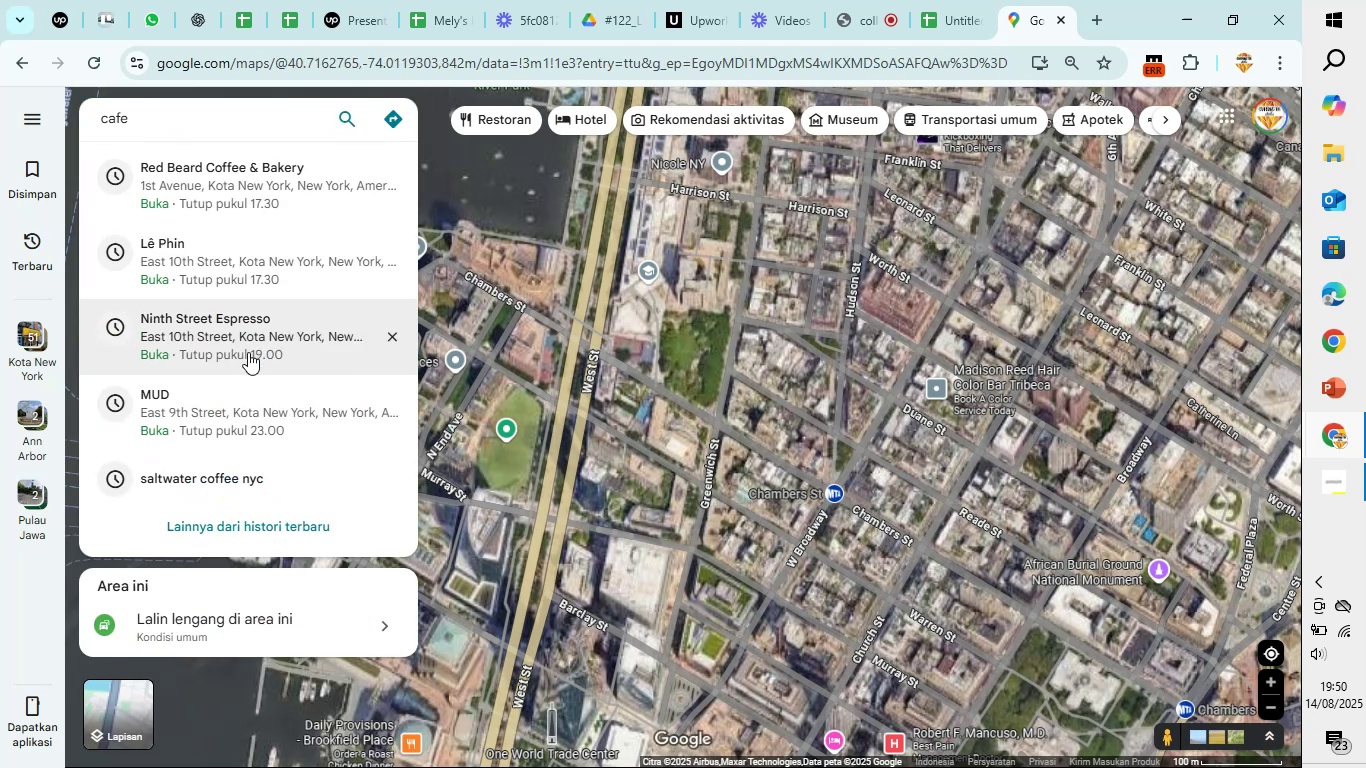 
key(Enter)
 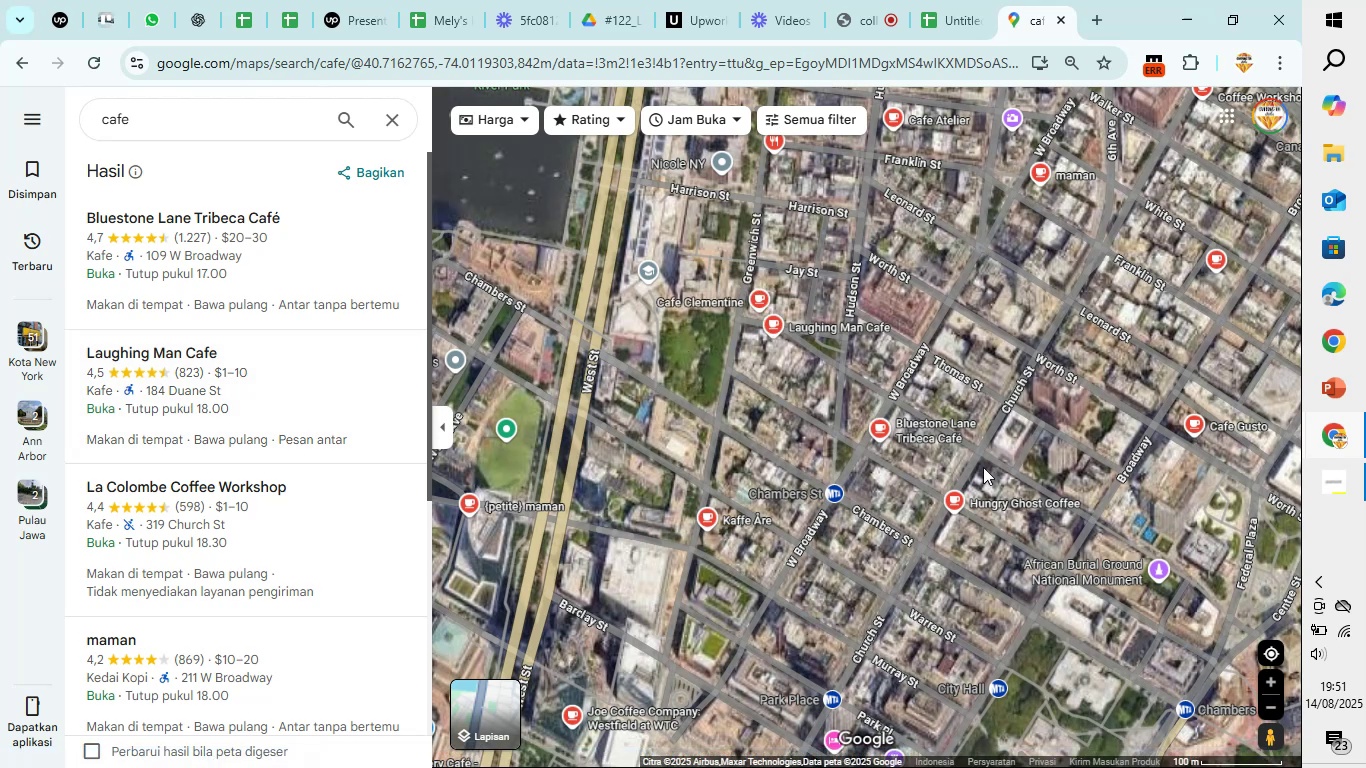 
wait(14.19)
 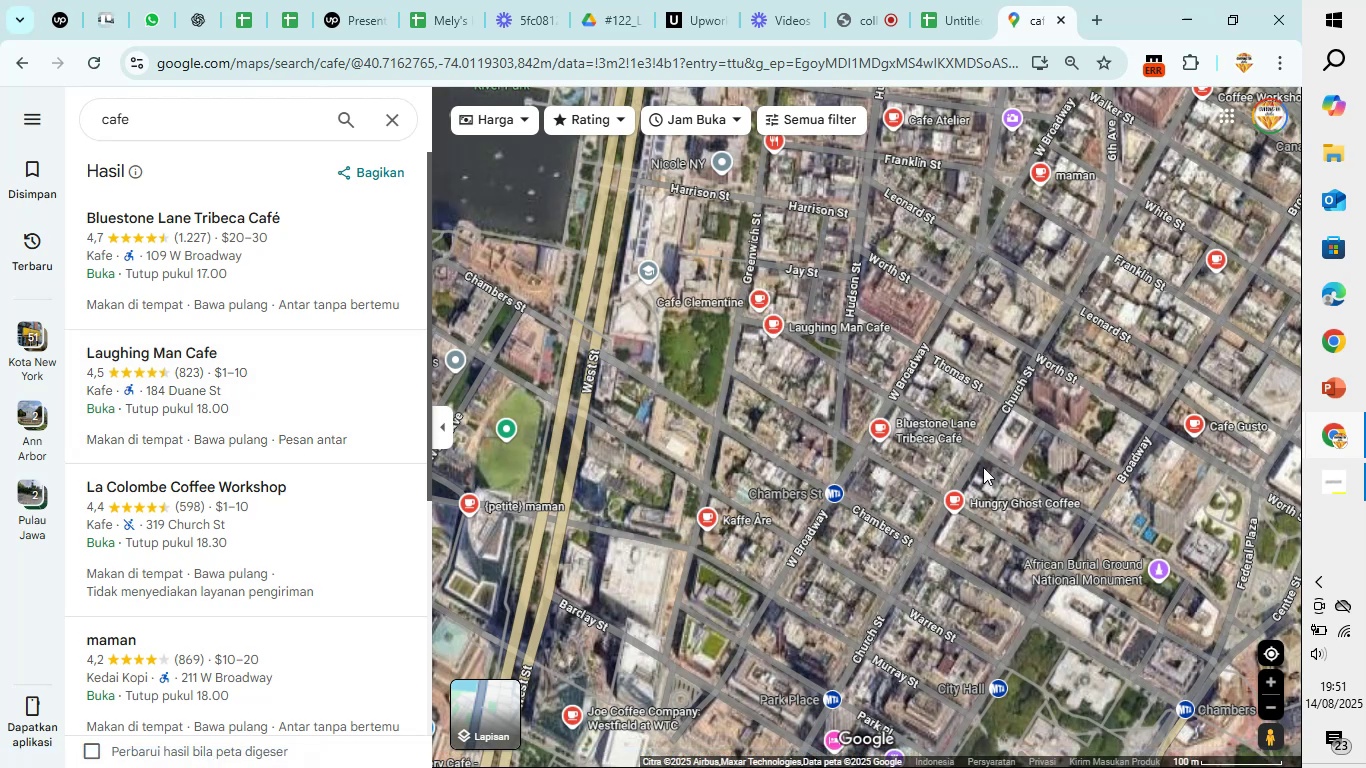 
scroll: coordinate [1202, 337], scroll_direction: up, amount: 1.0
 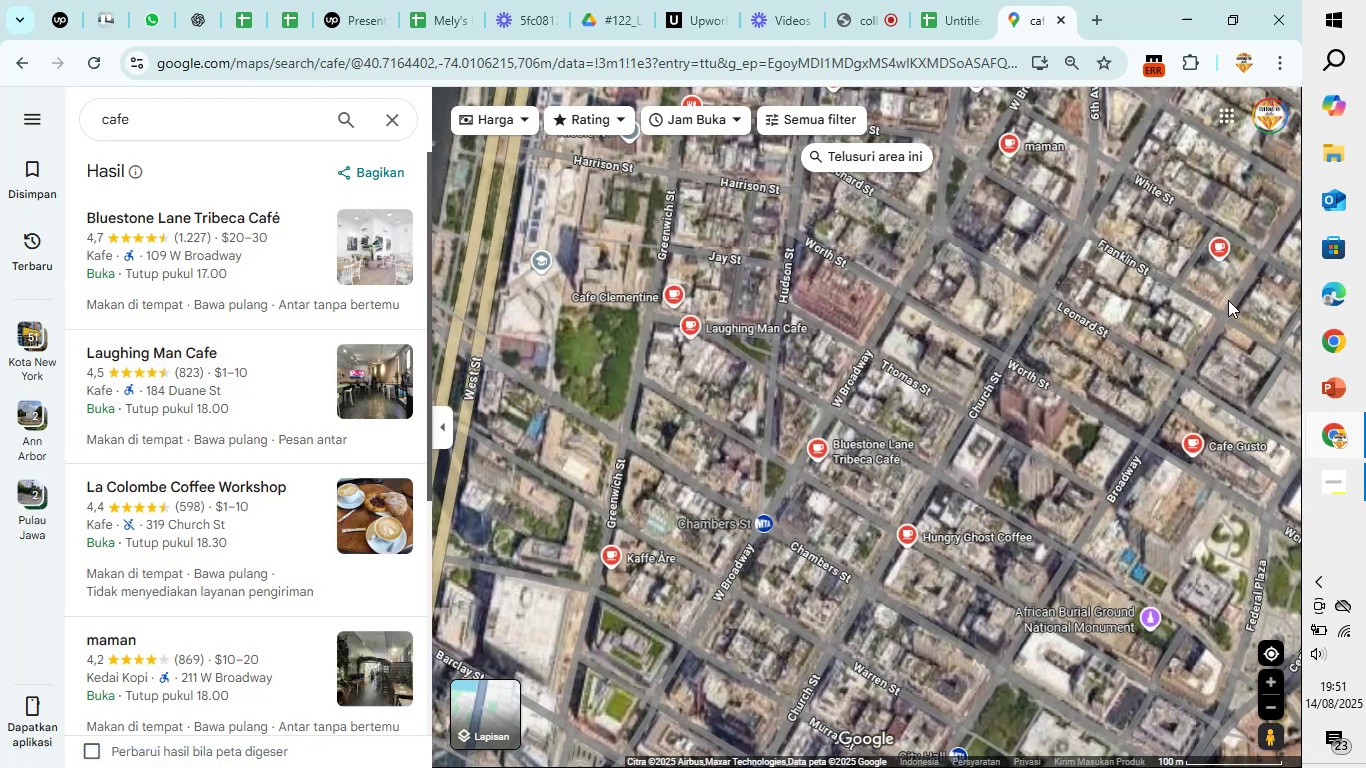 
left_click_drag(start_coordinate=[1220, 312], to_coordinate=[1088, 453])
 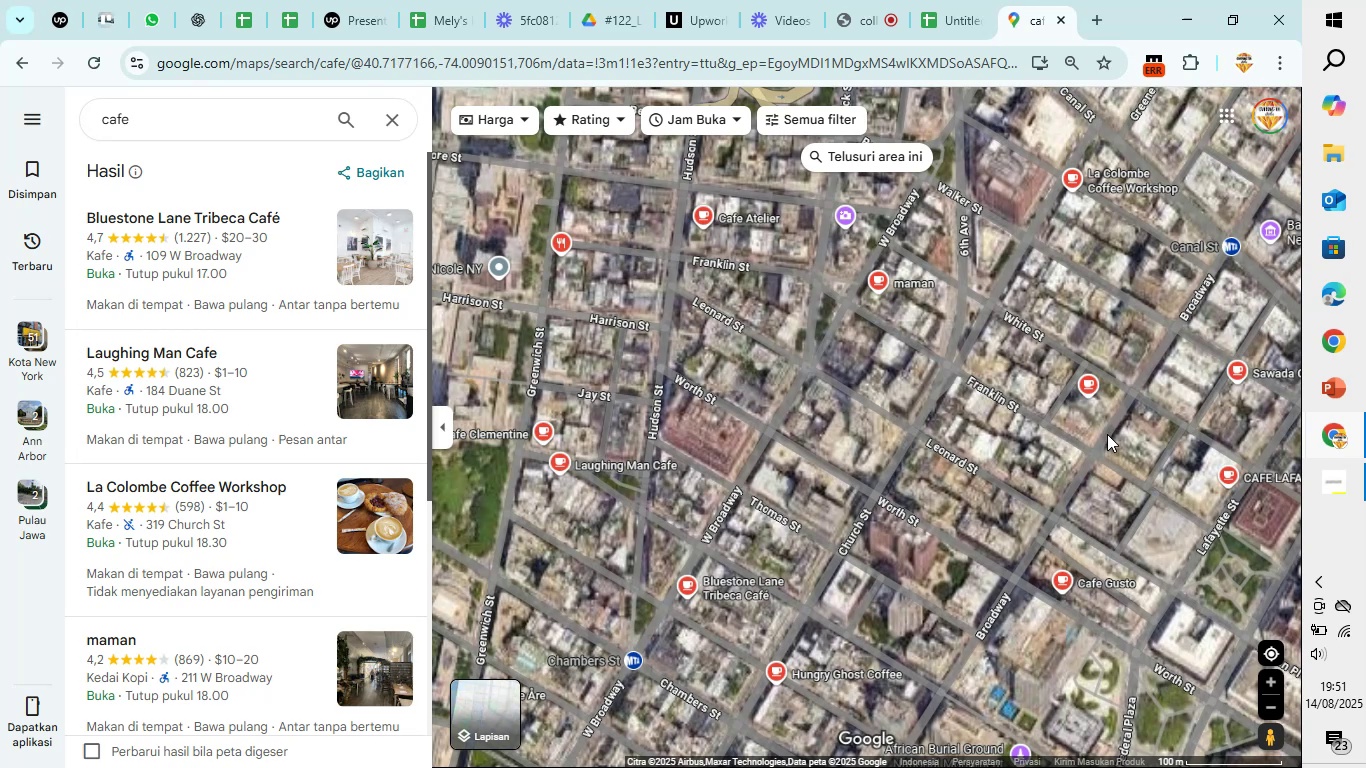 
scroll: coordinate [1129, 429], scroll_direction: up, amount: 2.0
 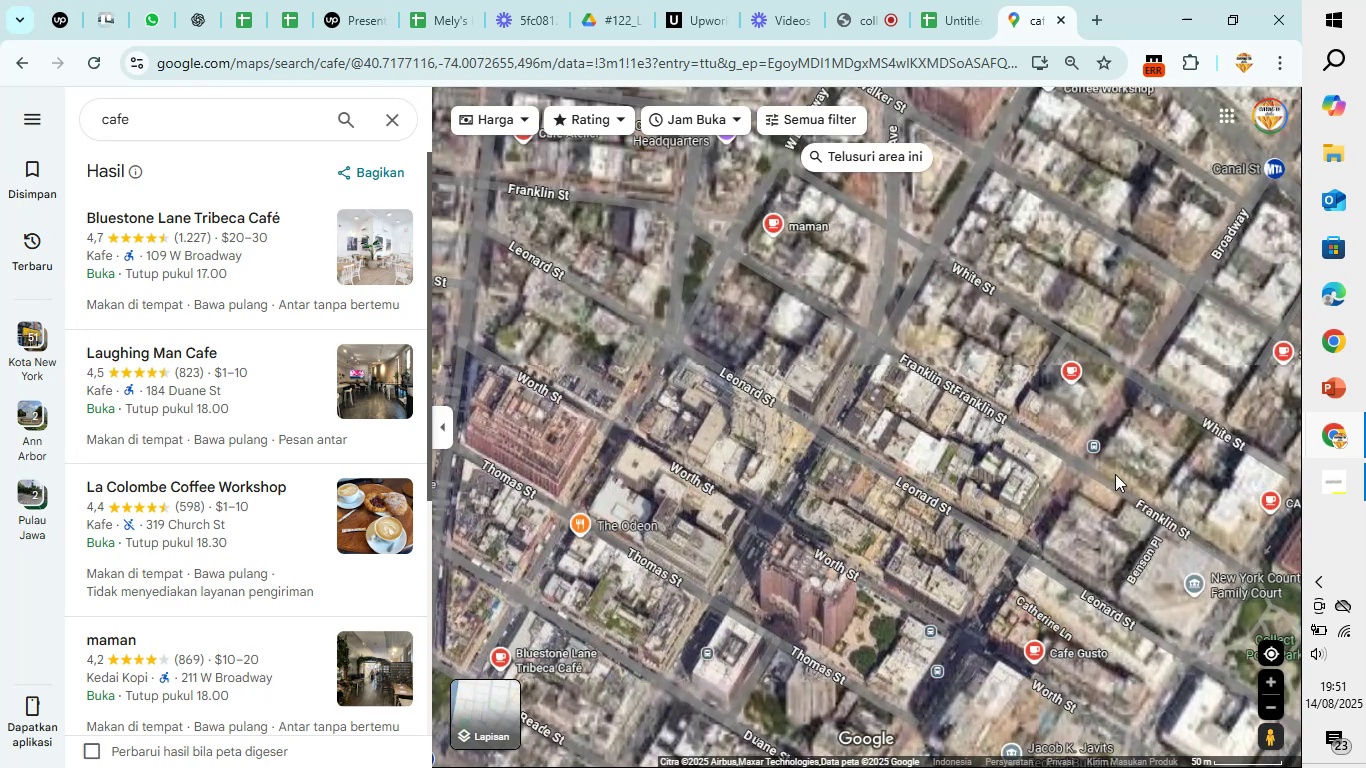 
left_click_drag(start_coordinate=[910, 595], to_coordinate=[988, 463])
 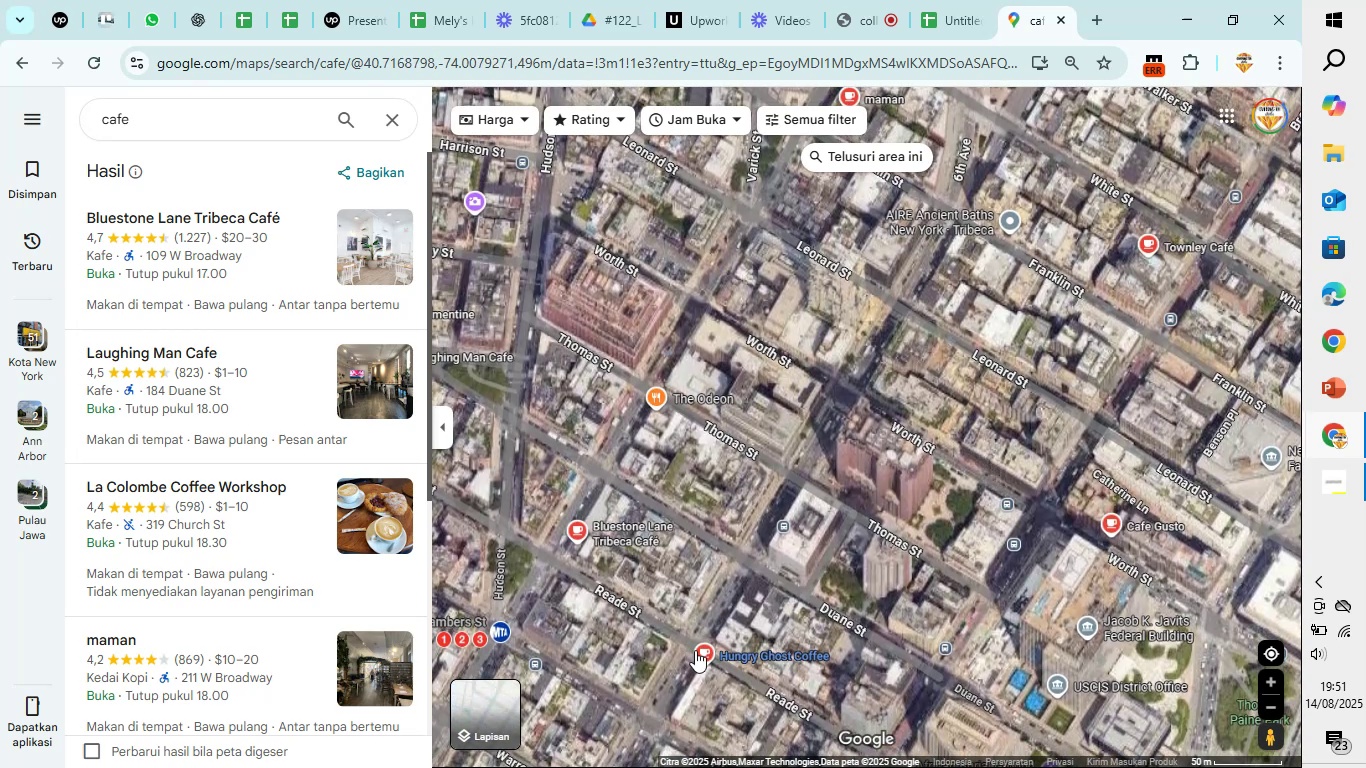 
left_click([695, 650])
 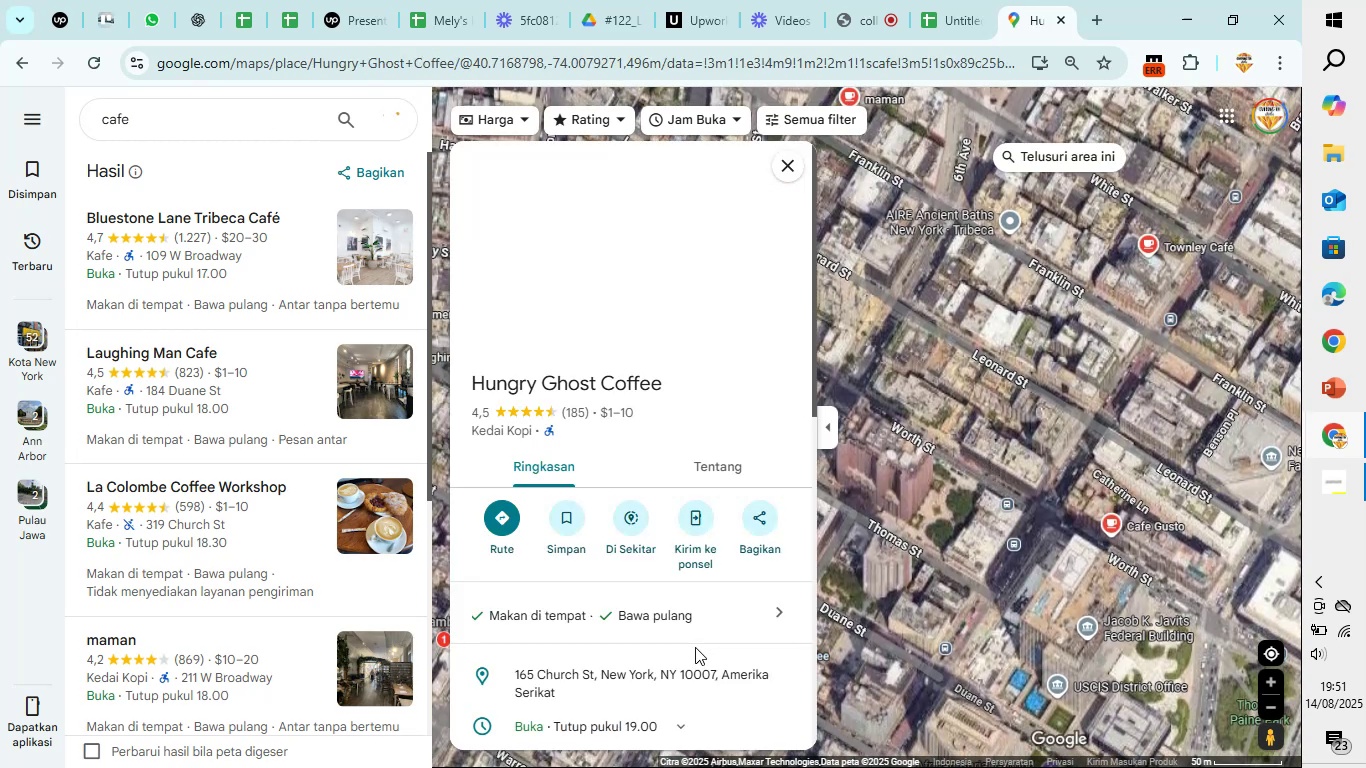 
scroll: coordinate [655, 543], scroll_direction: down, amount: 3.0
 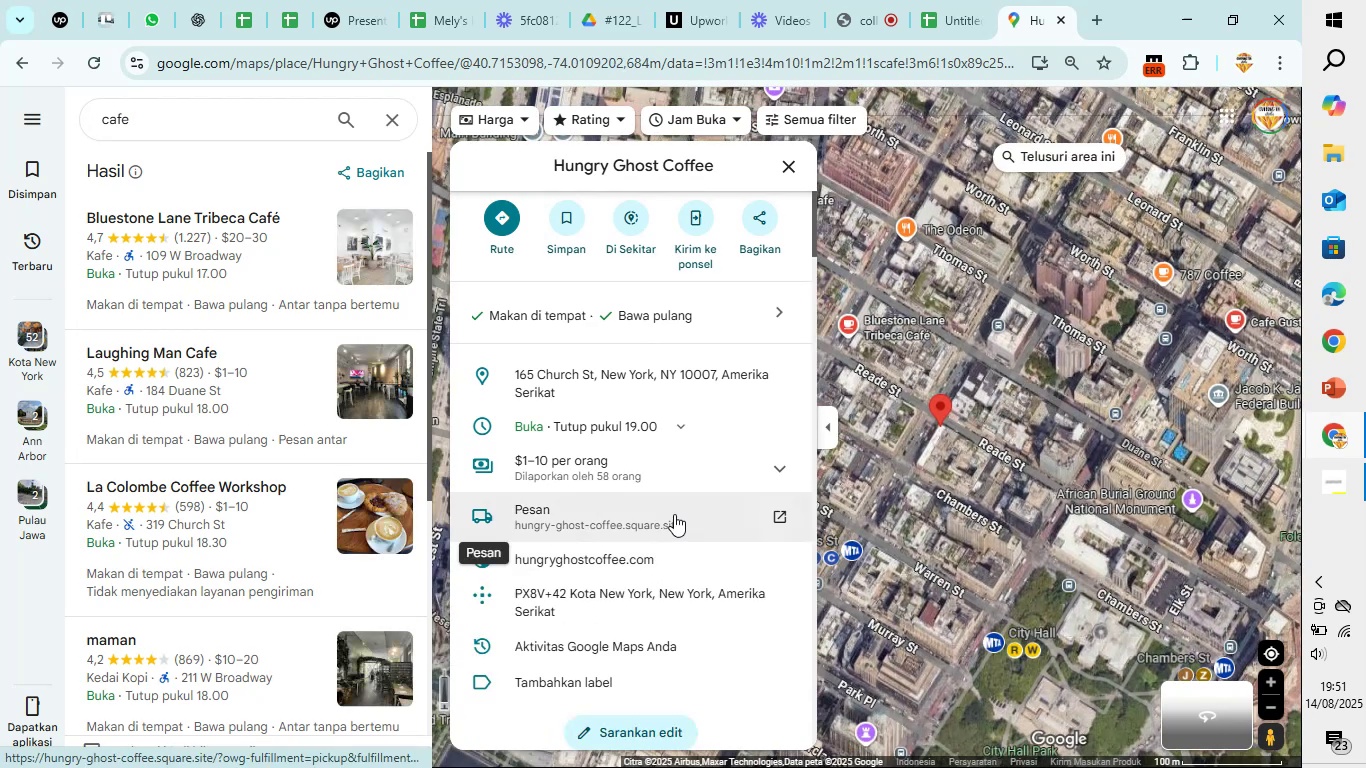 
scroll: coordinate [674, 514], scroll_direction: up, amount: 4.0
 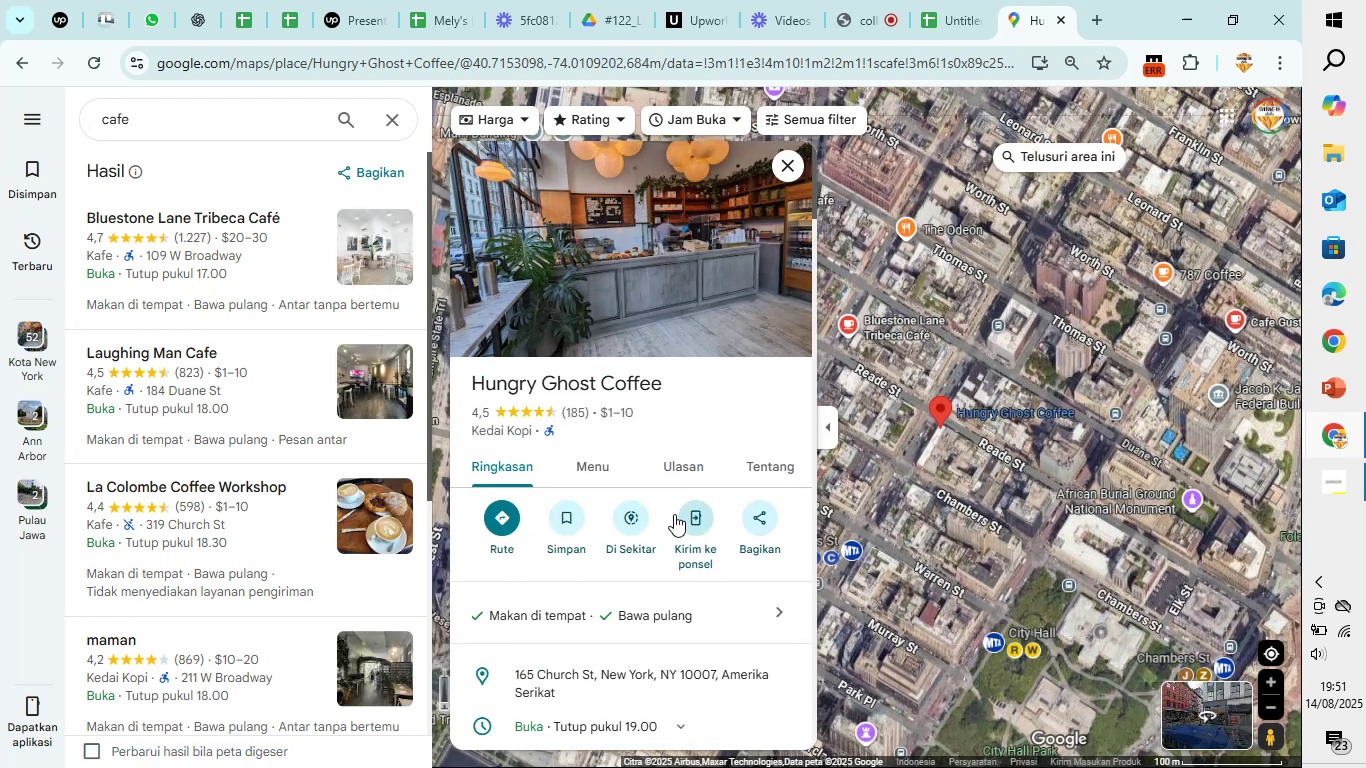 
scroll: coordinate [649, 568], scroll_direction: down, amount: 15.0
 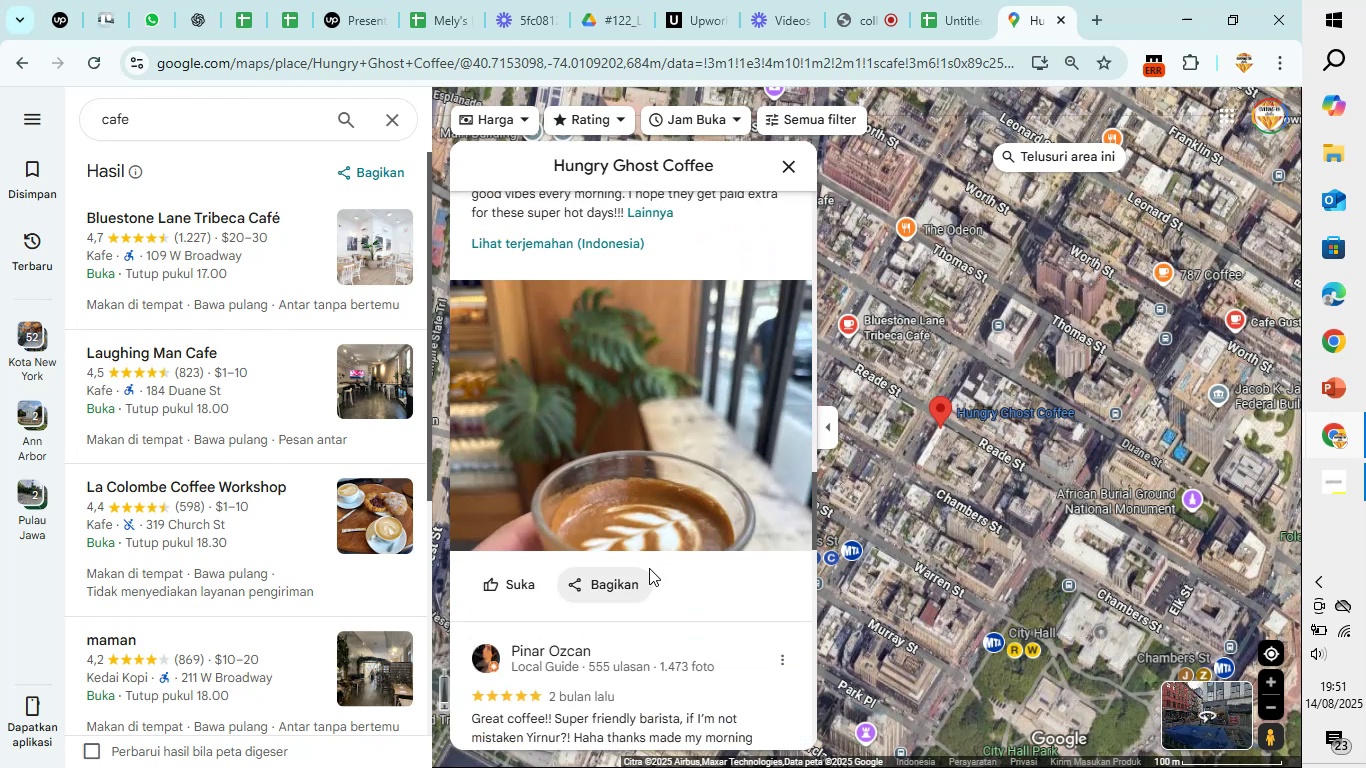 
scroll: coordinate [649, 567], scroll_direction: up, amount: 23.0
 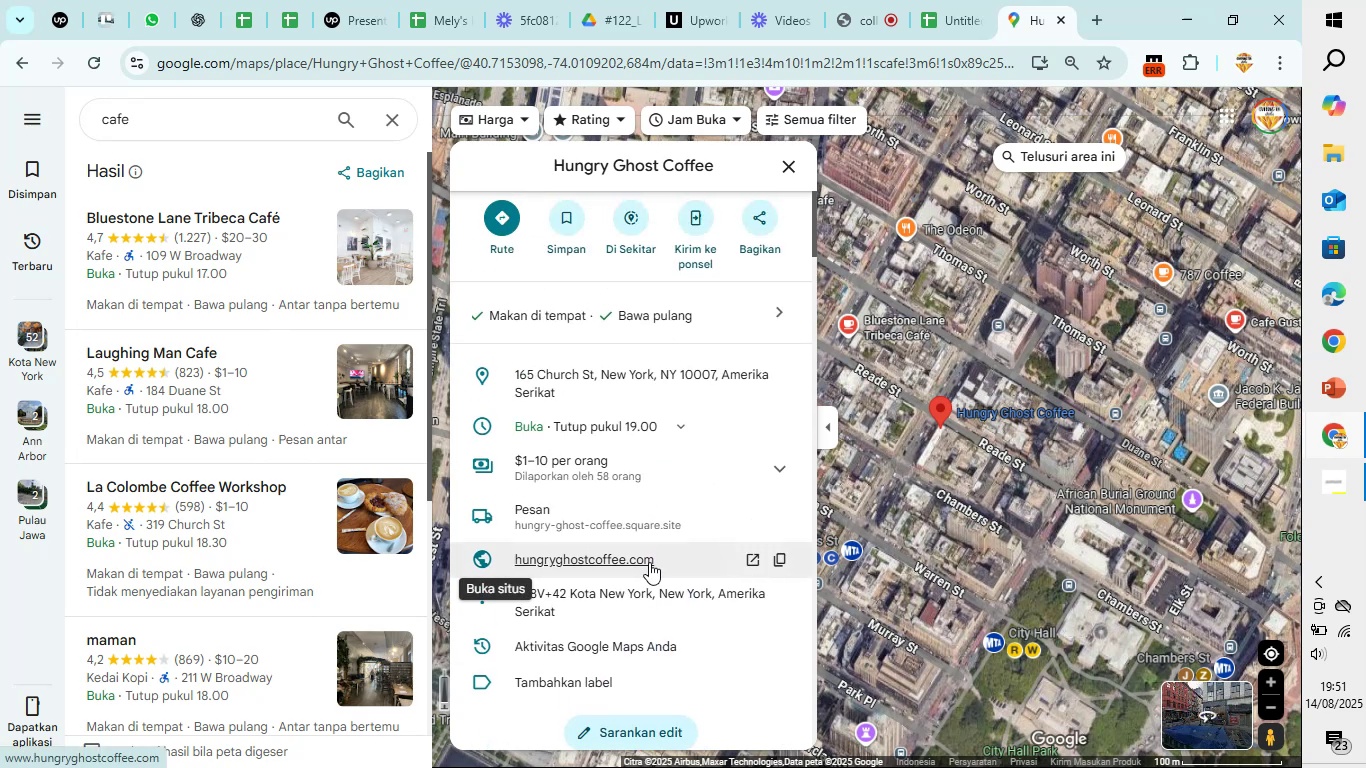 
left_click([649, 562])
 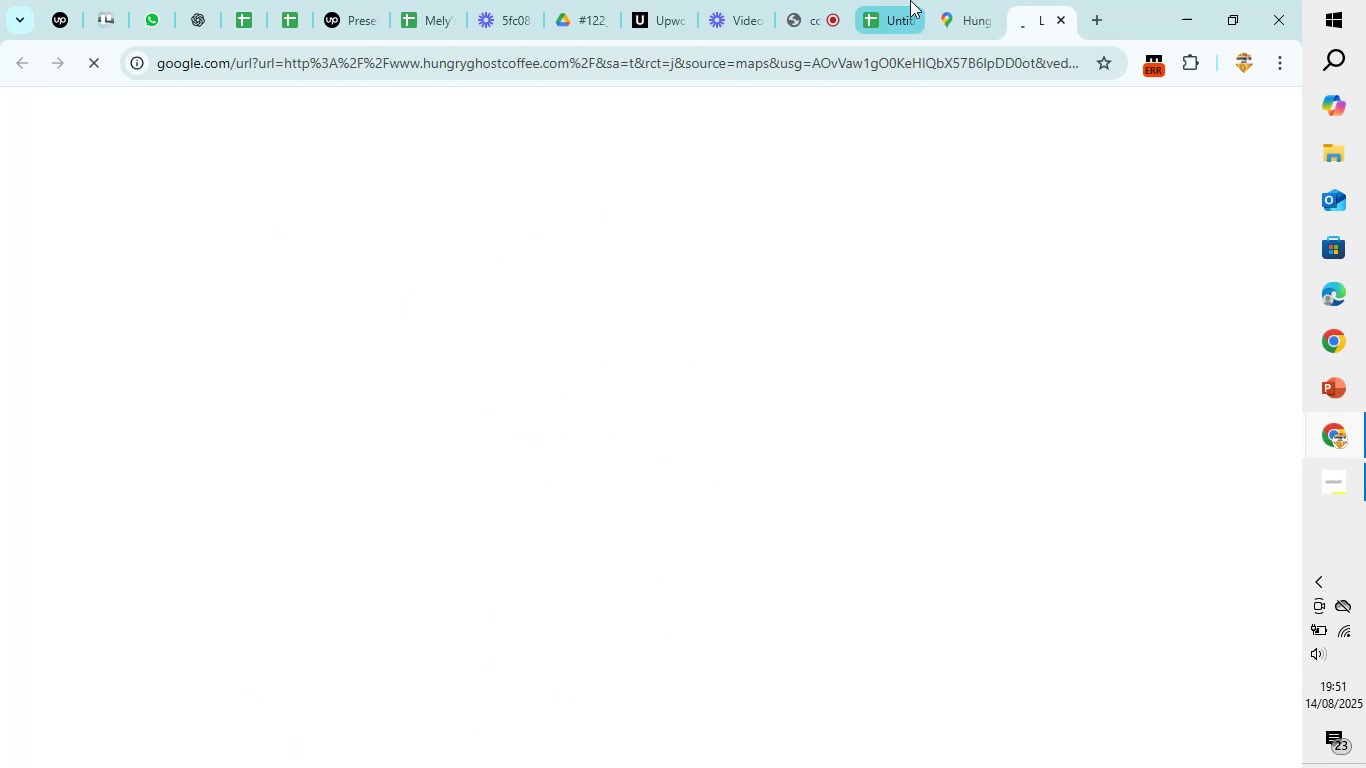 
left_click([960, 0])
 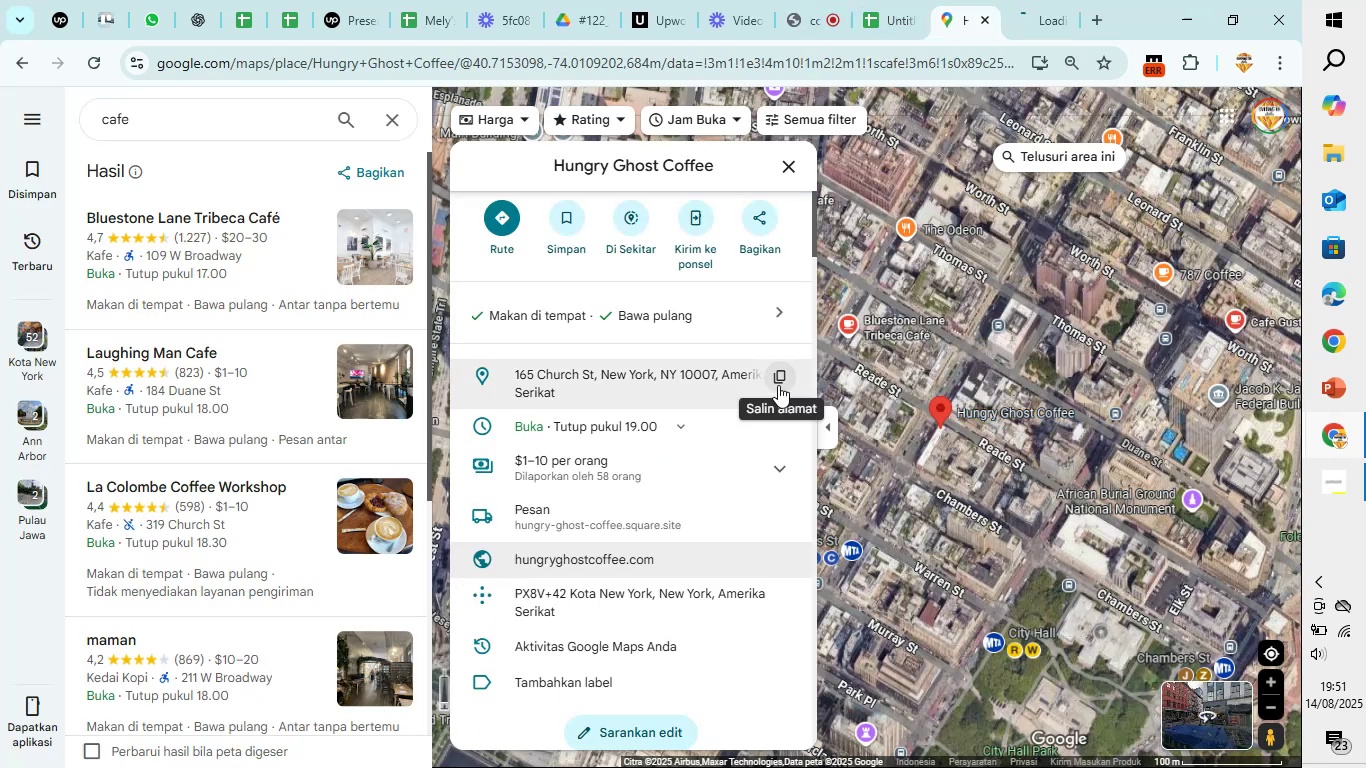 
scroll: coordinate [714, 391], scroll_direction: up, amount: 5.0
 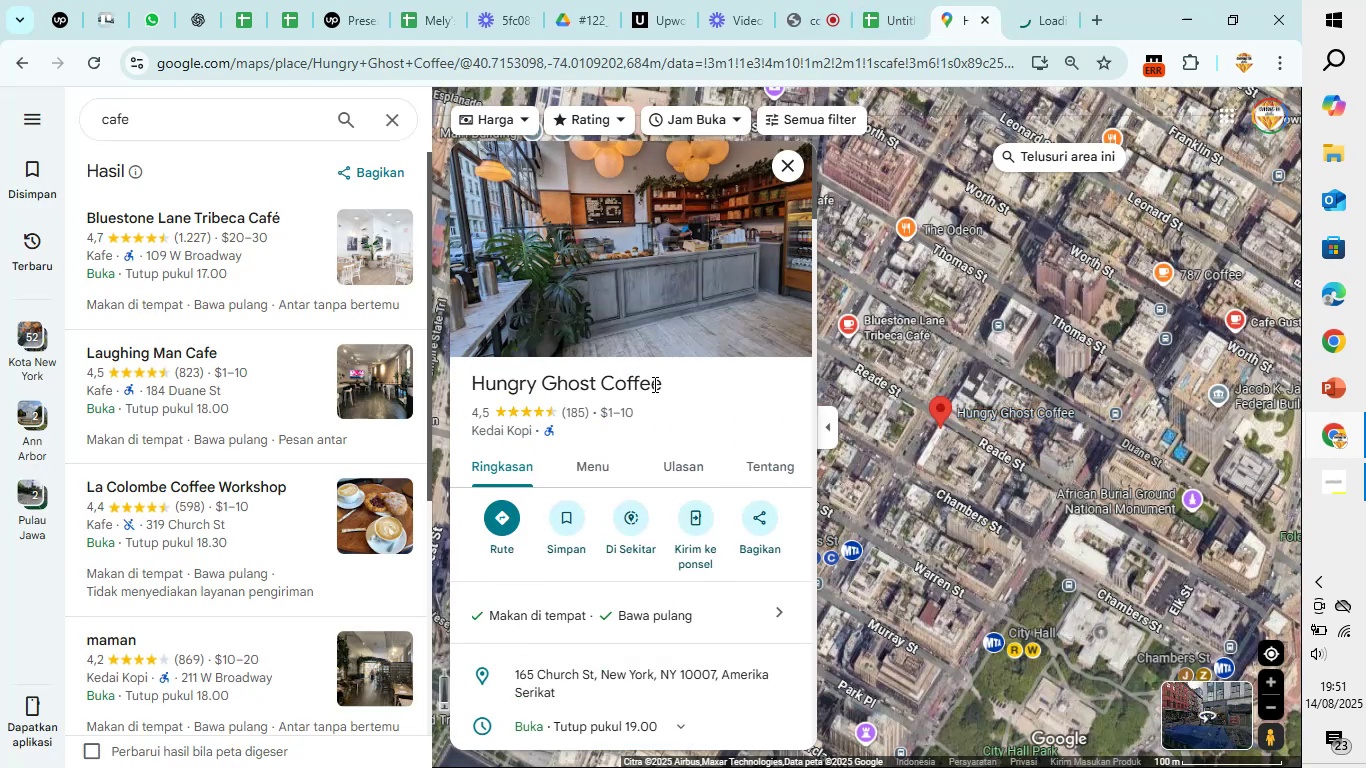 
left_click_drag(start_coordinate=[680, 376], to_coordinate=[421, 378])
 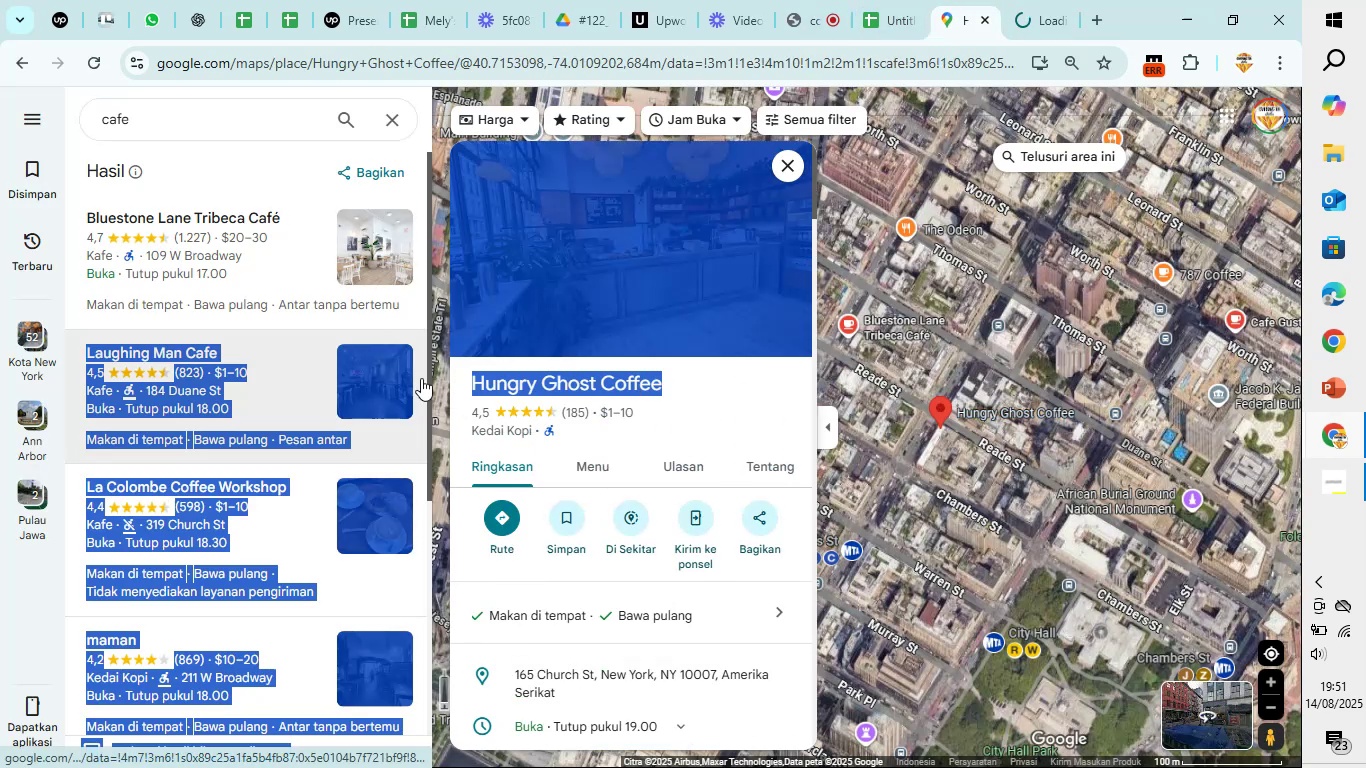 
left_click([421, 378])
 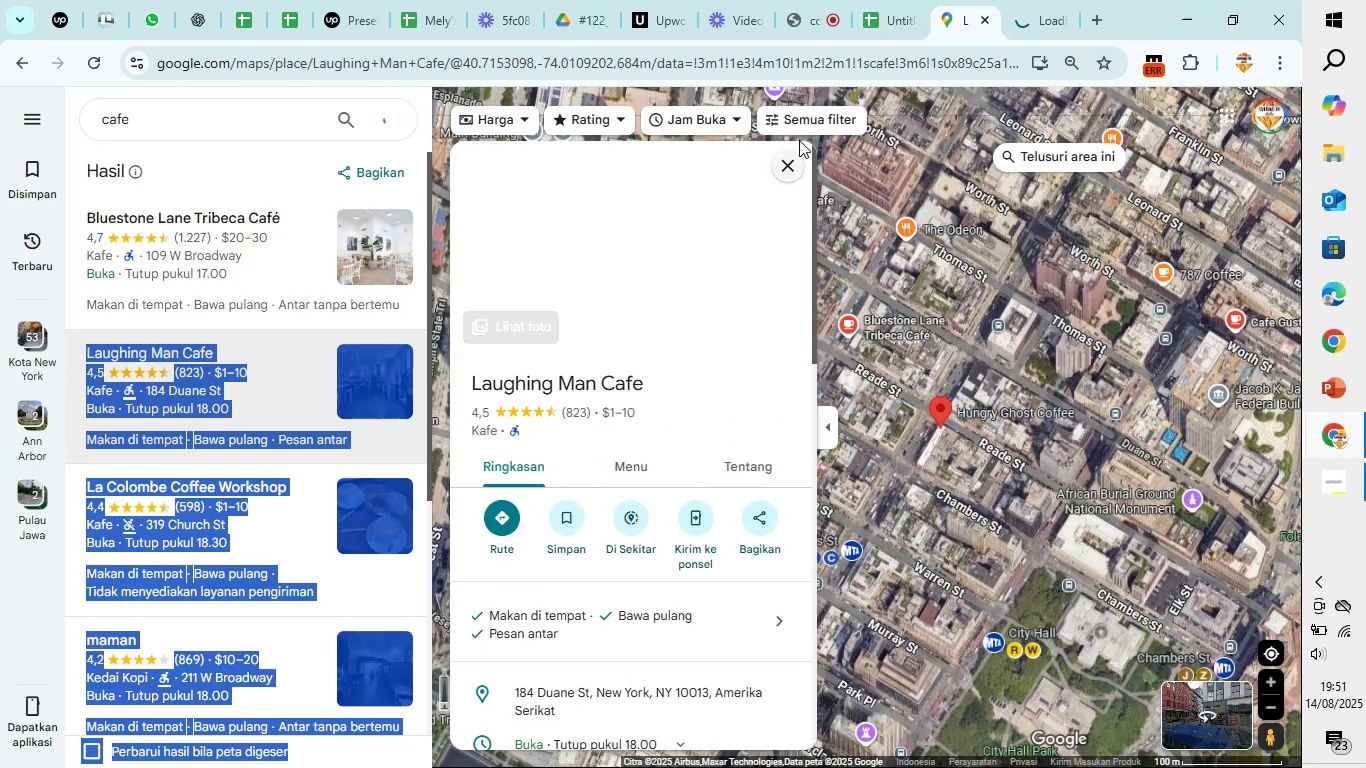 
left_click([782, 162])
 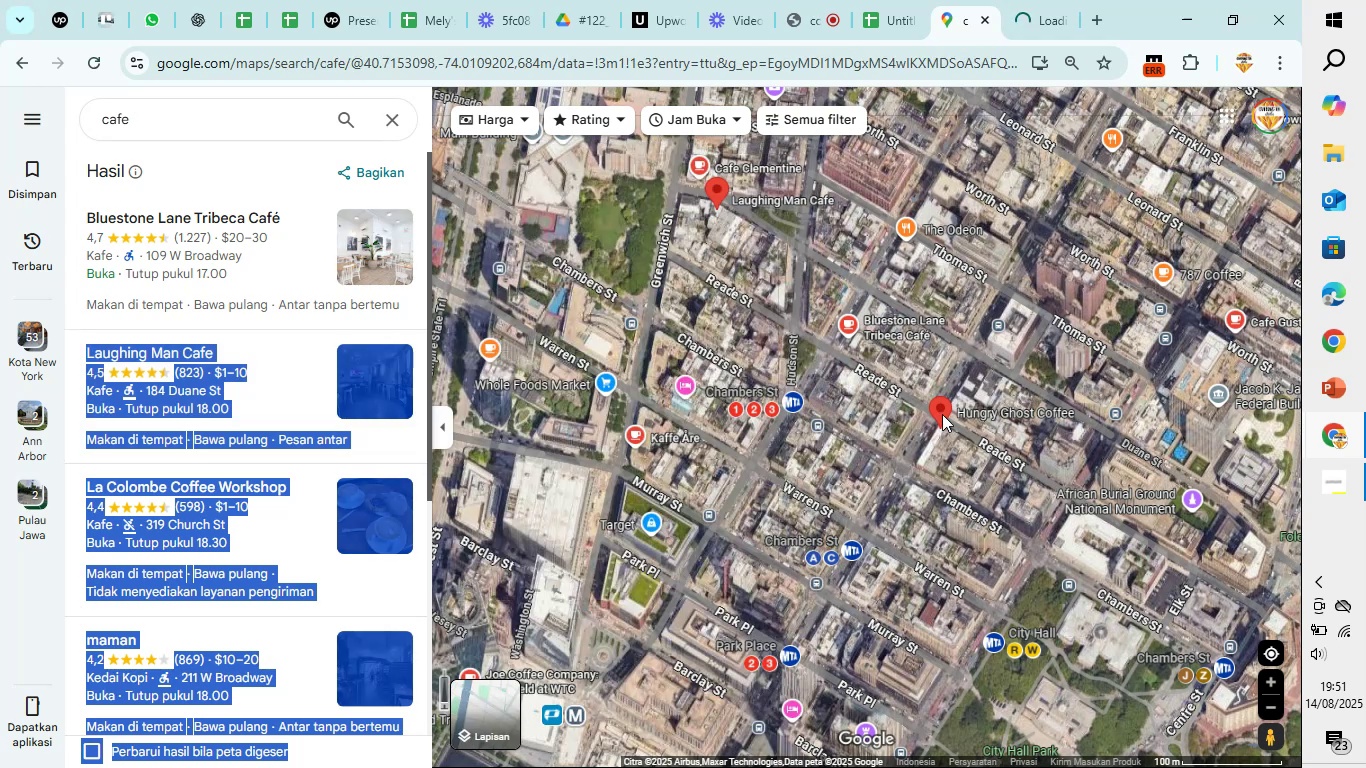 
left_click([942, 414])
 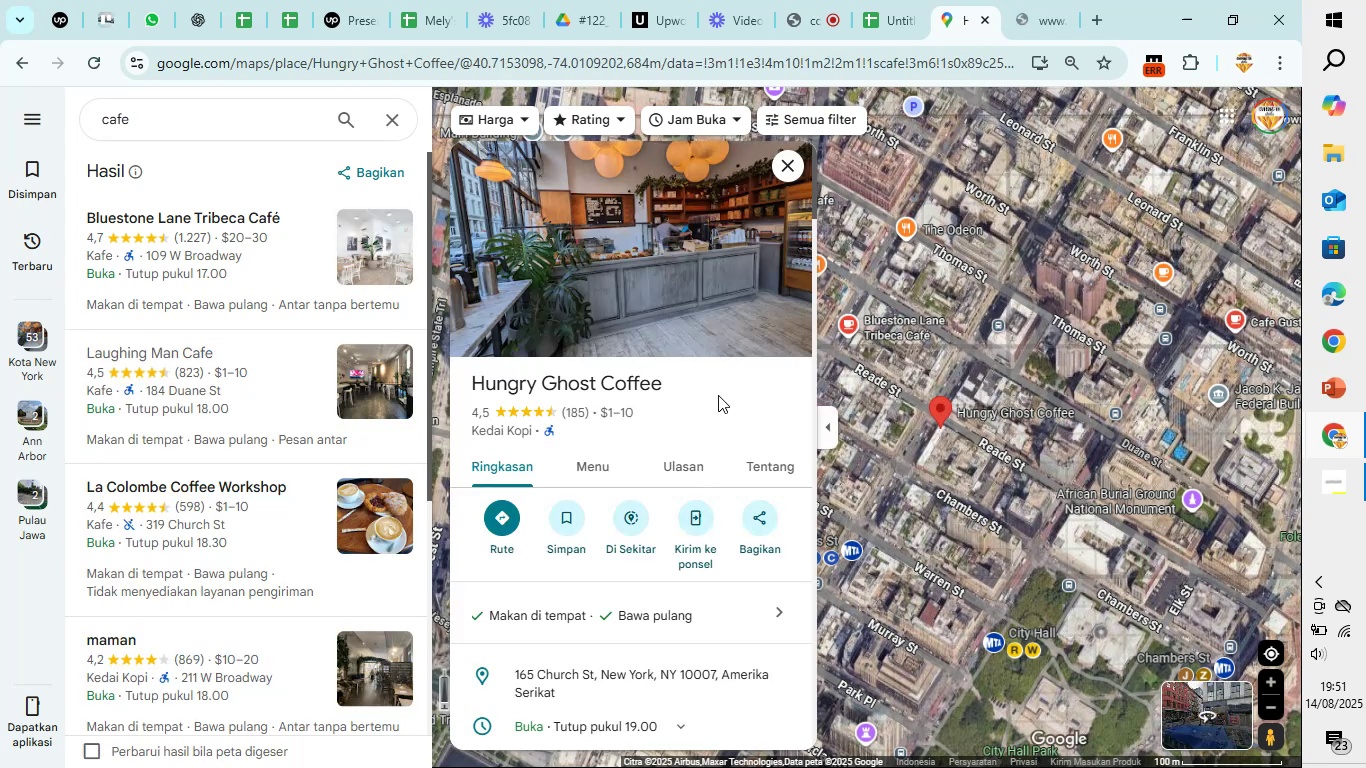 
left_click_drag(start_coordinate=[685, 381], to_coordinate=[467, 394])
 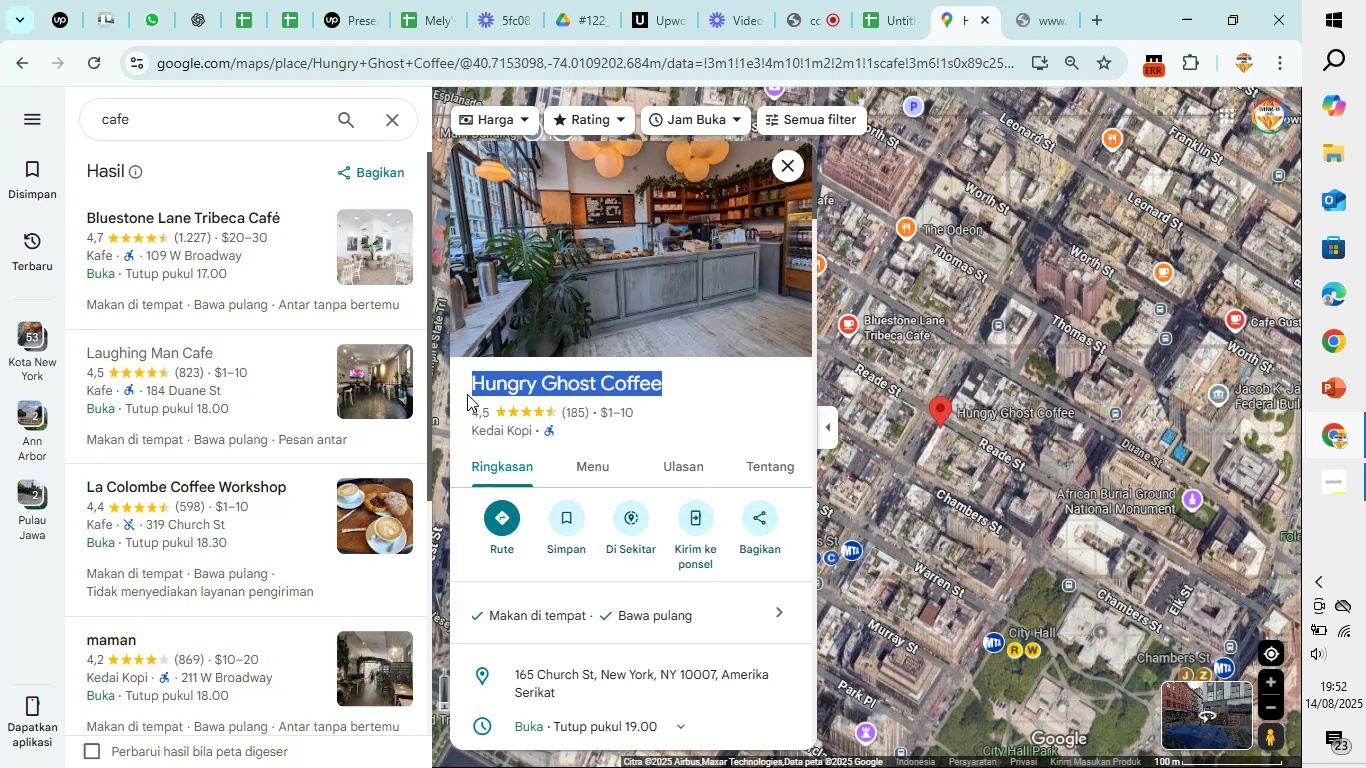 
key(Control+C)
 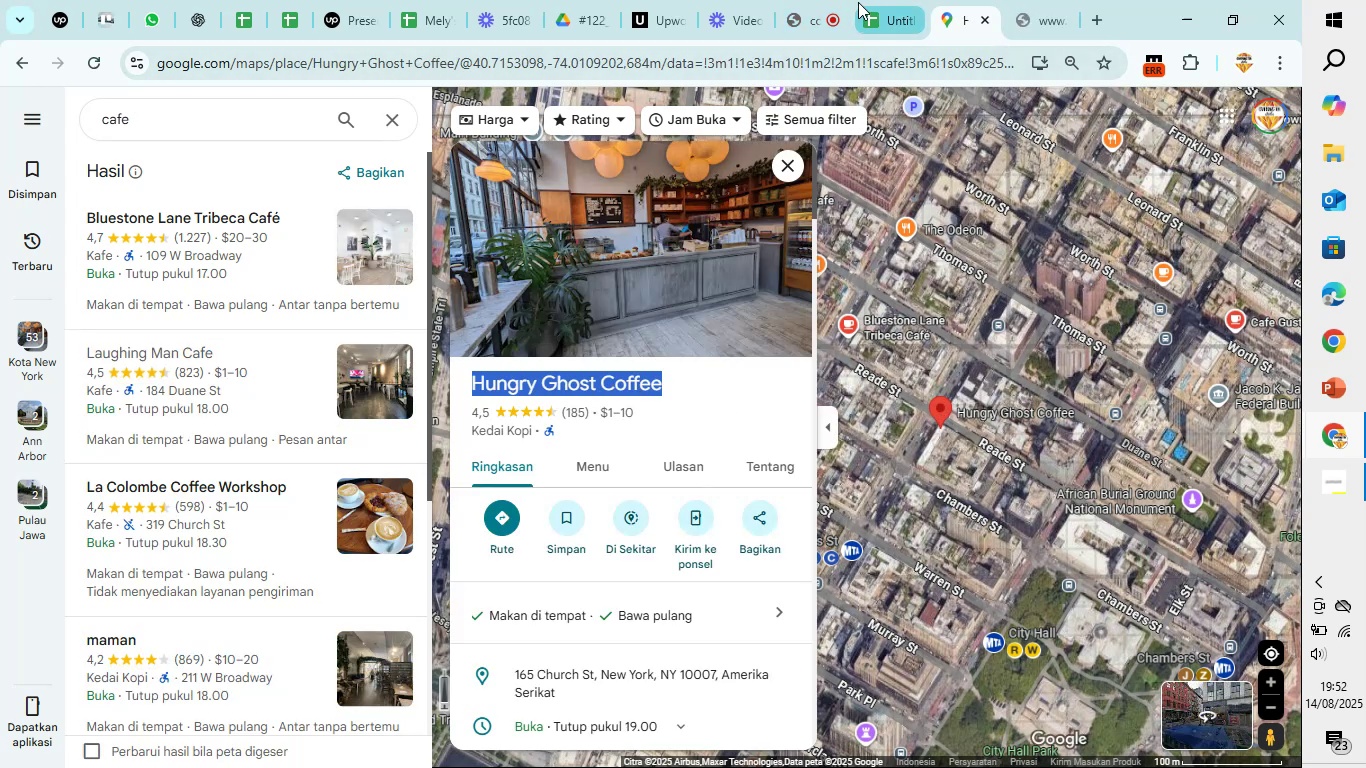 
left_click([871, 0])
 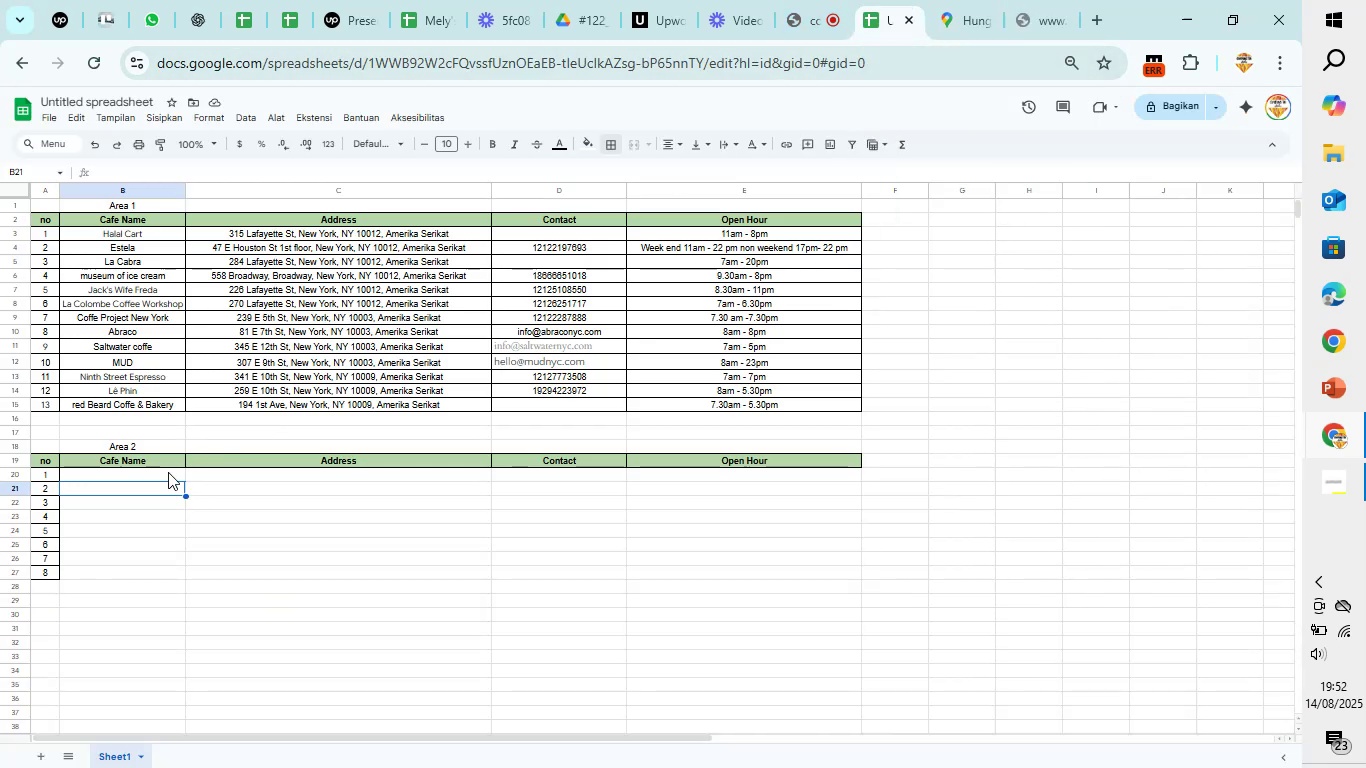 
key(ArrowUp)
 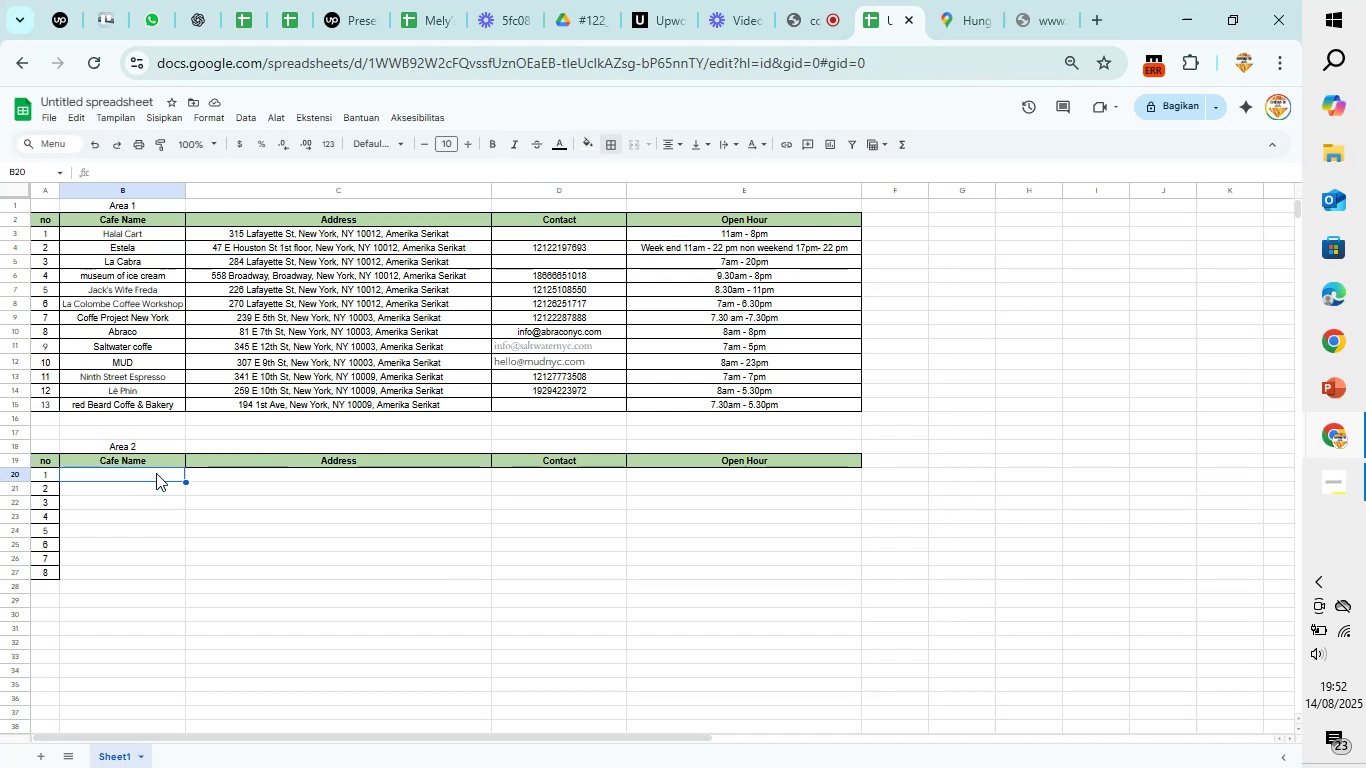 
key(Control+V)
 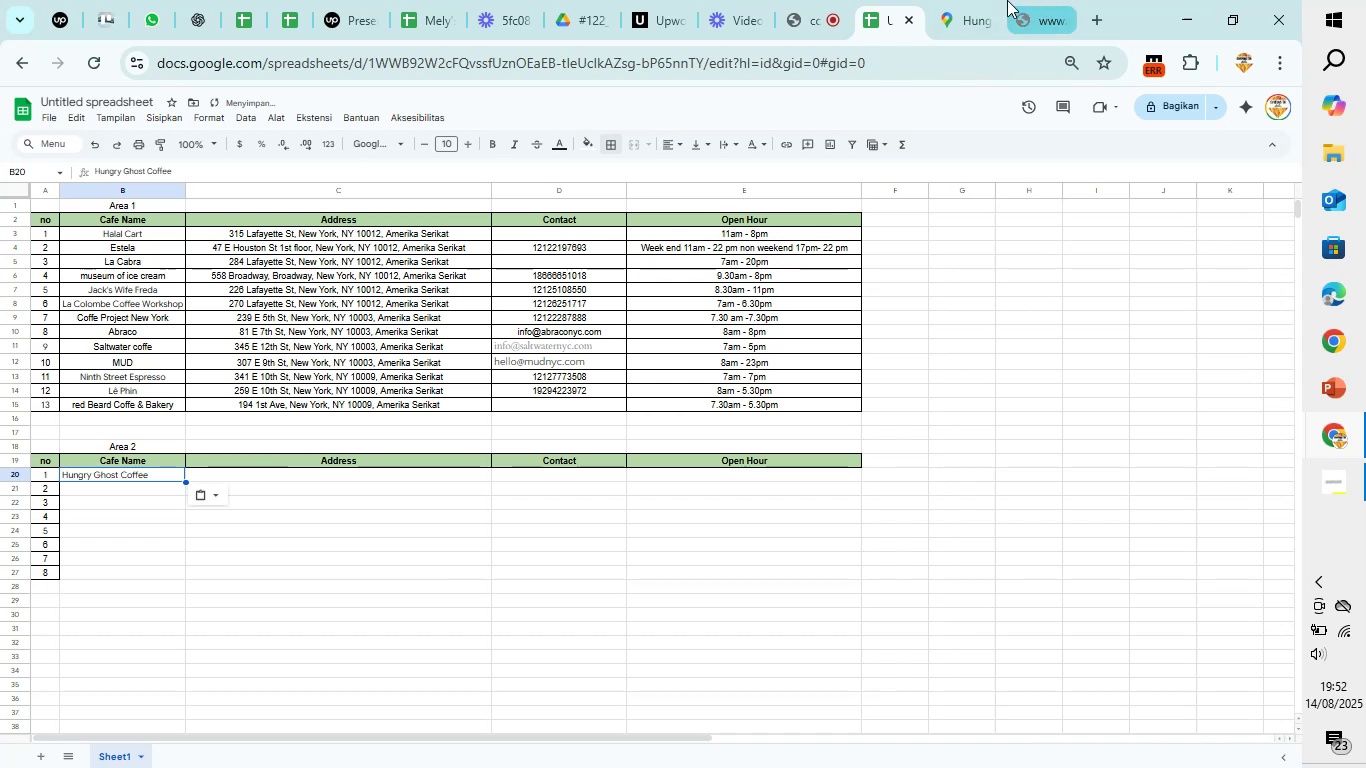 
left_click([980, 0])
 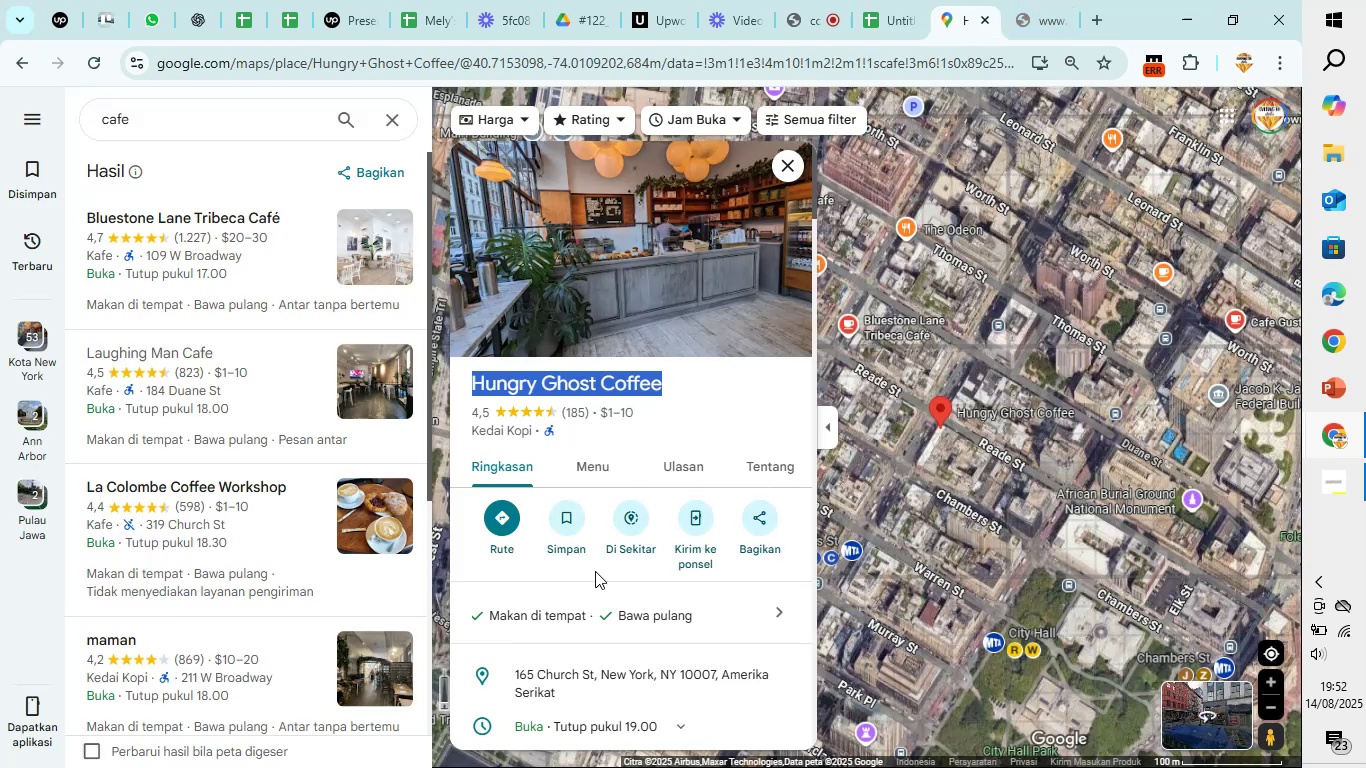 
scroll: coordinate [651, 616], scroll_direction: down, amount: 3.0
 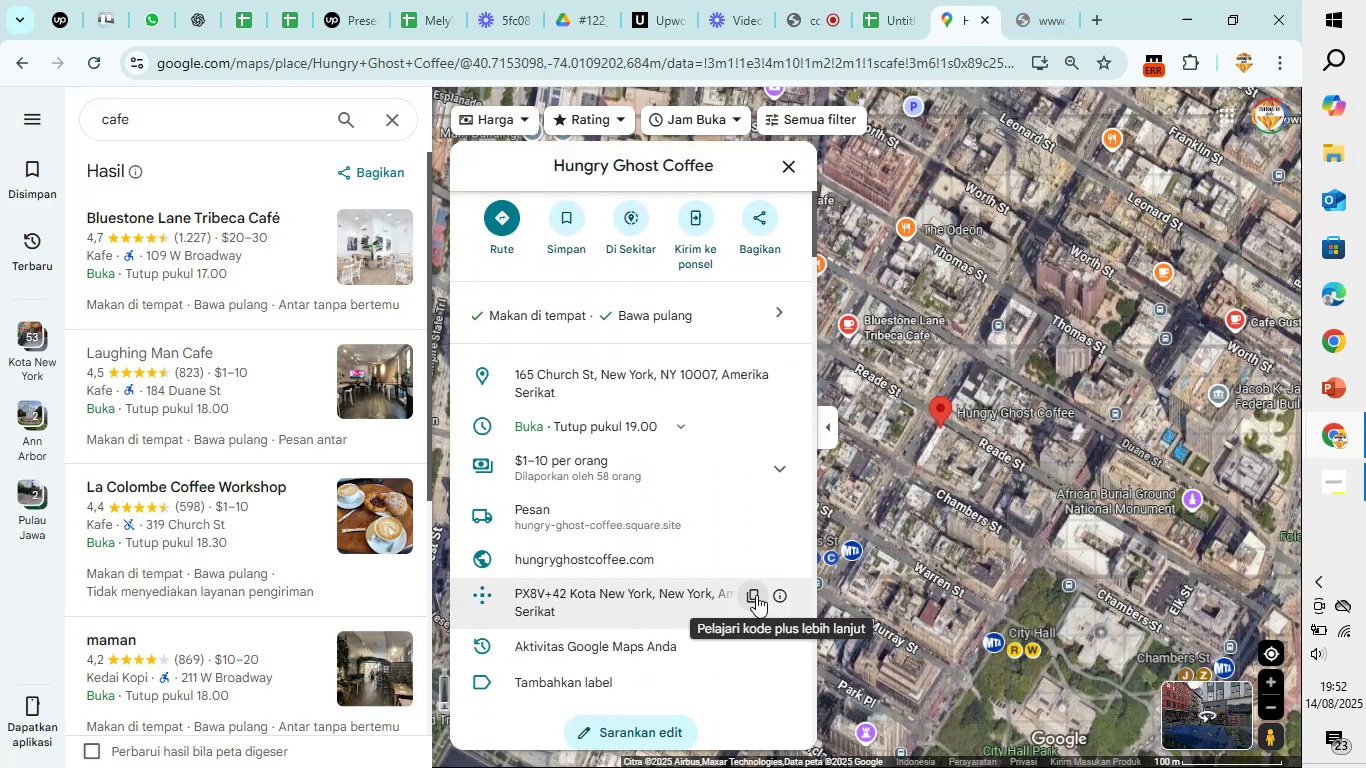 
left_click([748, 595])
 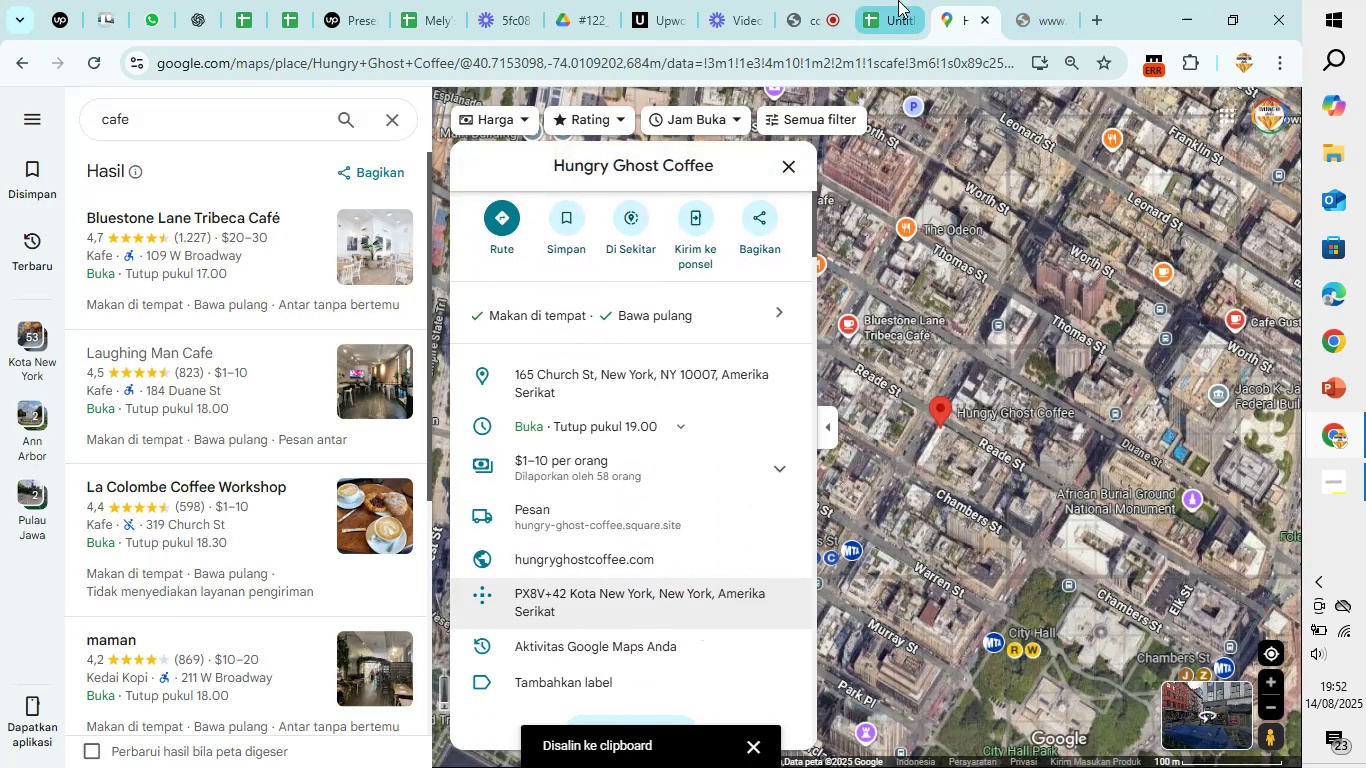 
left_click([898, 0])
 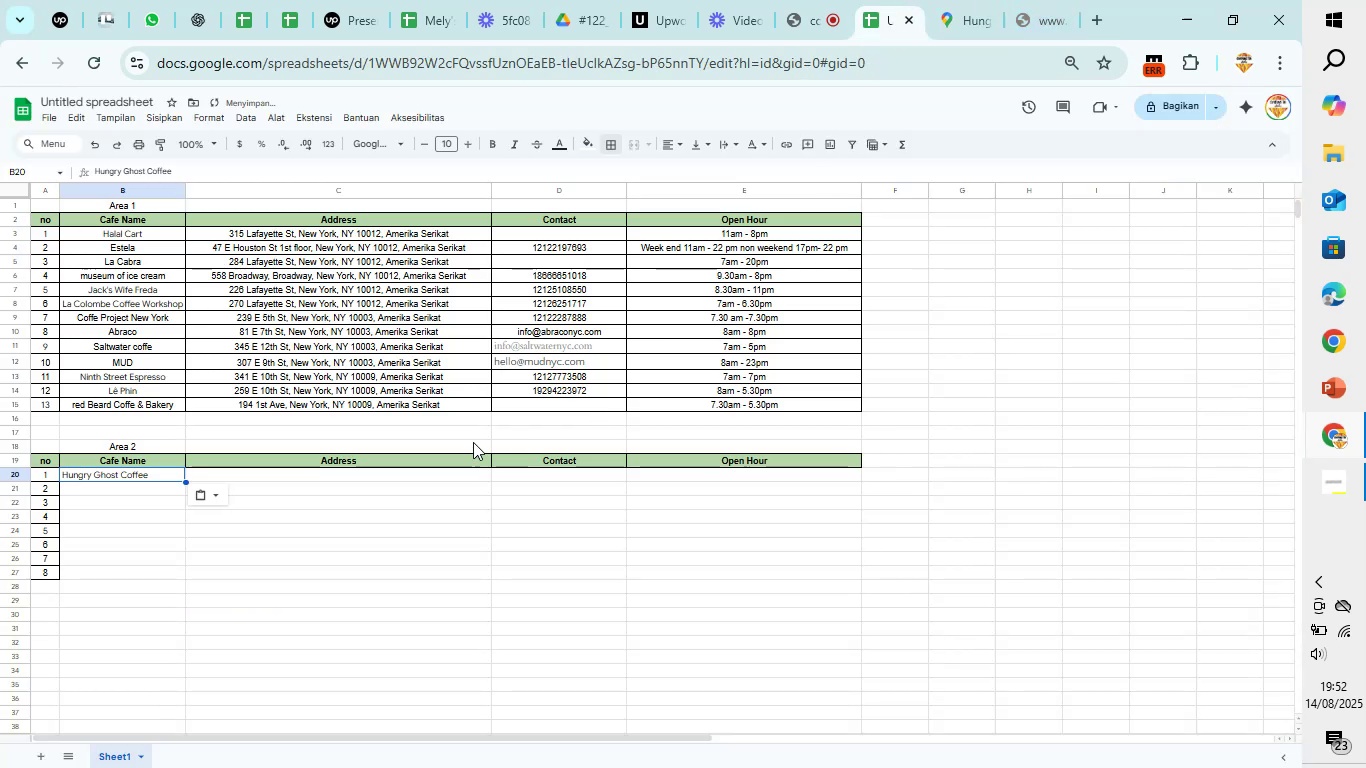 
key(ArrowRight)
 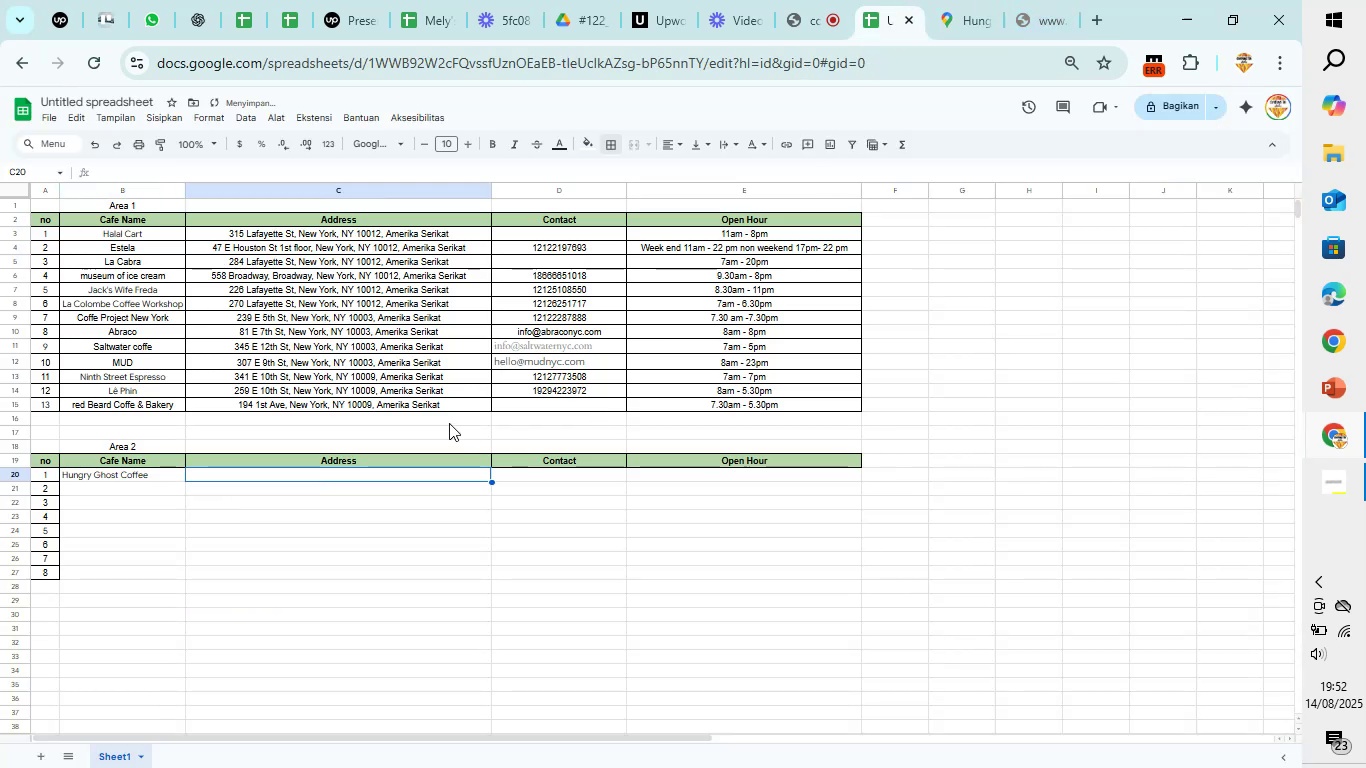 
key(Control+V)
 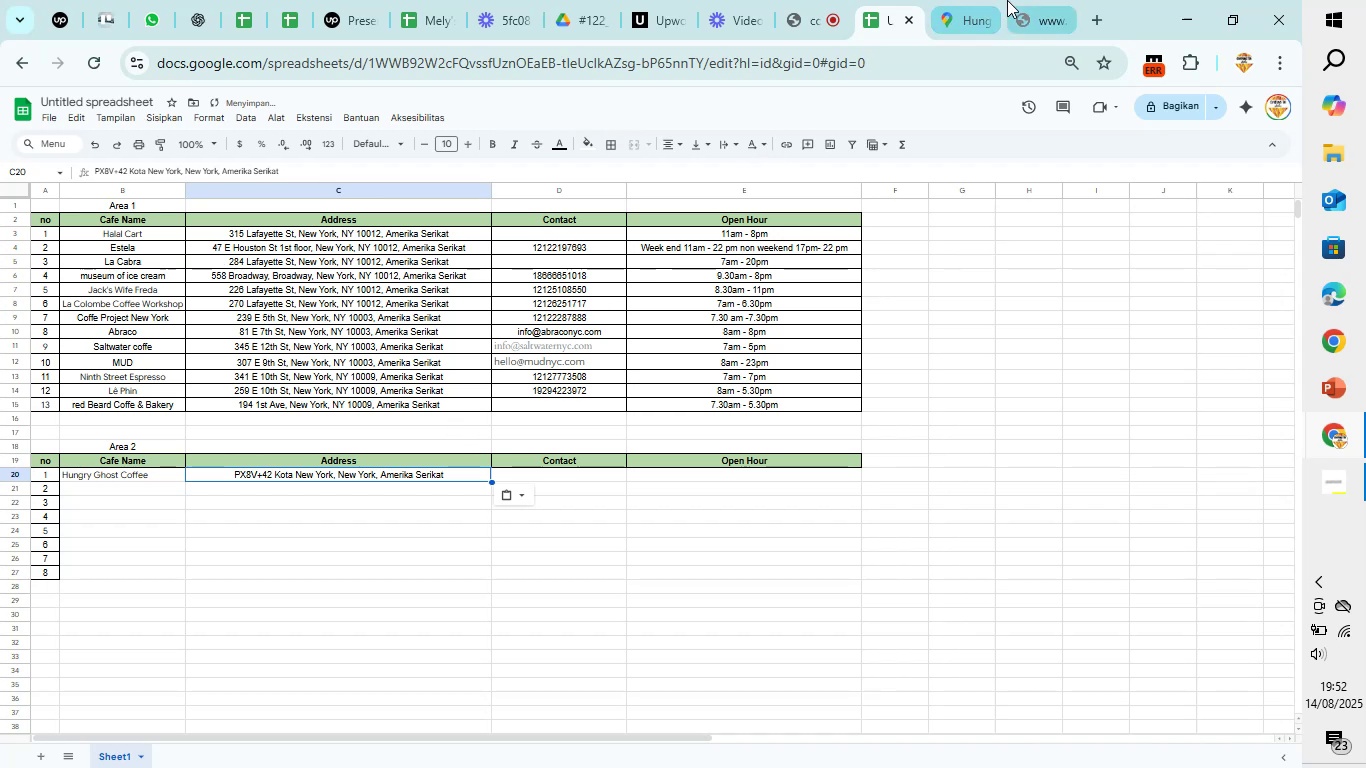 
left_click([1032, 0])
 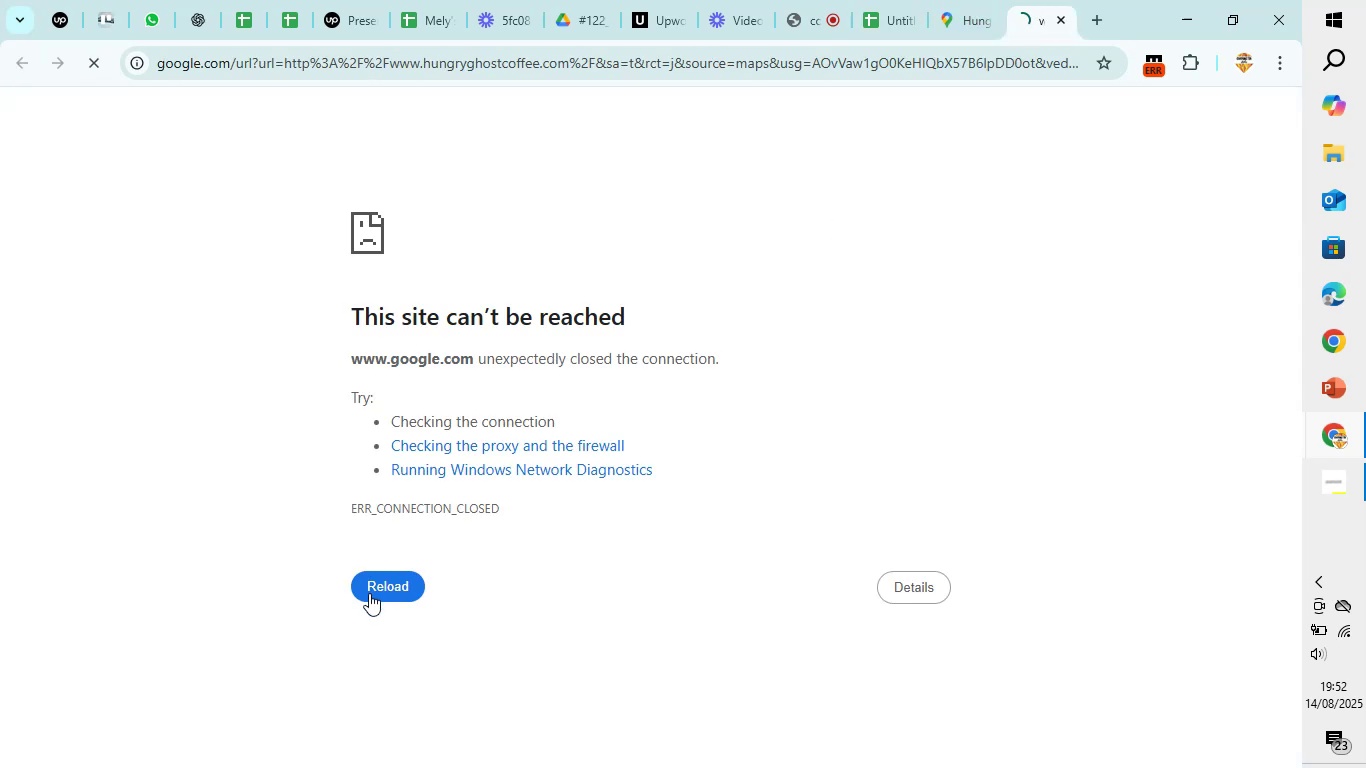 
left_click([369, 593])
 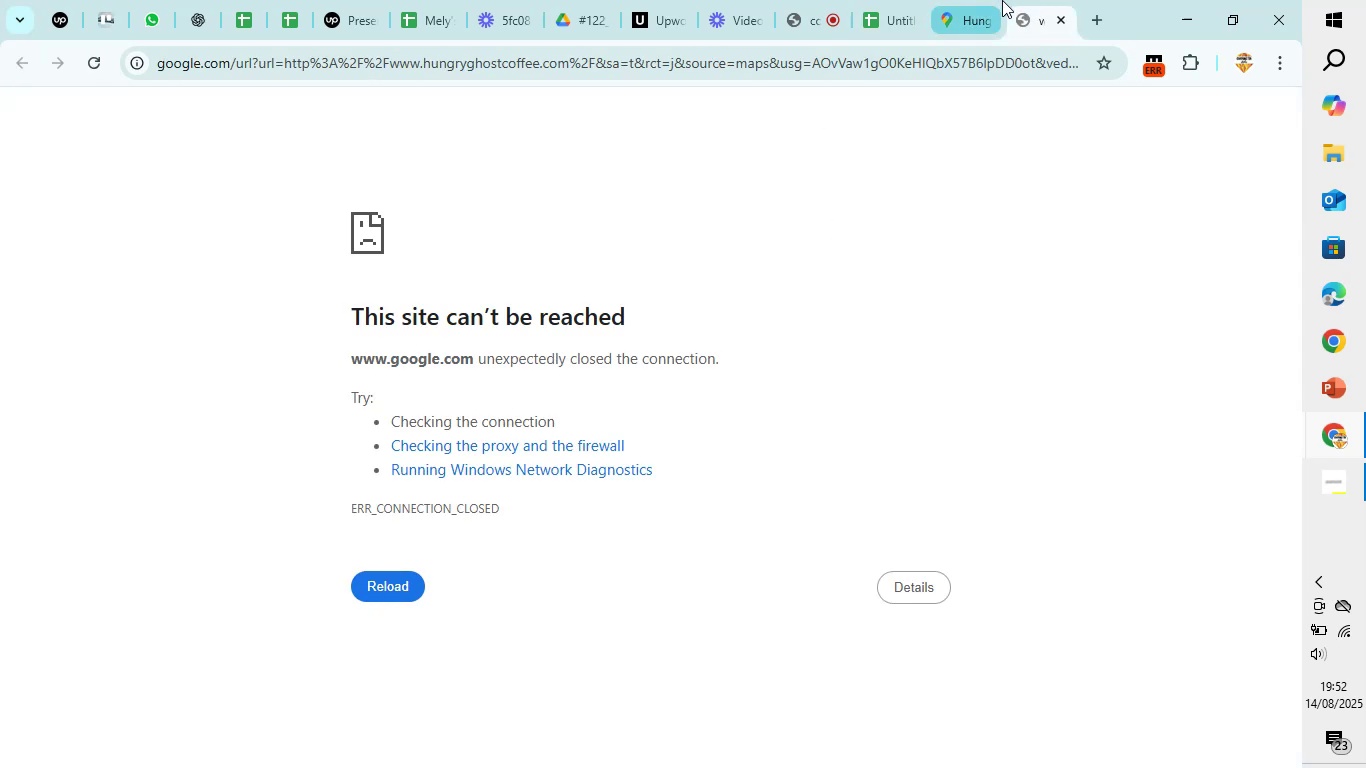 
left_click([984, 0])
 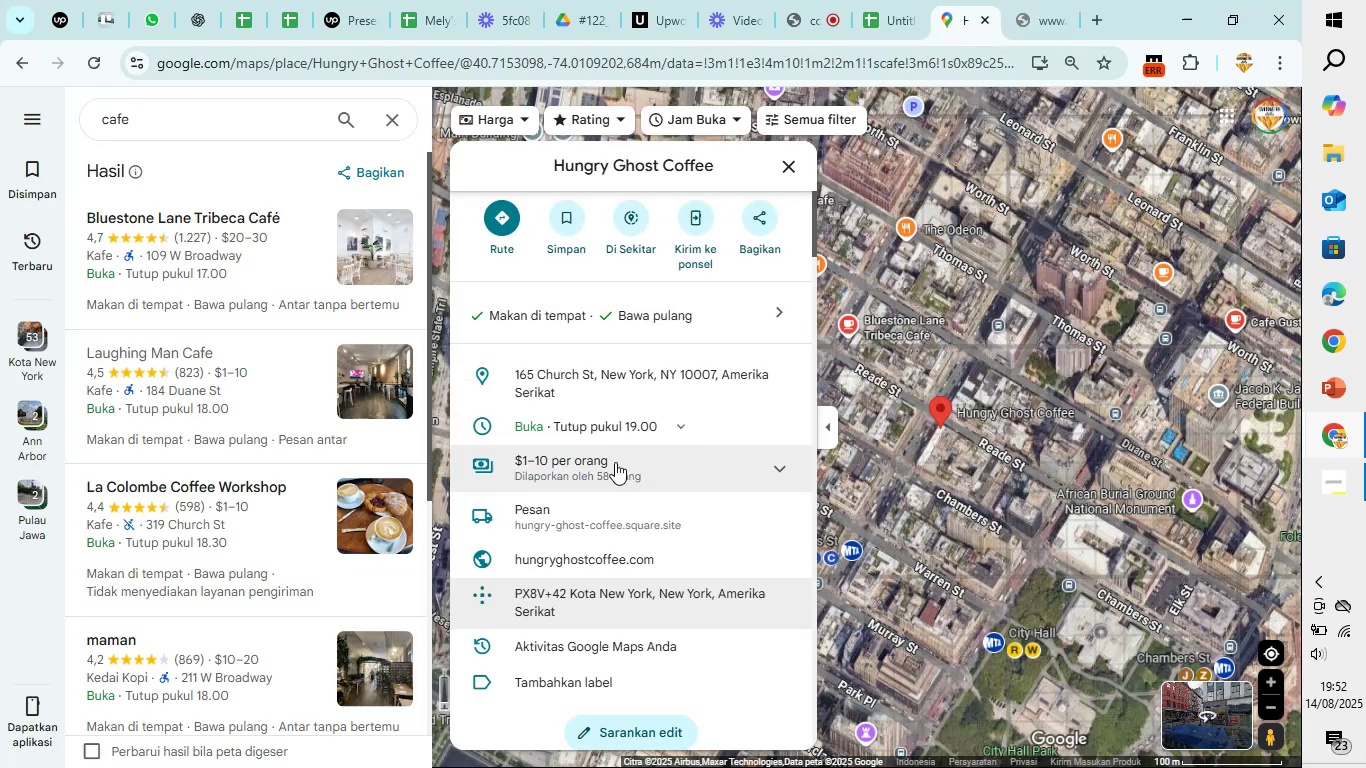 
scroll: coordinate [639, 487], scroll_direction: down, amount: 2.0
 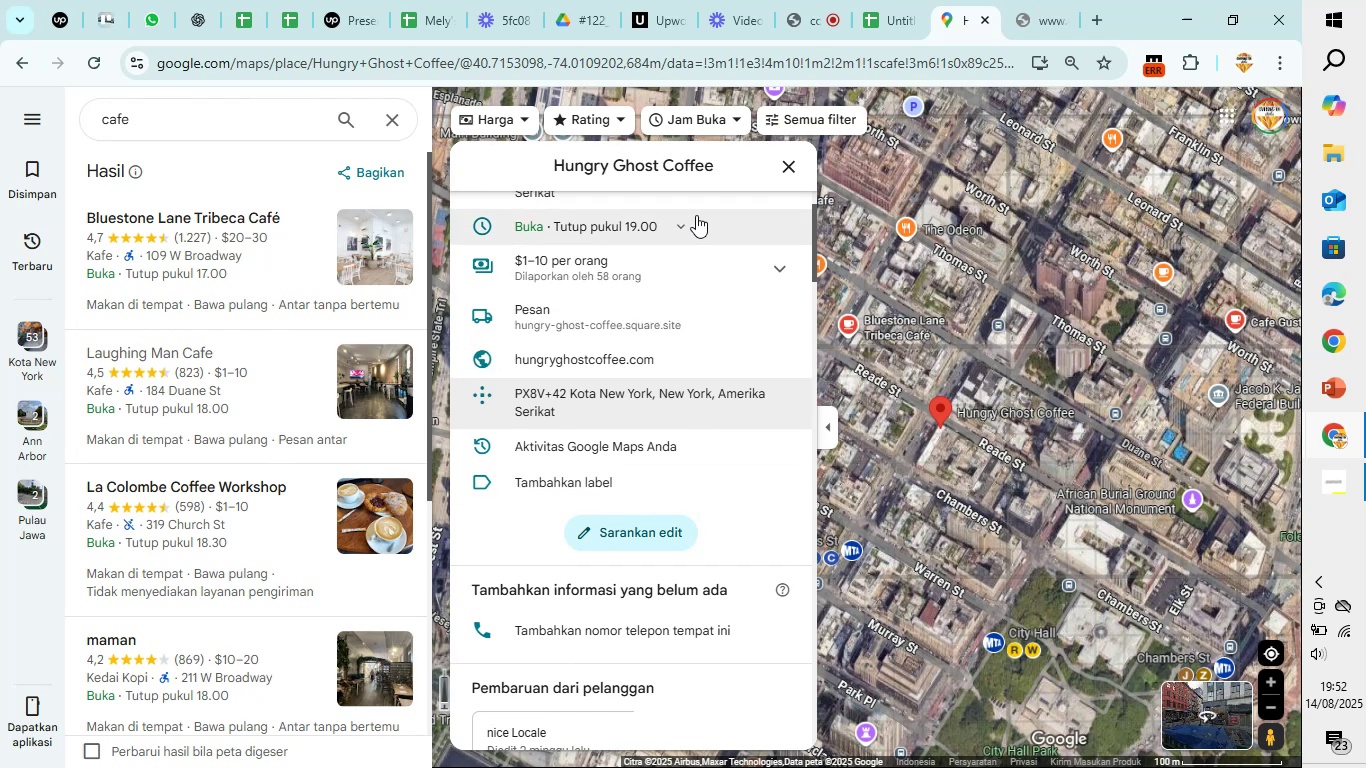 
left_click([678, 225])
 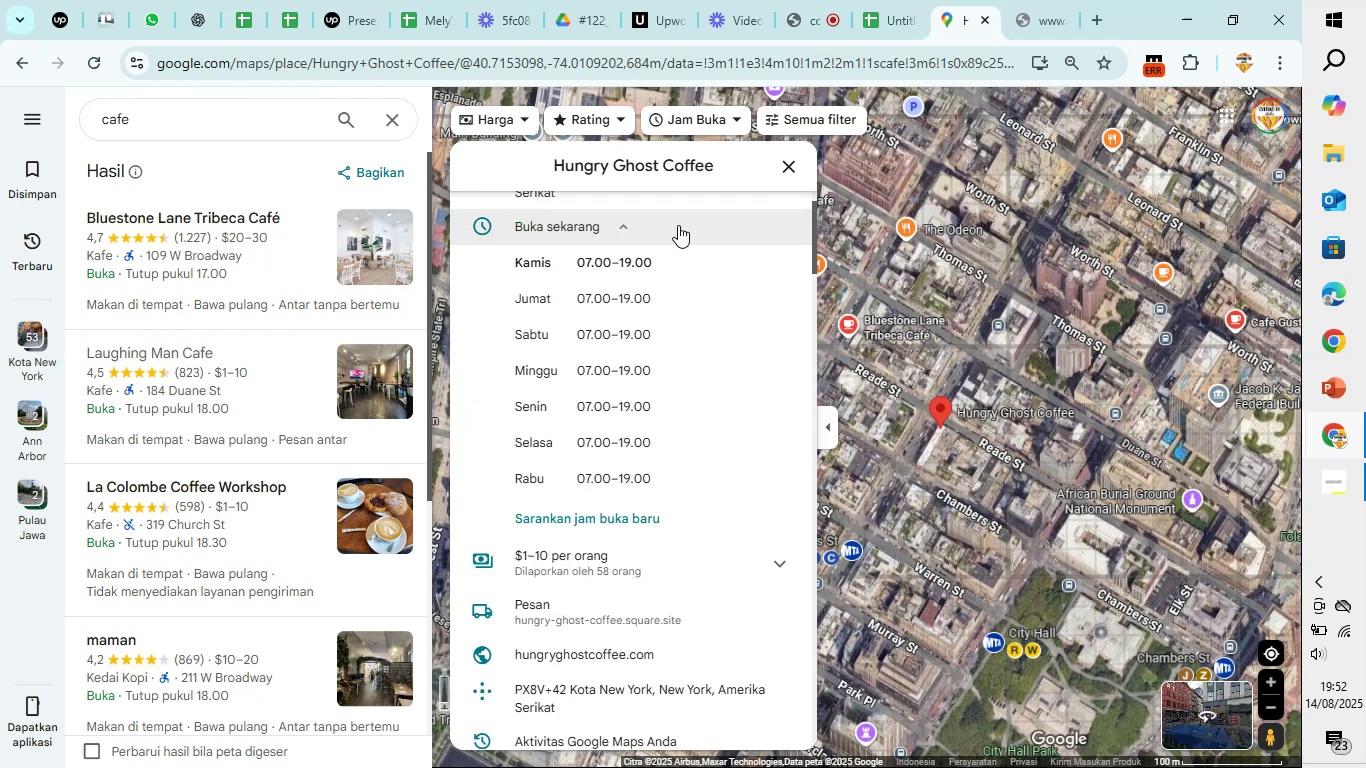 
scroll: coordinate [641, 395], scroll_direction: down, amount: 1.0
 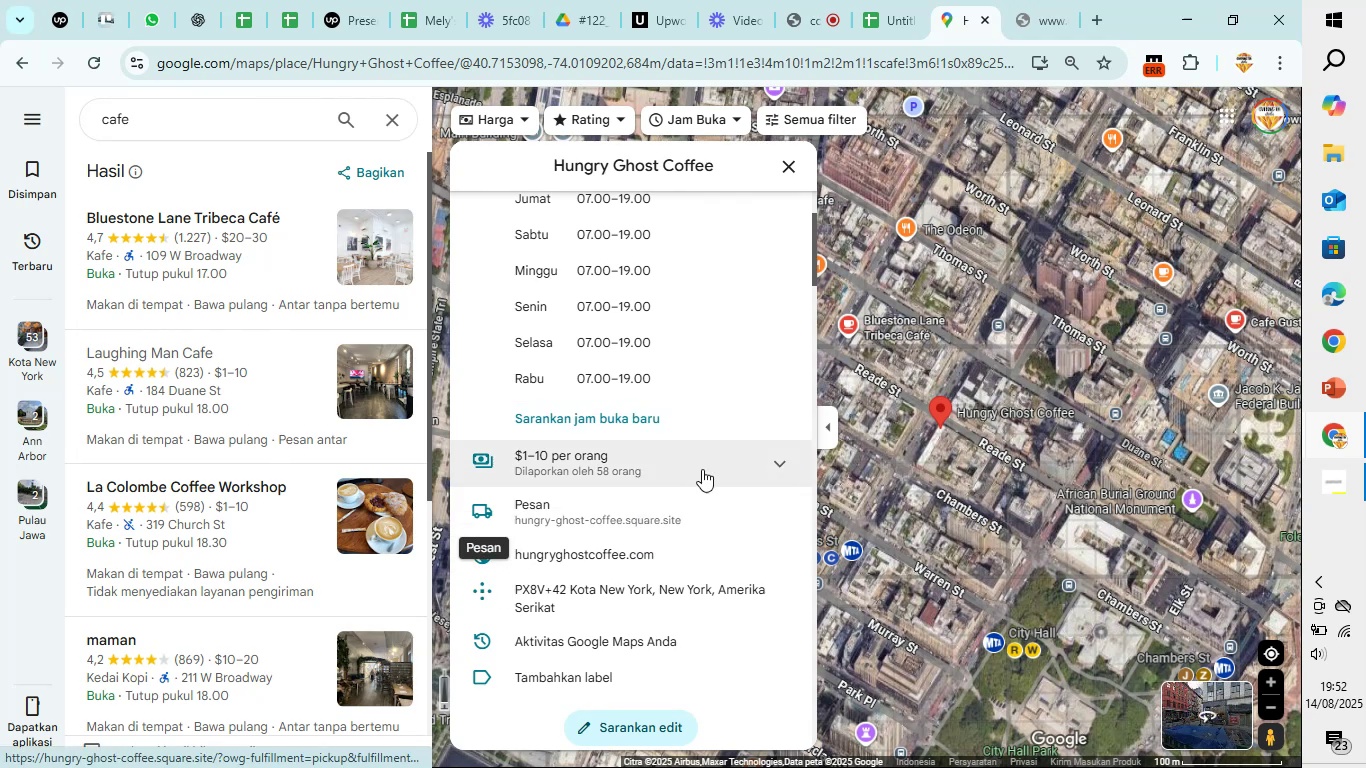 
left_click([1053, 0])
 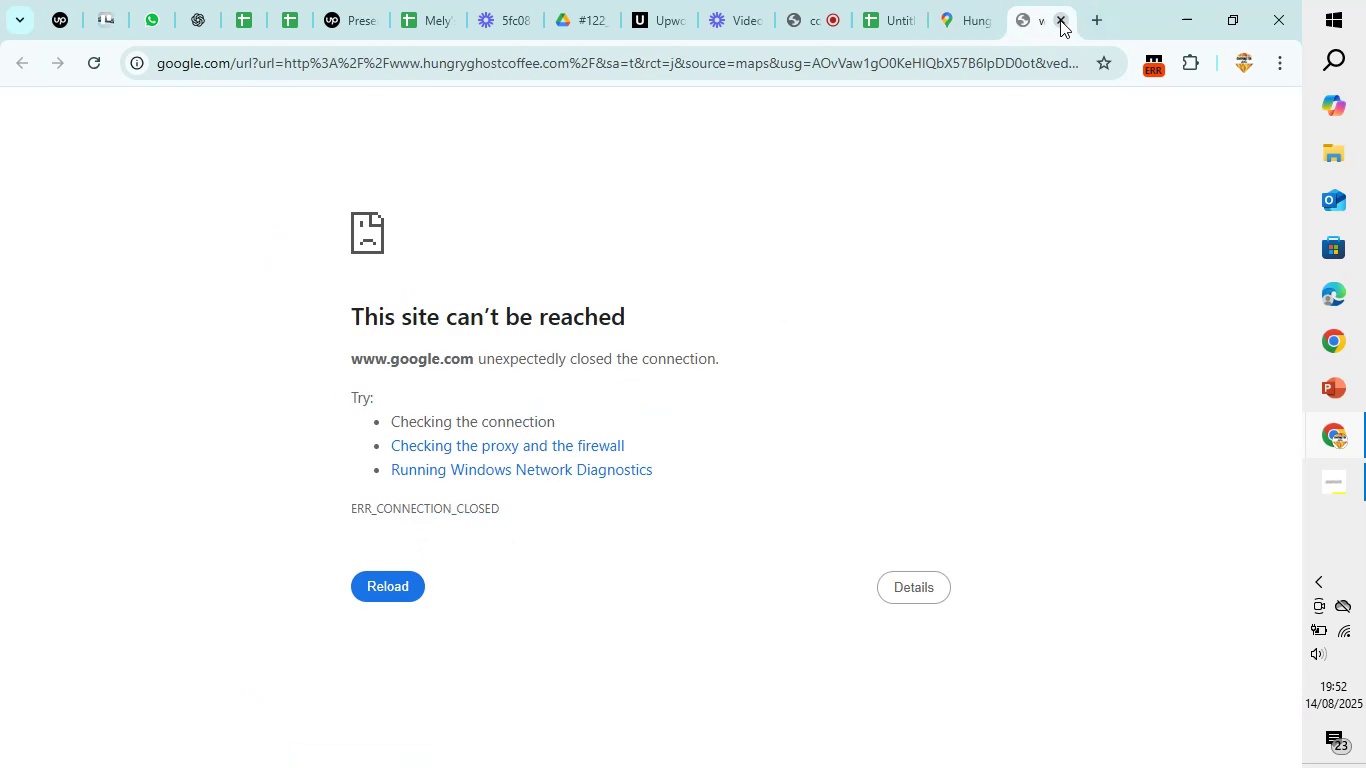 
left_click([1060, 20])
 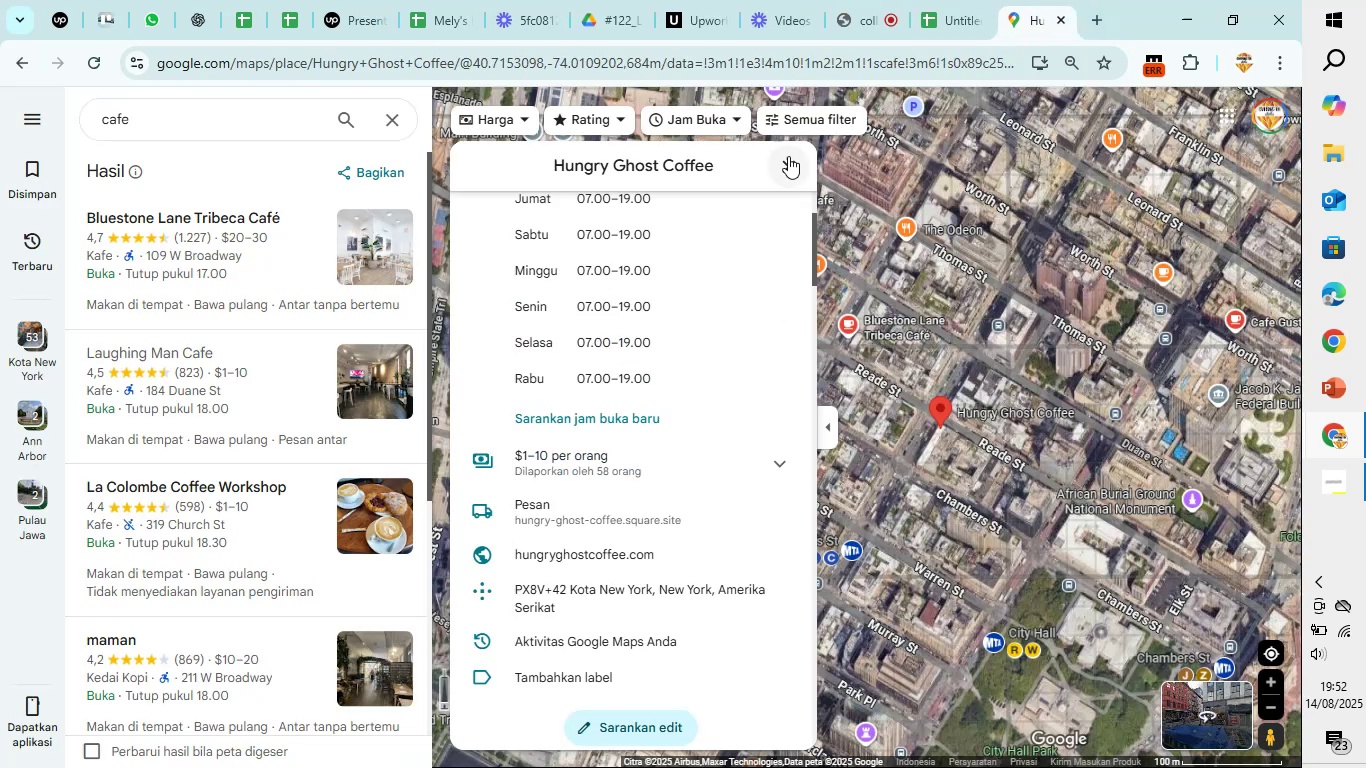 
left_click([787, 156])
 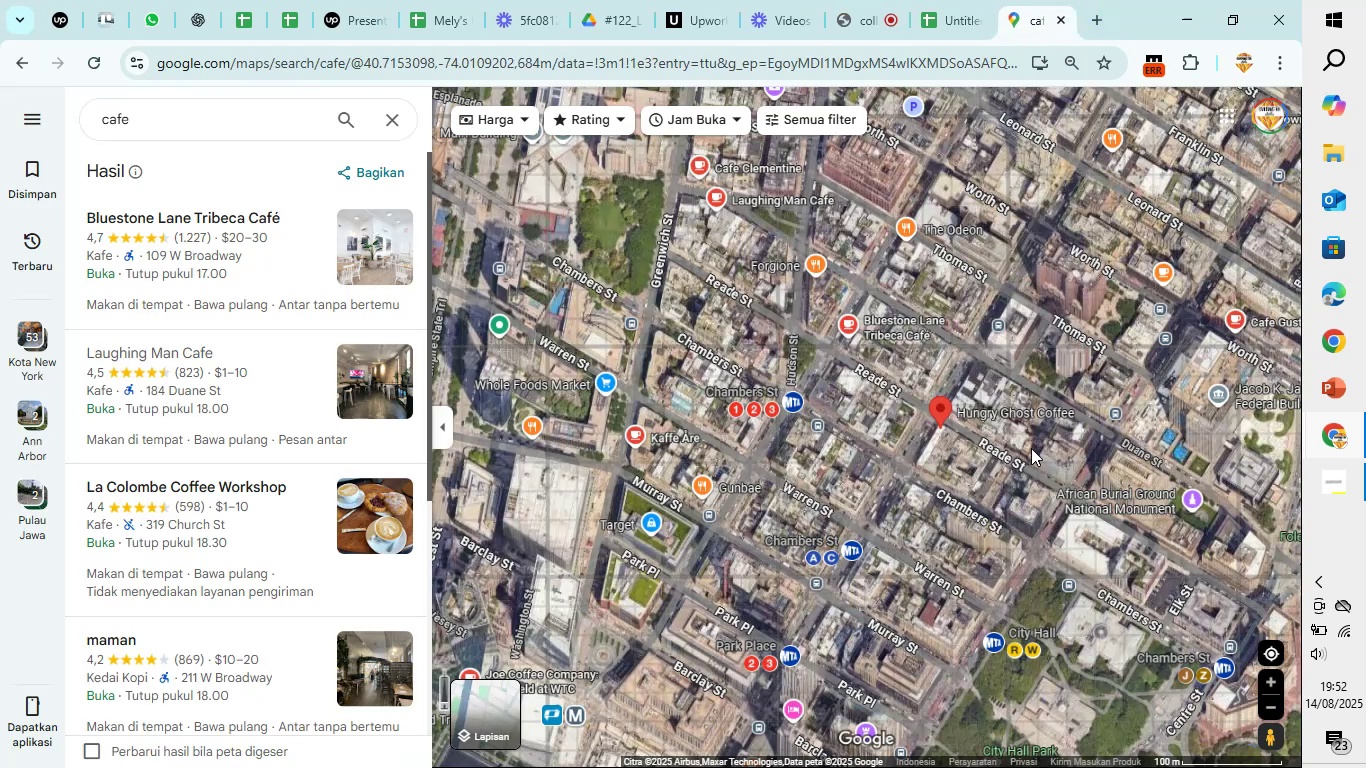 
scroll: coordinate [1028, 448], scroll_direction: up, amount: 4.0
 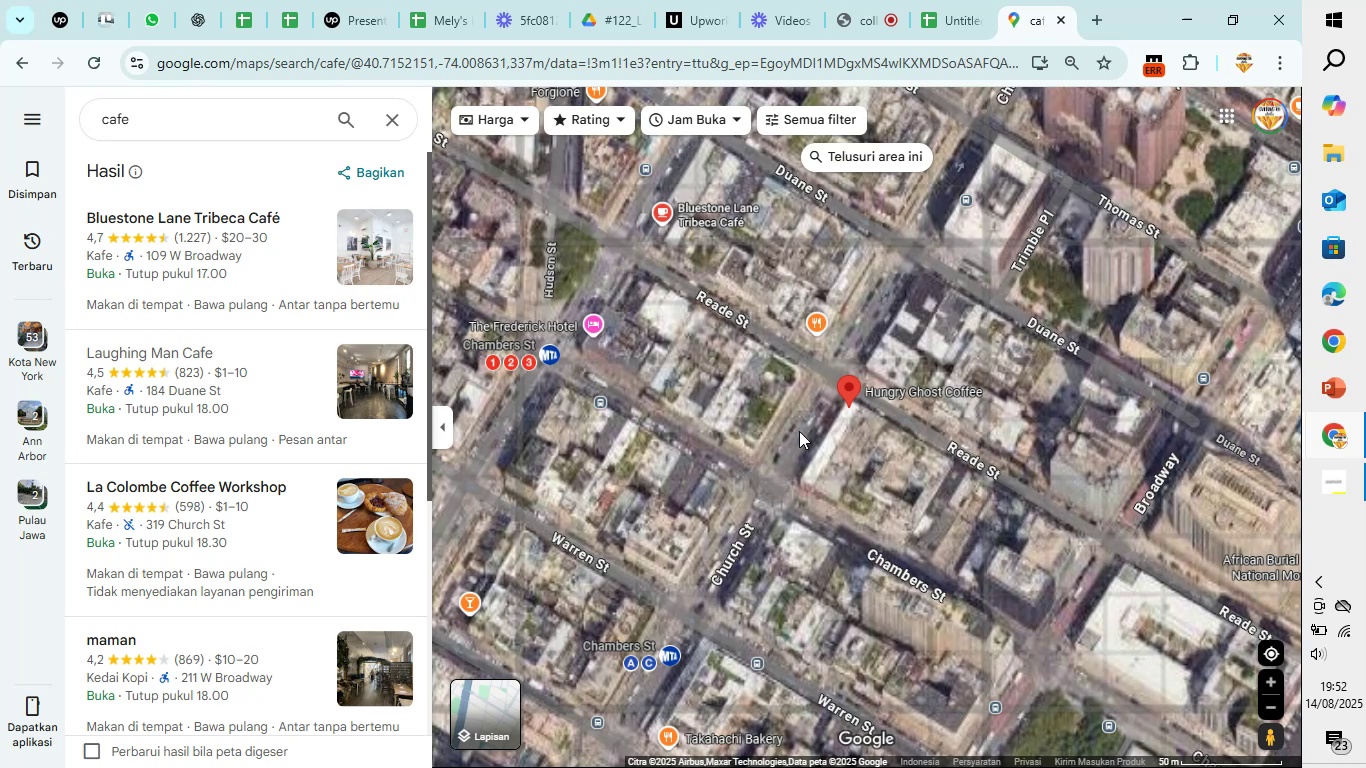 
left_click_drag(start_coordinate=[792, 432], to_coordinate=[811, 517])
 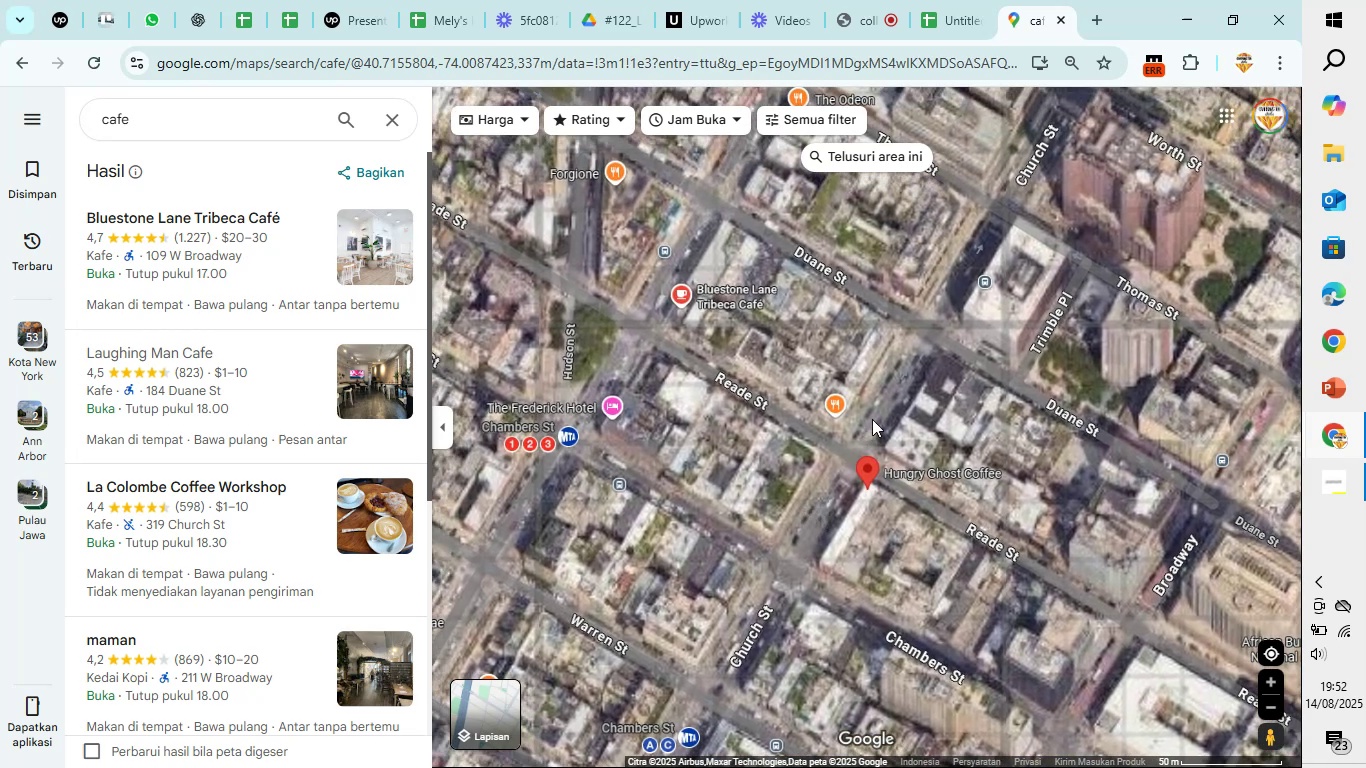 
scroll: coordinate [939, 406], scroll_direction: up, amount: 2.0
 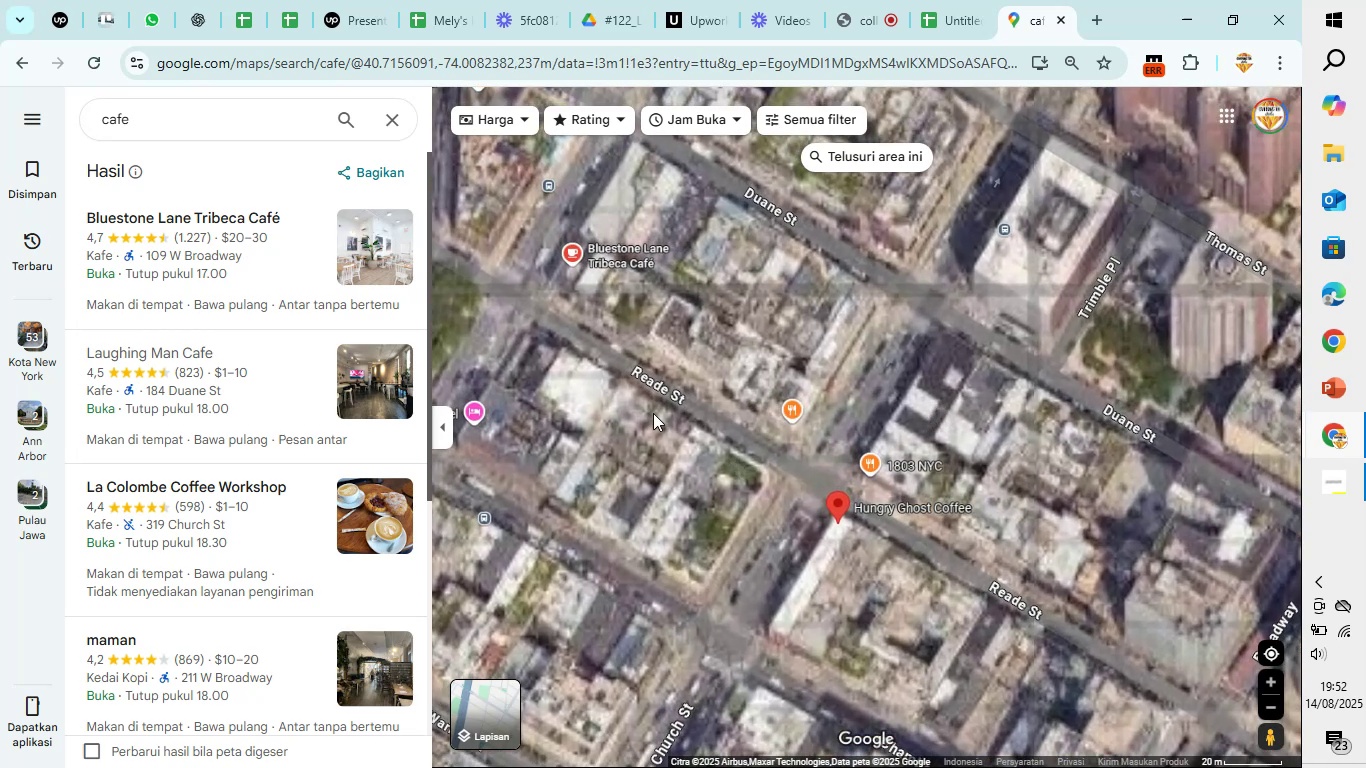 
left_click_drag(start_coordinate=[573, 390], to_coordinate=[622, 655])
 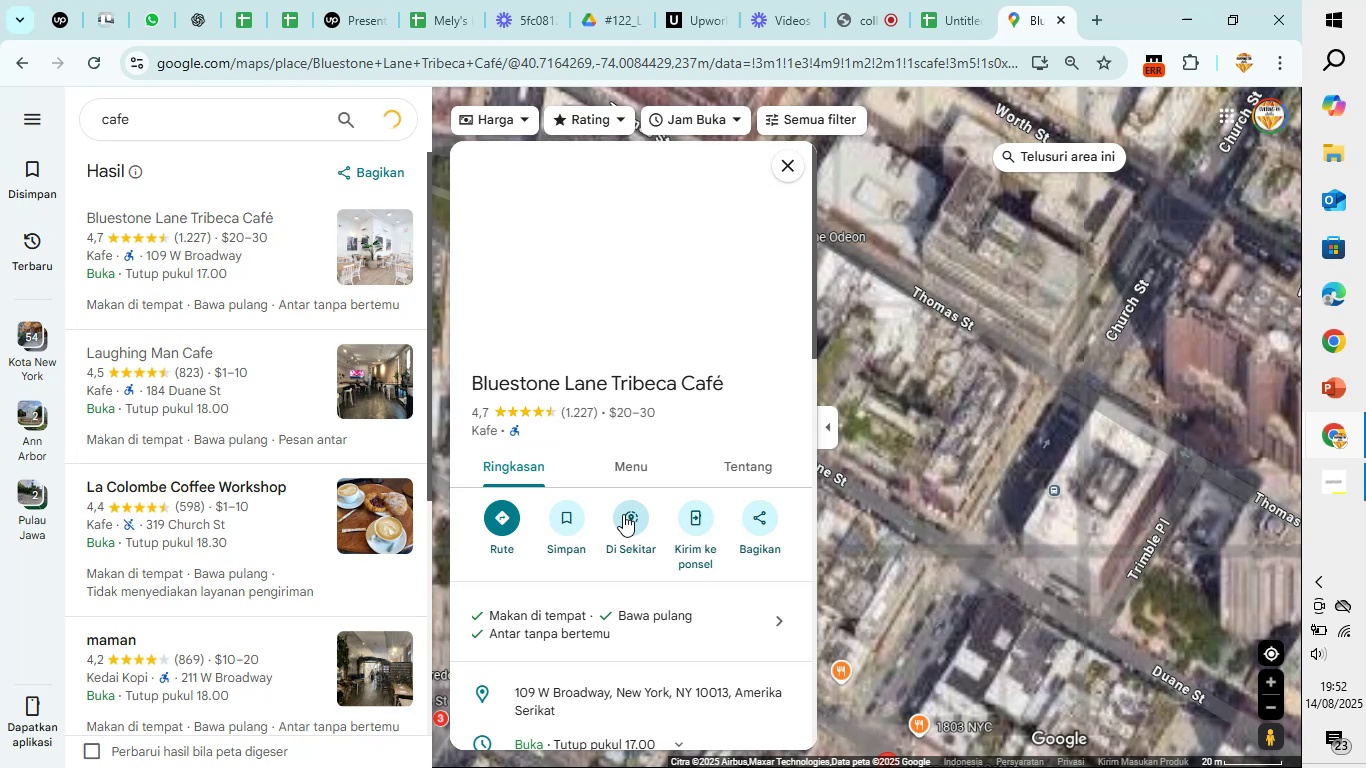 
wait(10.88)
 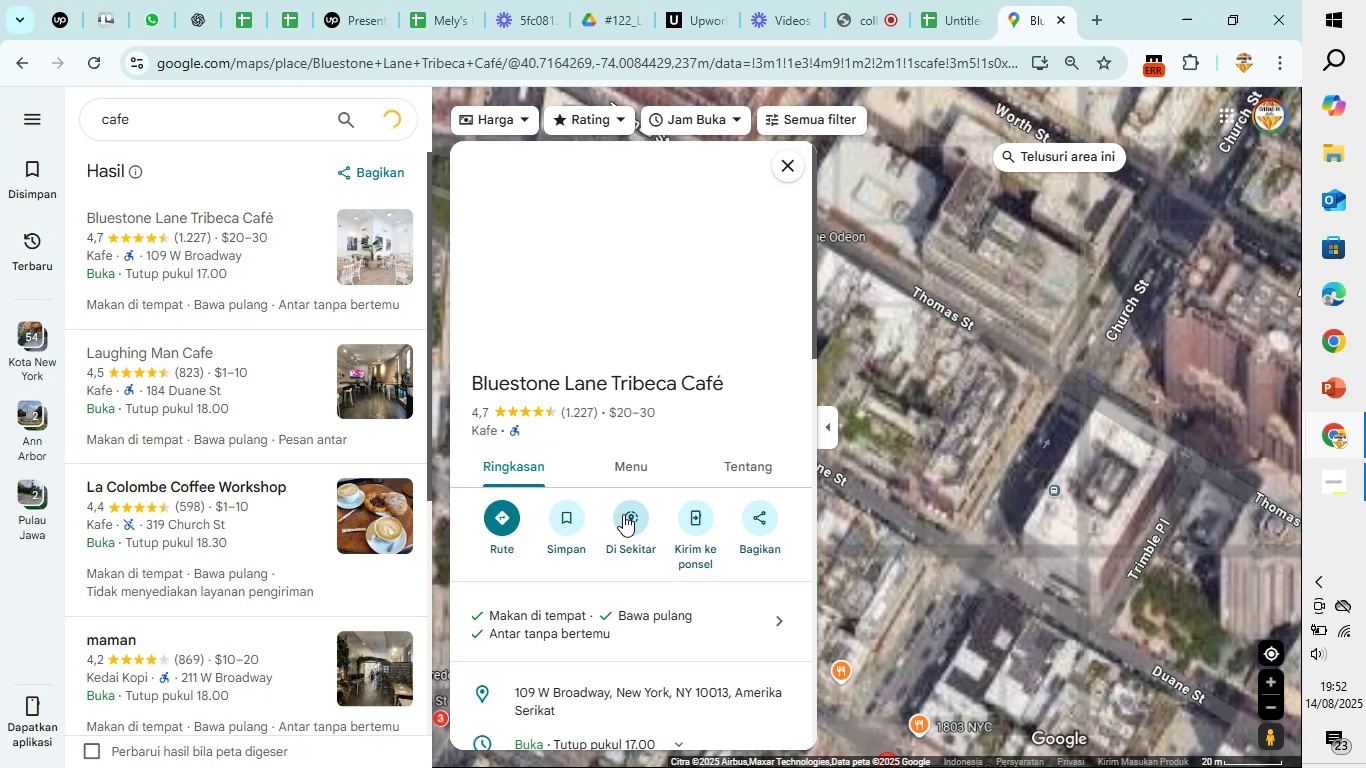 
scroll: coordinate [623, 514], scroll_direction: down, amount: 3.0
 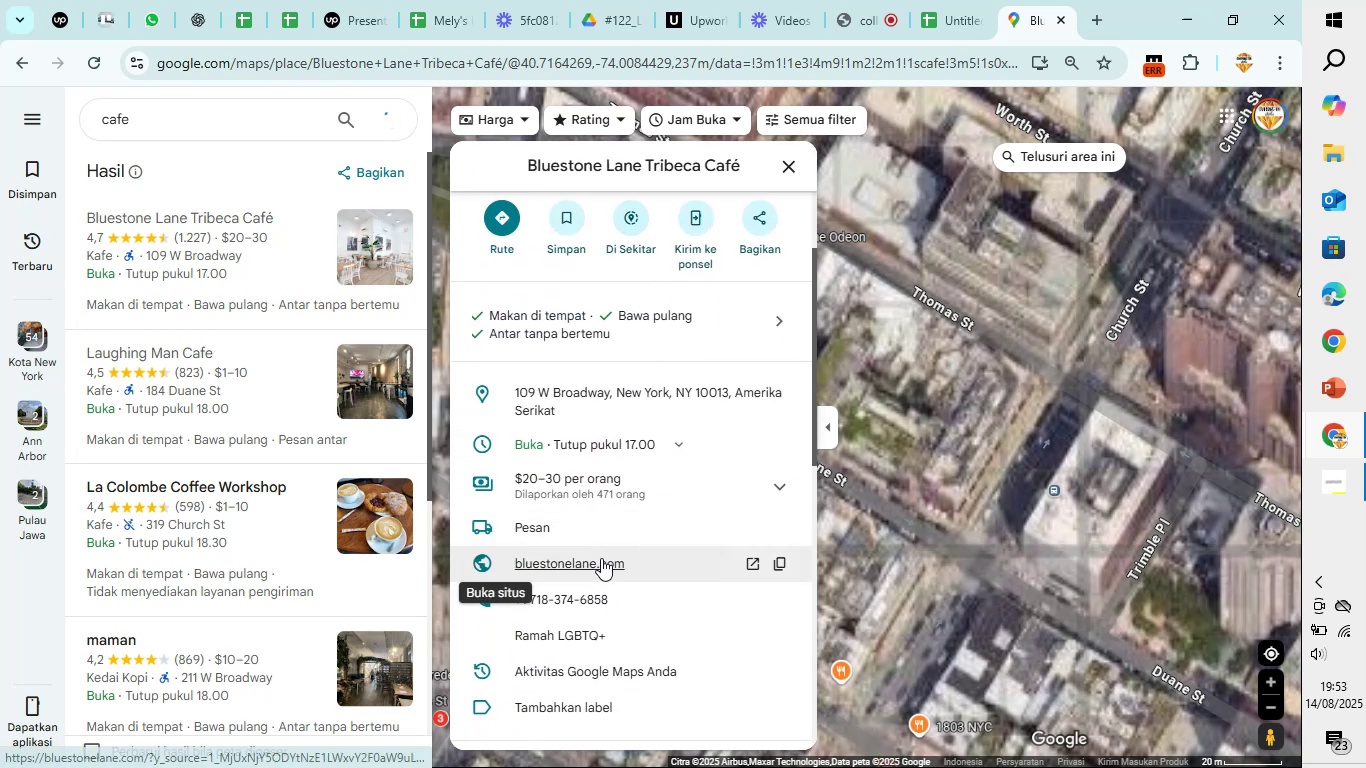 
left_click([601, 558])
 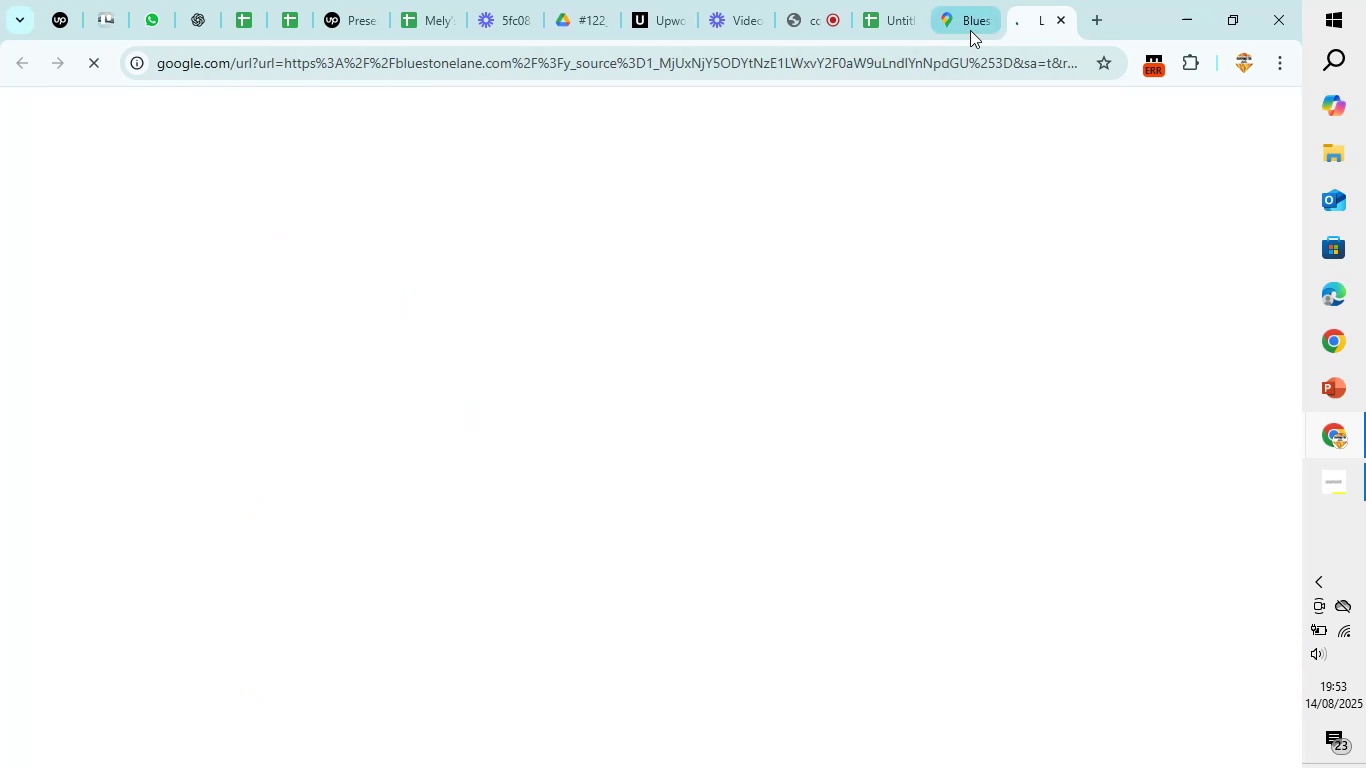 
left_click([974, 21])
 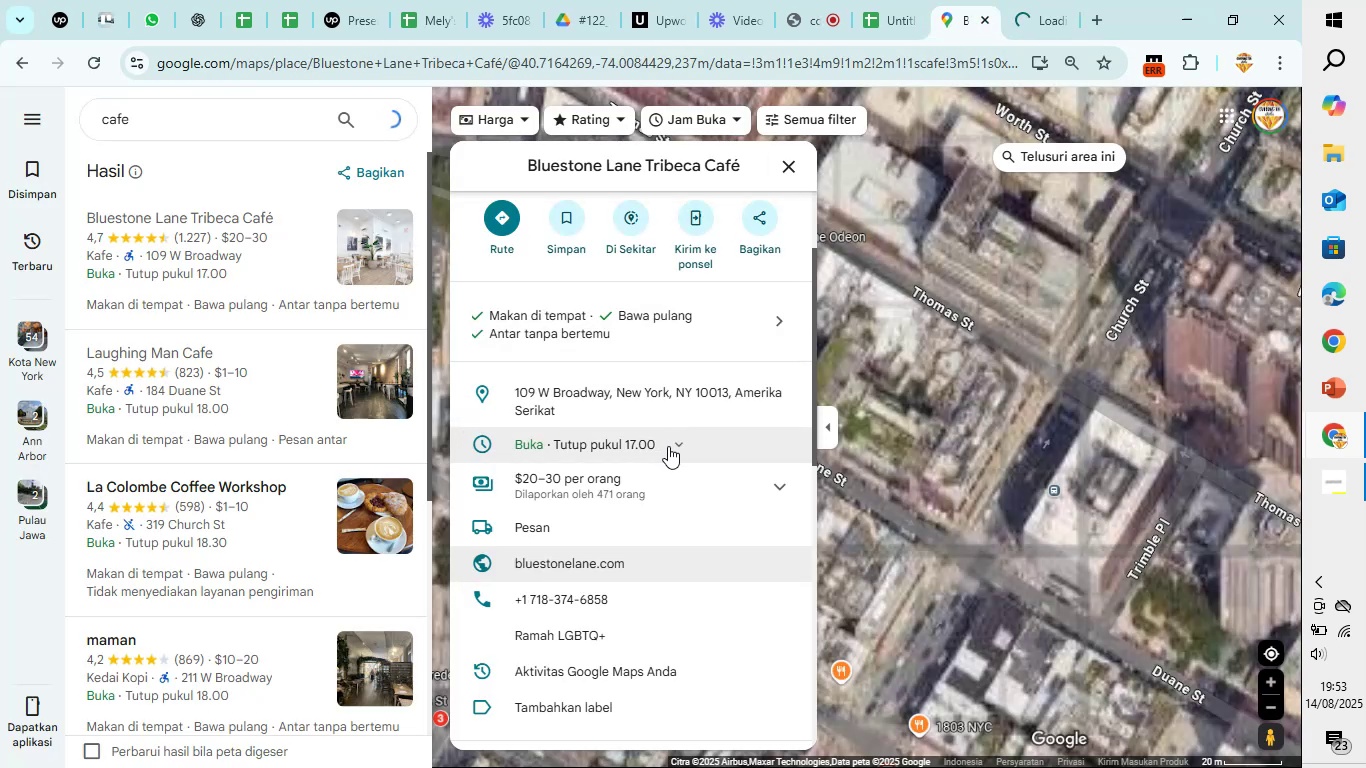 
left_click([676, 446])
 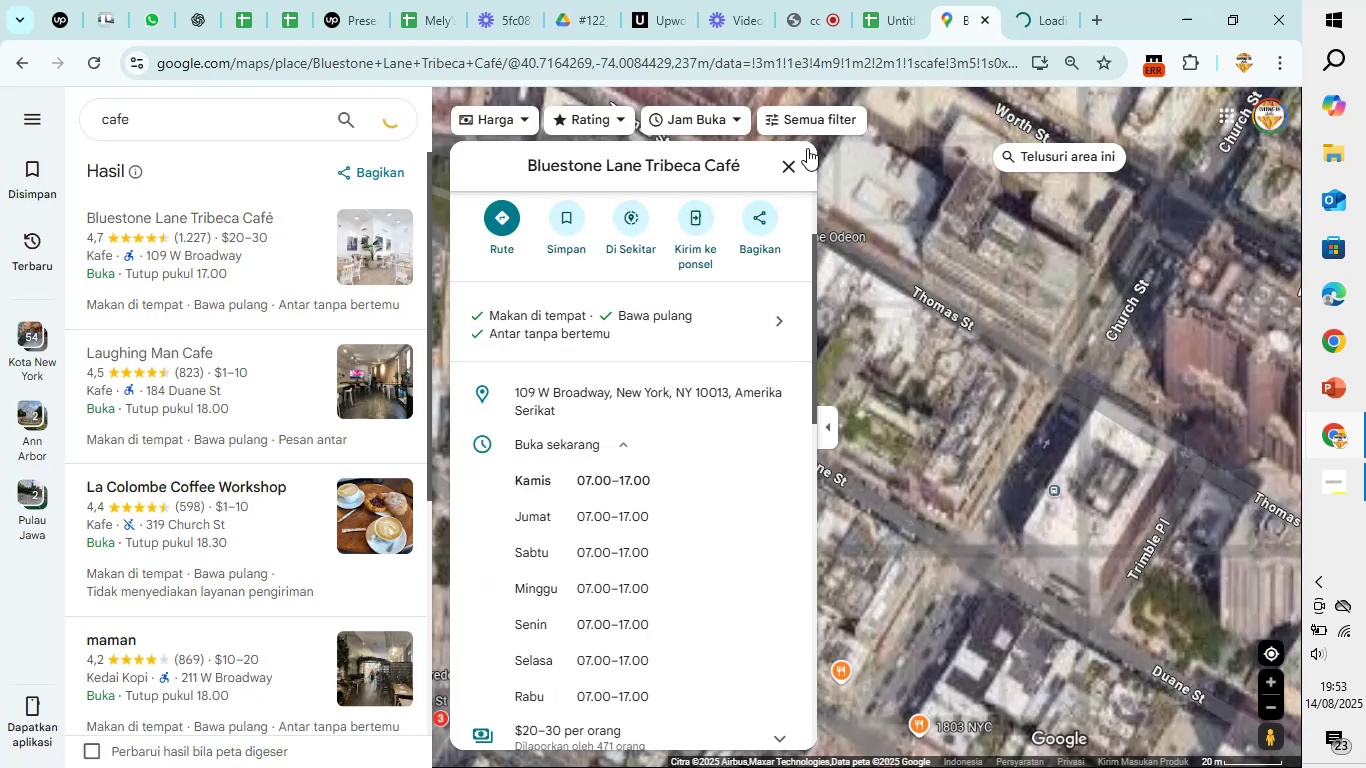 
left_click([793, 161])
 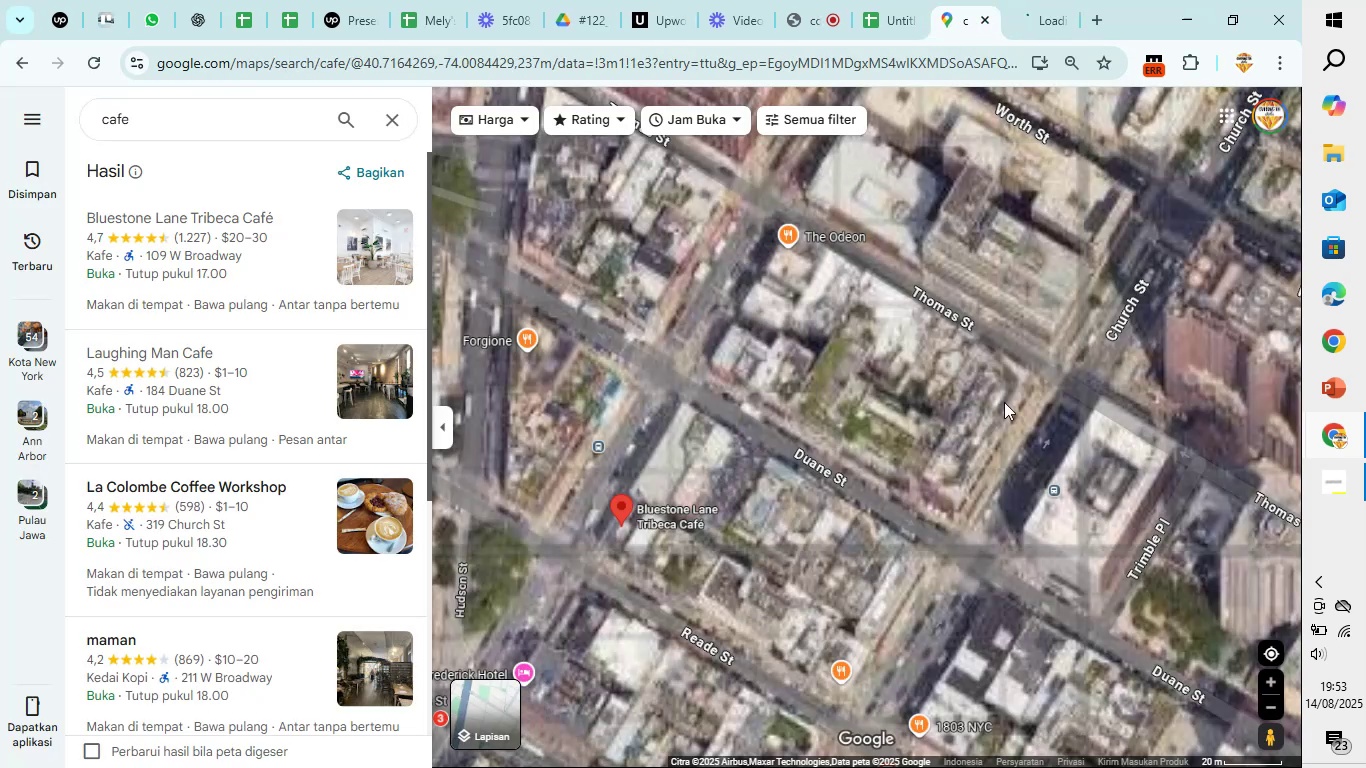 
scroll: coordinate [1004, 402], scroll_direction: down, amount: 5.0
 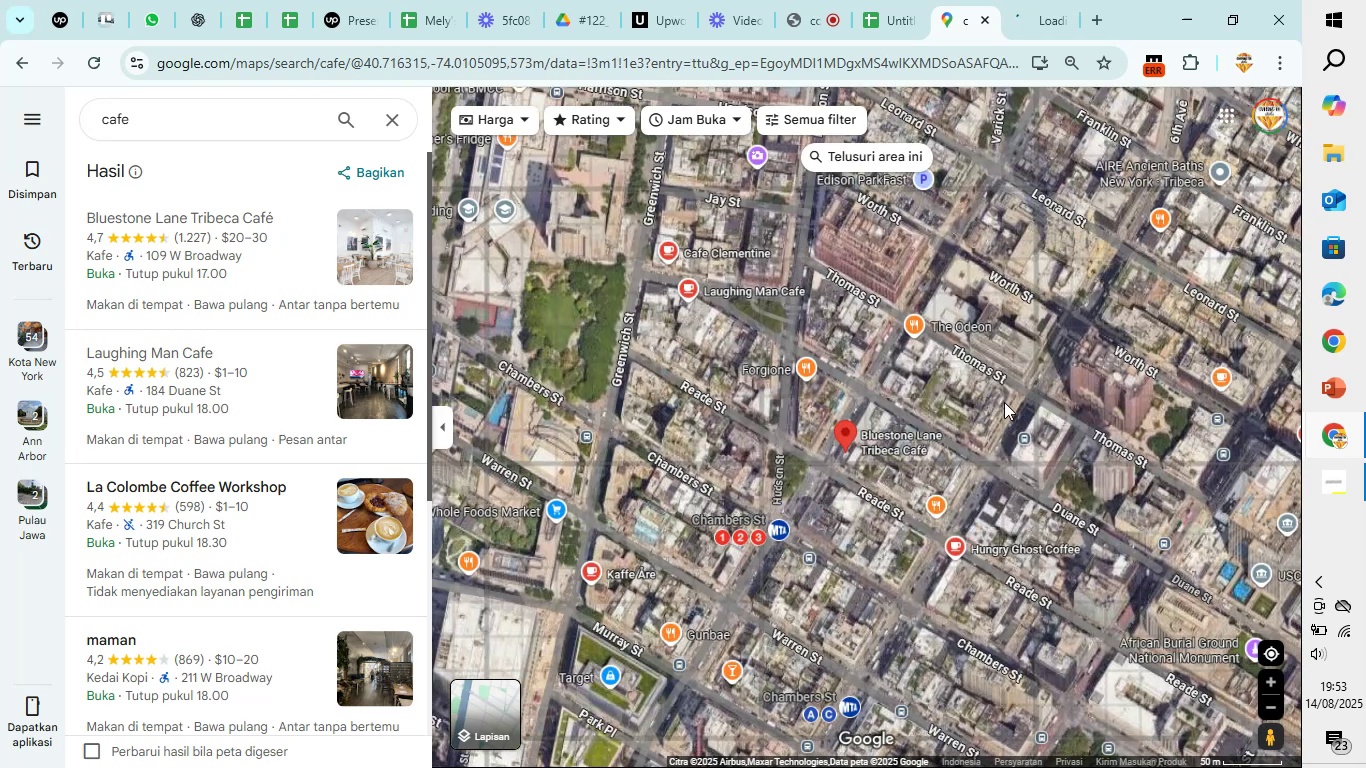 
left_click_drag(start_coordinate=[1004, 402], to_coordinate=[598, 415])
 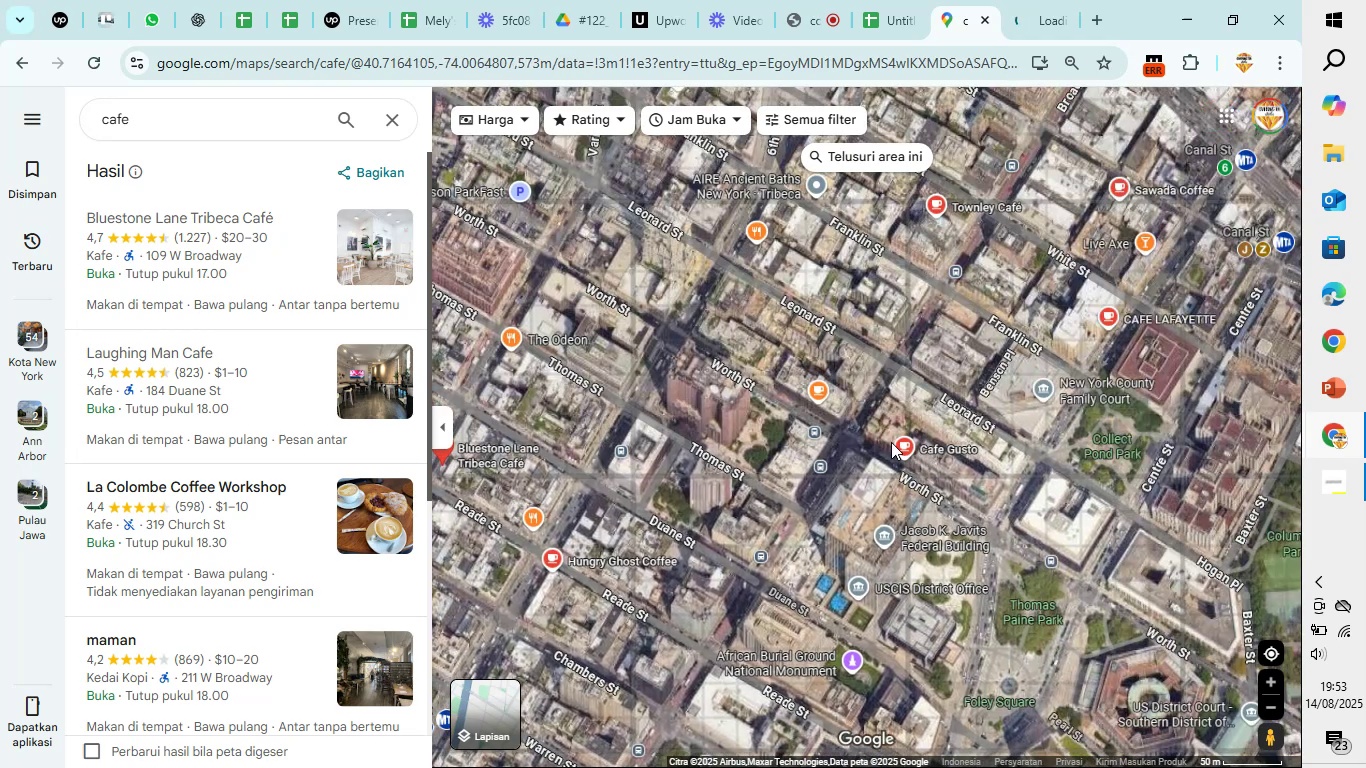 
scroll: coordinate [855, 396], scroll_direction: up, amount: 8.0
 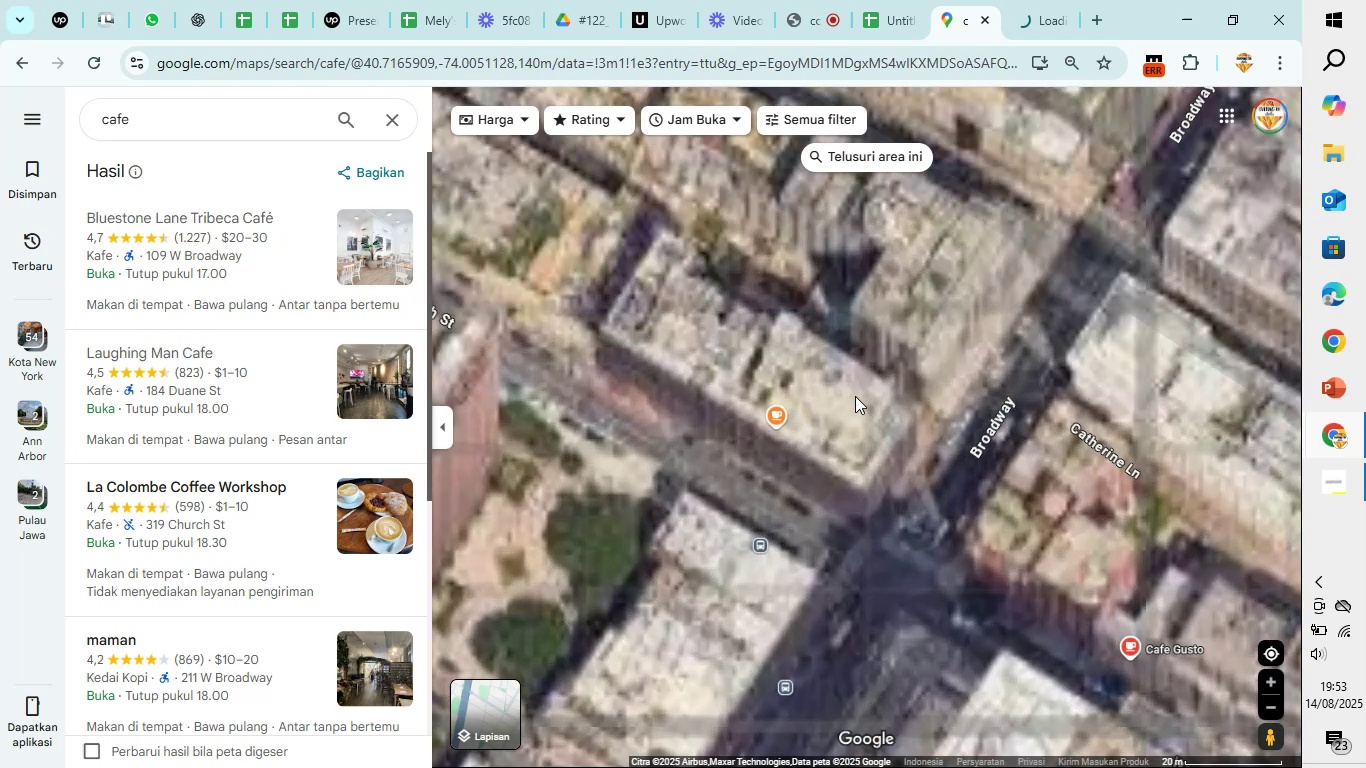 
scroll: coordinate [855, 396], scroll_direction: down, amount: 3.0
 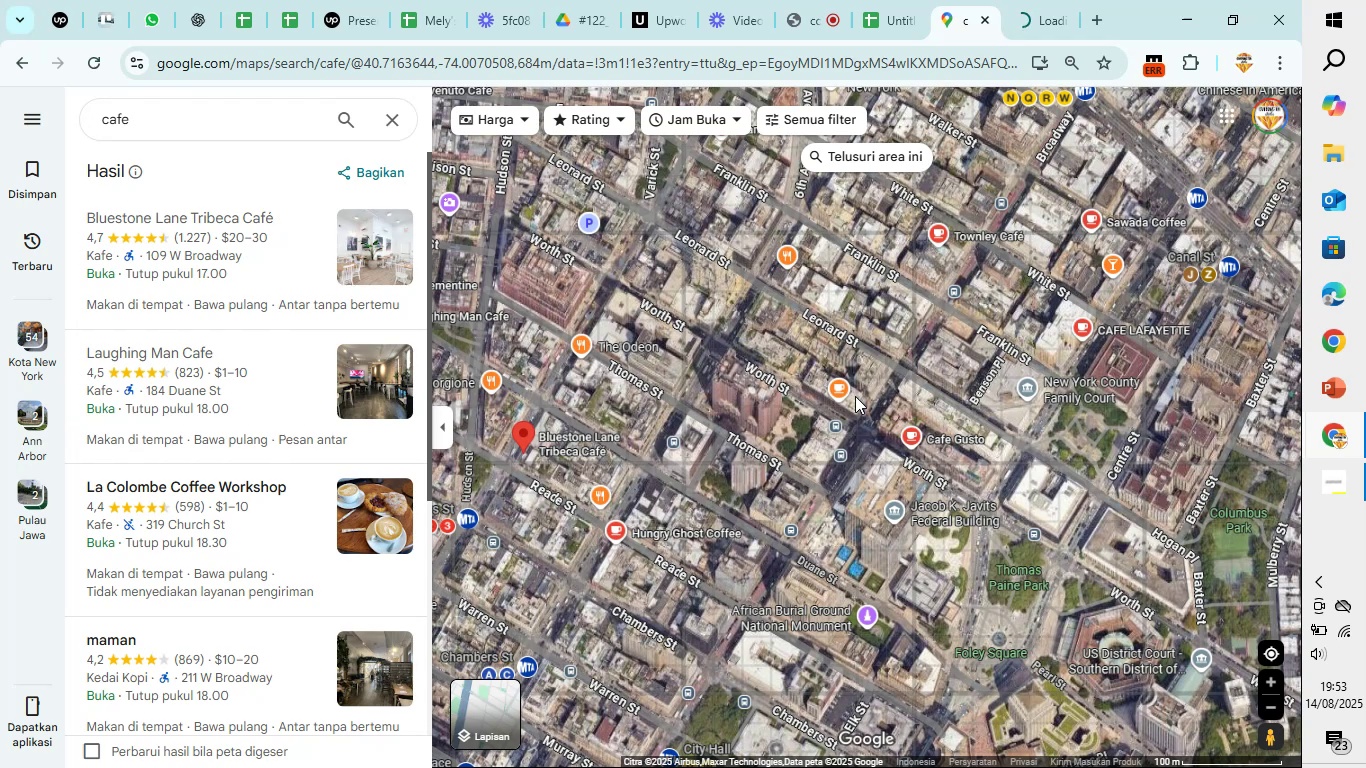 
wait(9.38)
 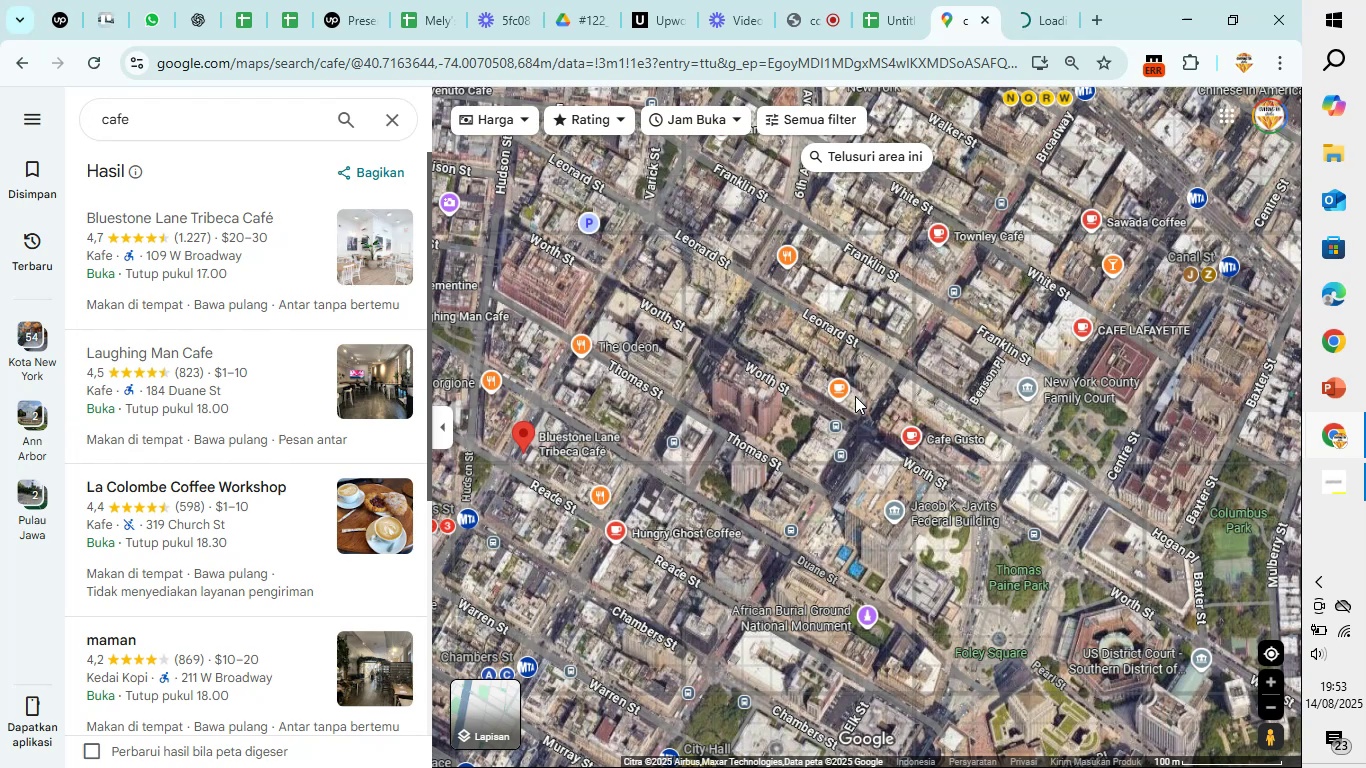 
mouse_move([906, 452])
 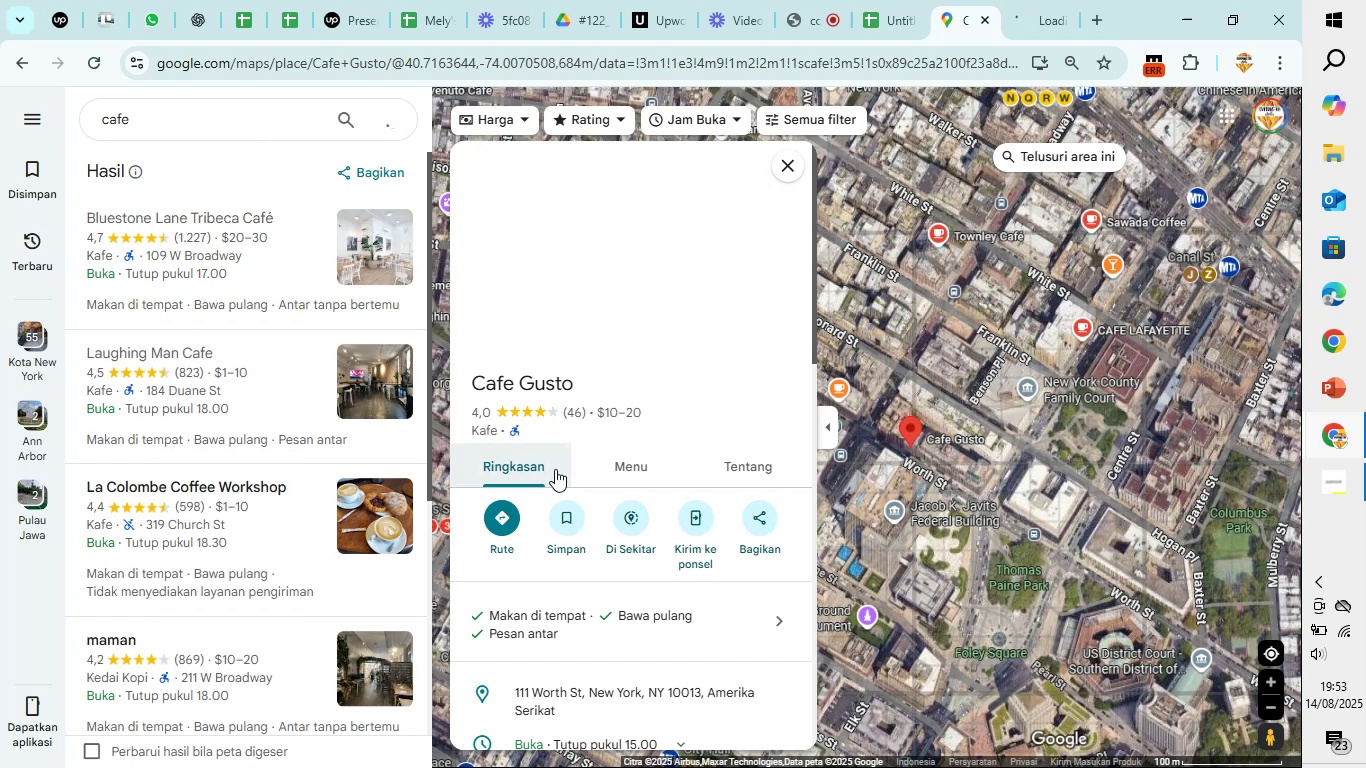 
scroll: coordinate [594, 448], scroll_direction: down, amount: 2.0
 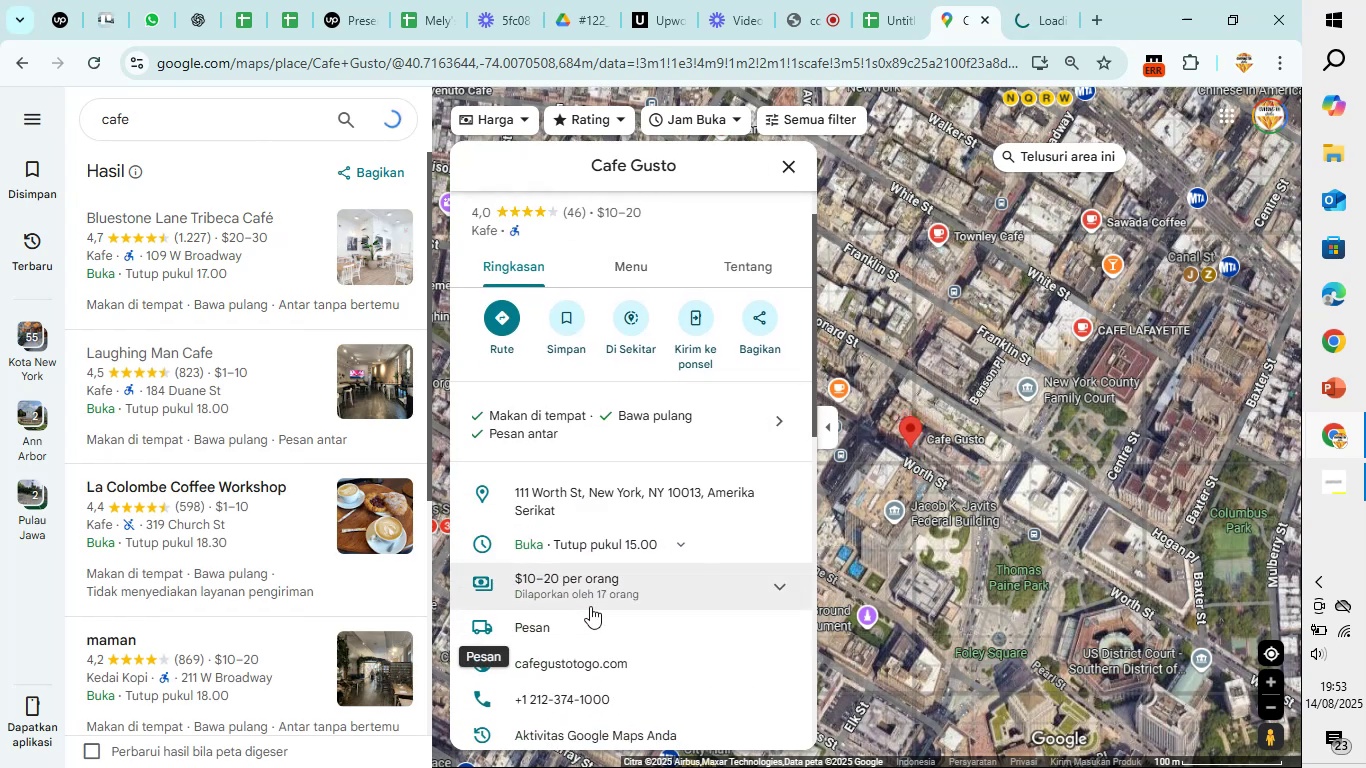 
wait(6.15)
 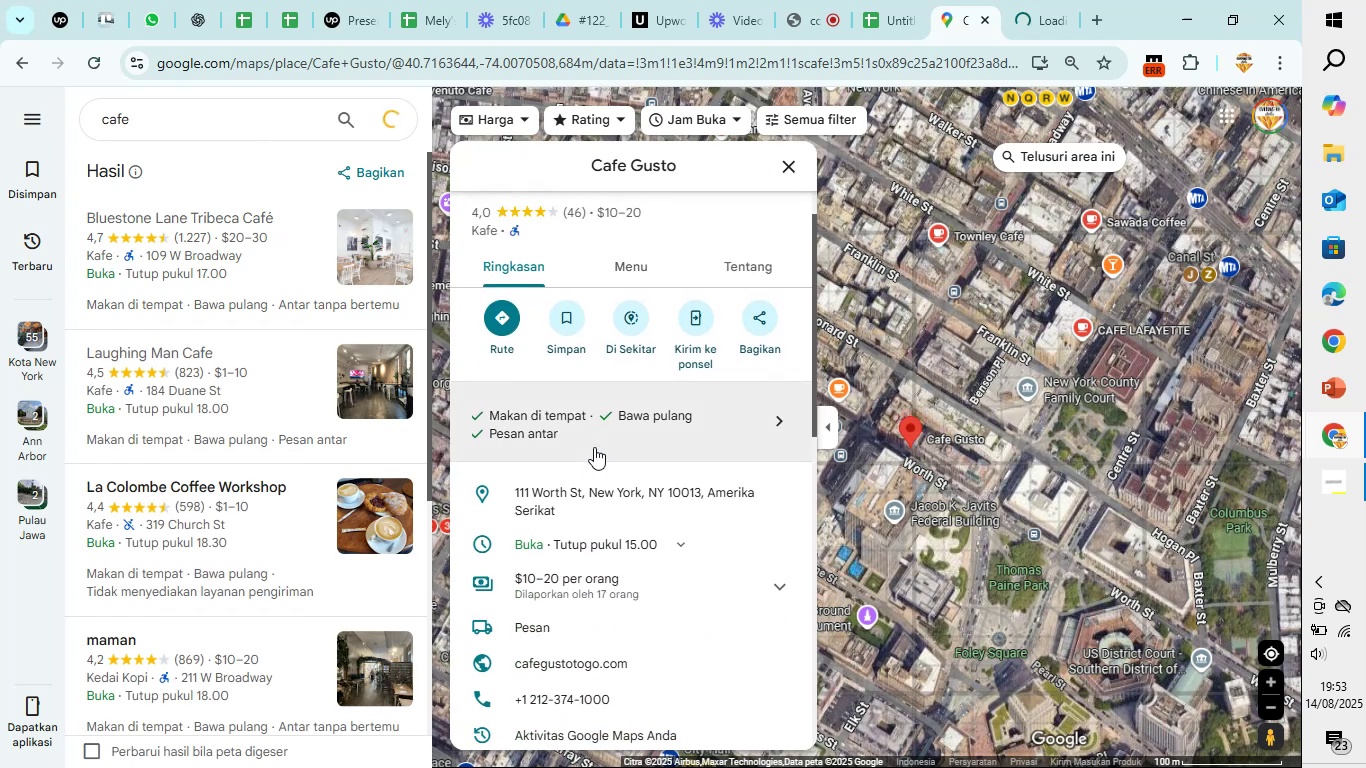 
left_click([793, 149])
 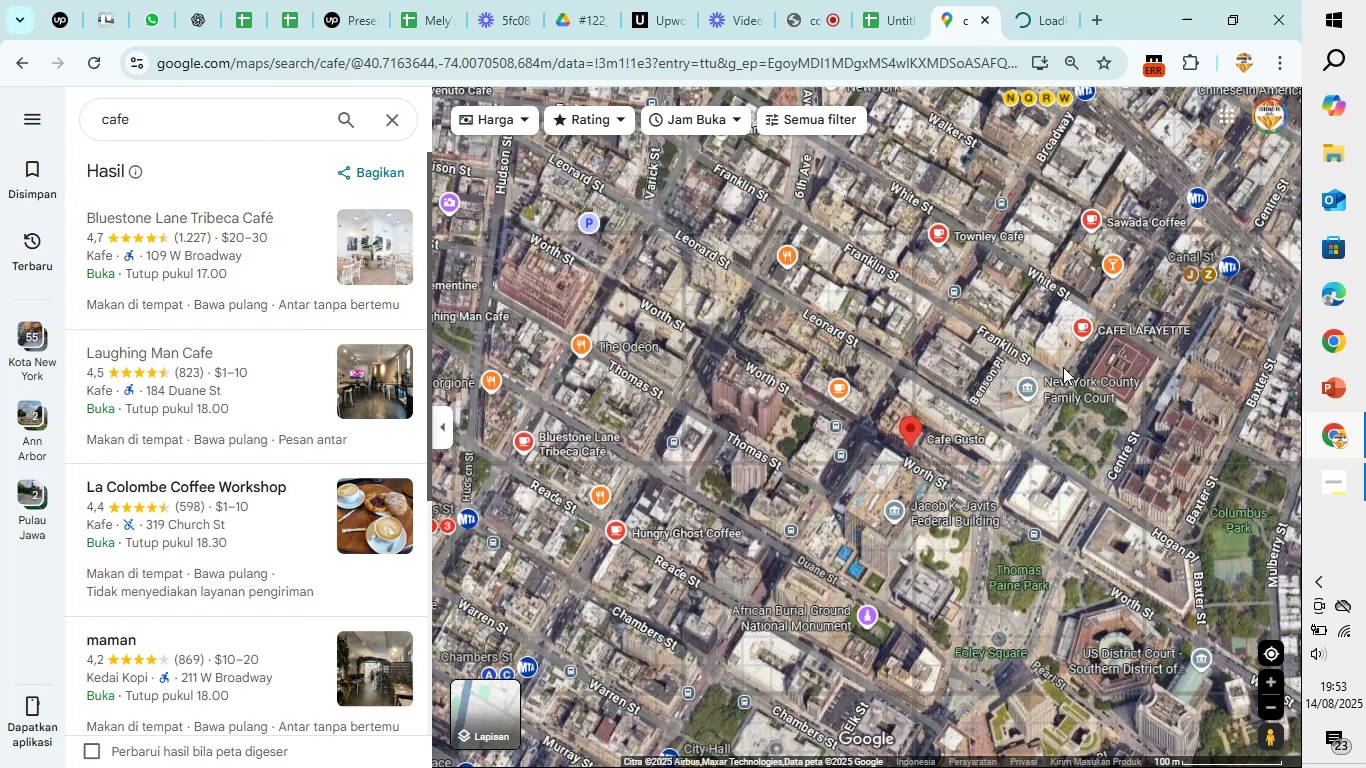 
scroll: coordinate [771, 346], scroll_direction: up, amount: 3.0
 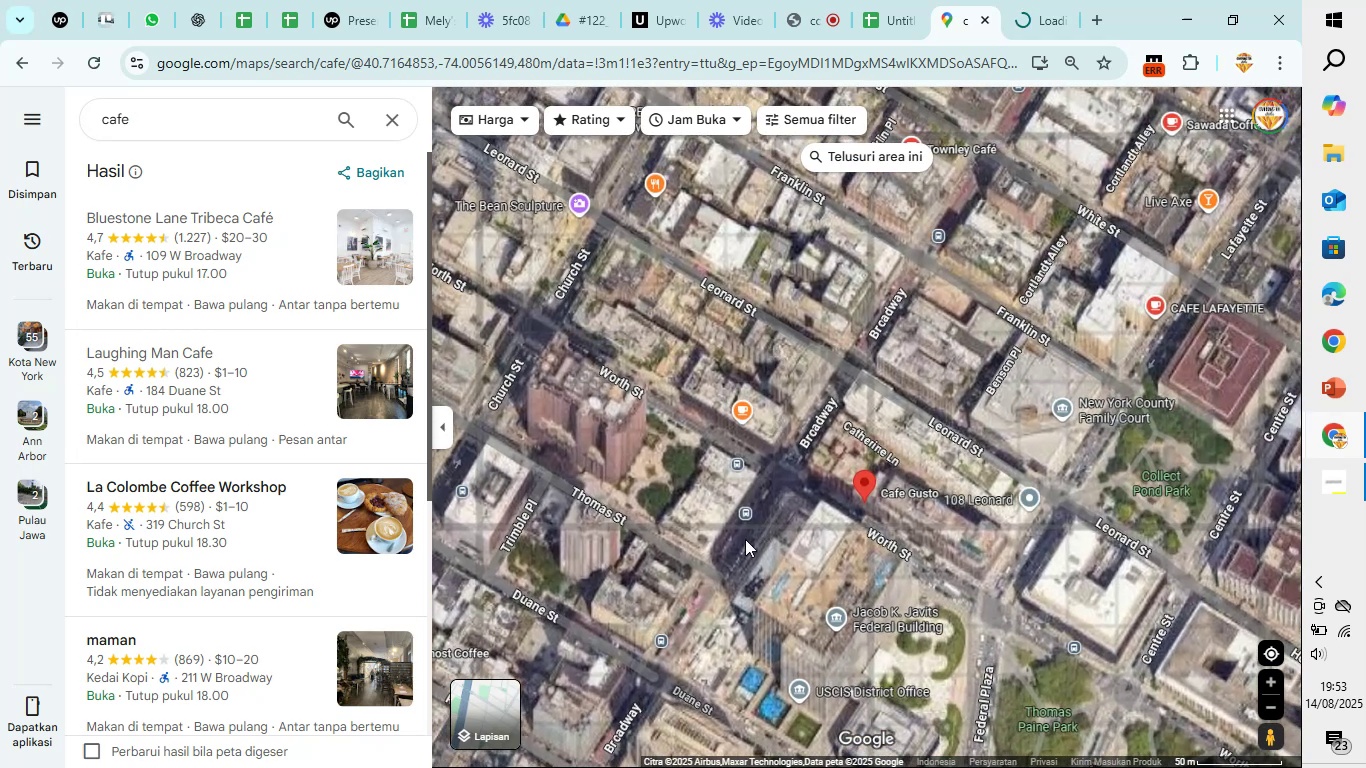 
left_click_drag(start_coordinate=[745, 539], to_coordinate=[953, 289])
 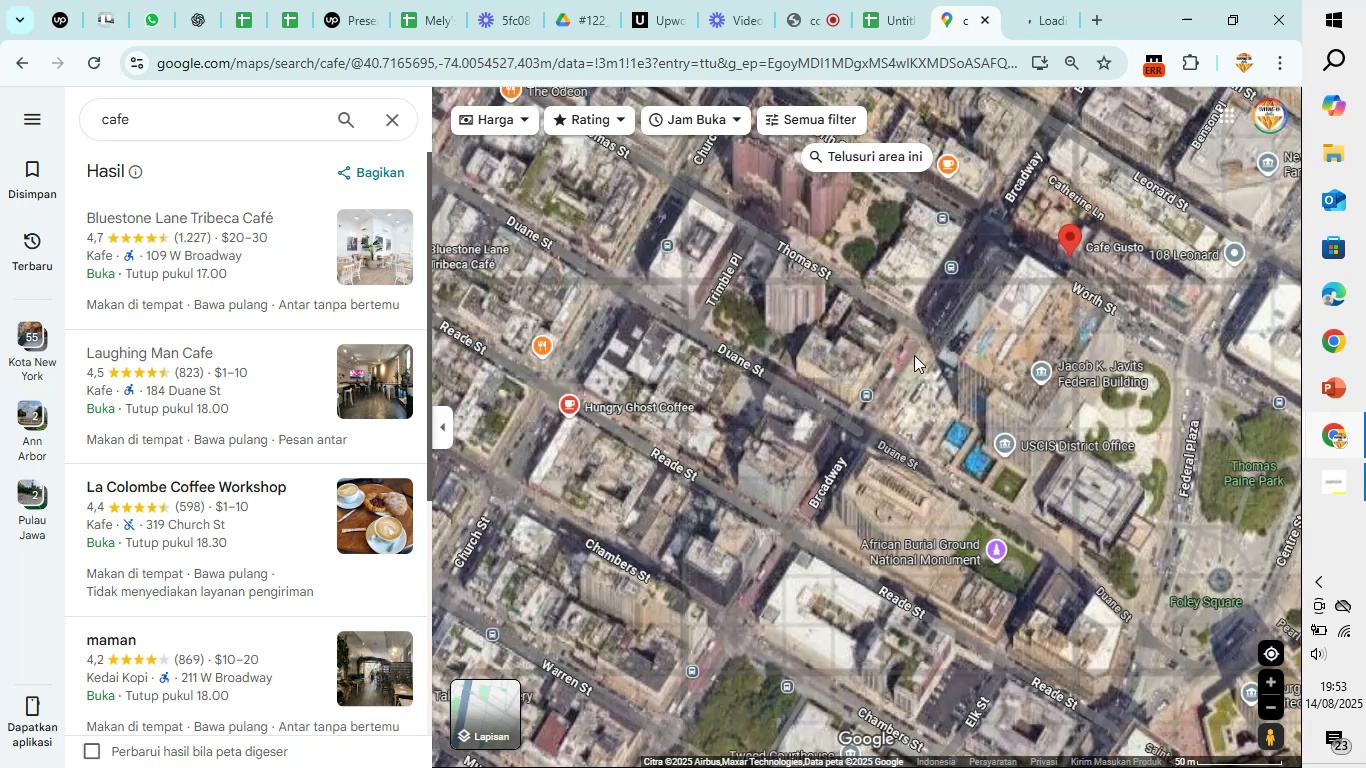 
scroll: coordinate [895, 394], scroll_direction: down, amount: 6.0
 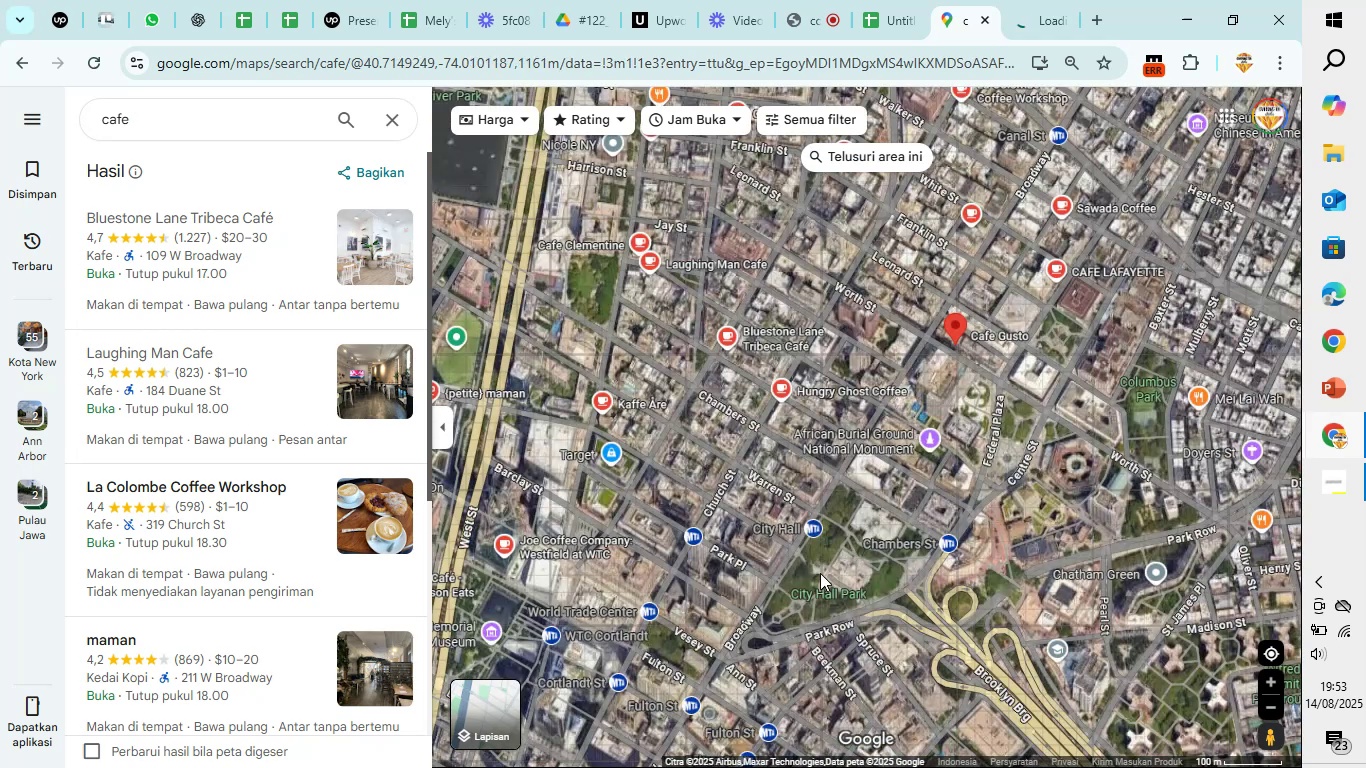 
left_click_drag(start_coordinate=[758, 612], to_coordinate=[930, 364])
 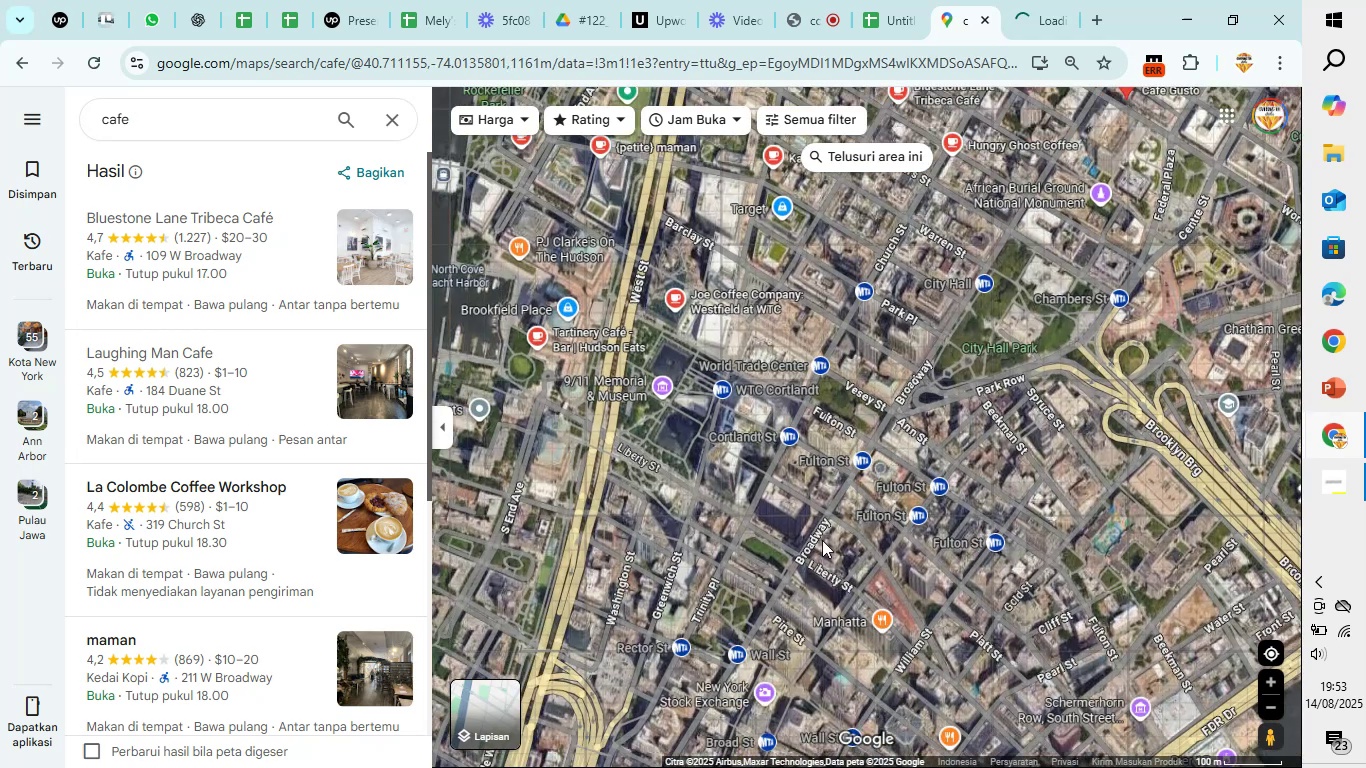 
left_click_drag(start_coordinate=[778, 579], to_coordinate=[941, 265])
 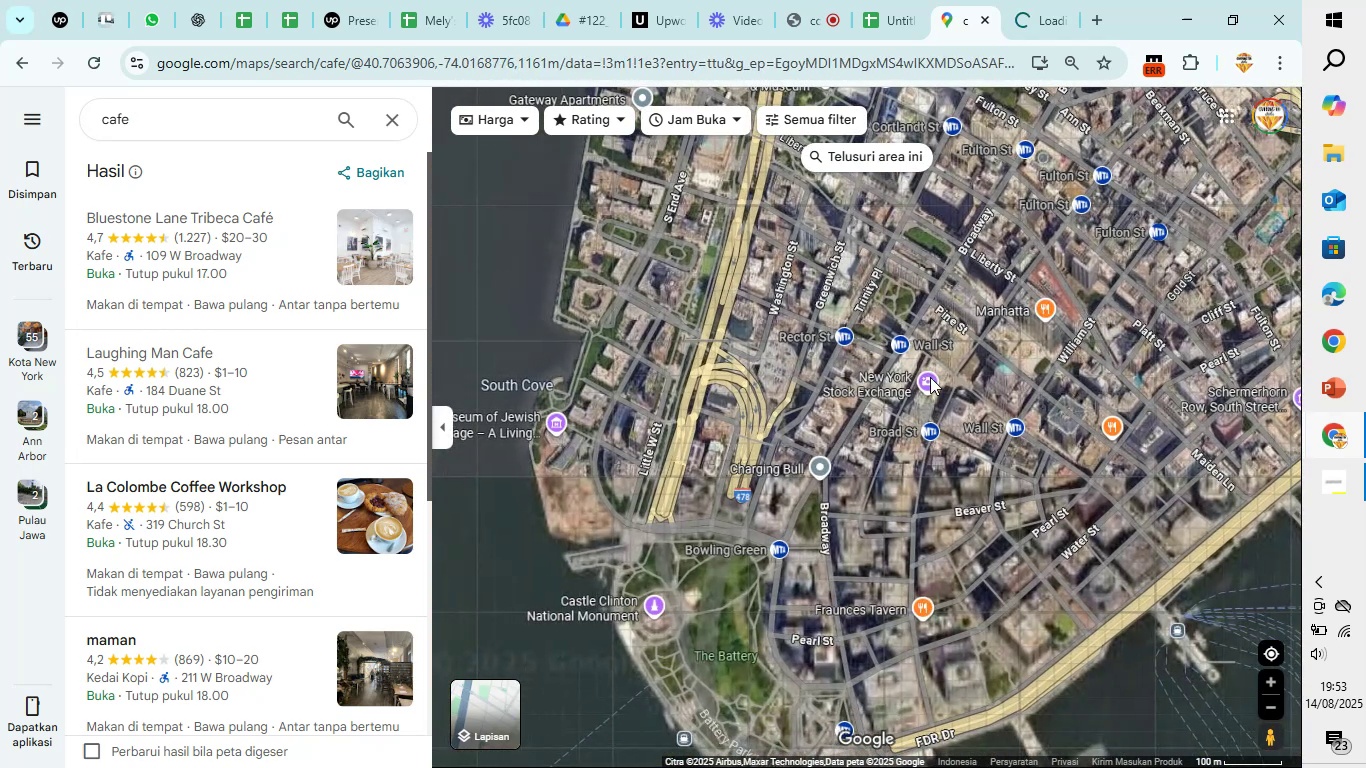 
scroll: coordinate [930, 377], scroll_direction: up, amount: 3.0
 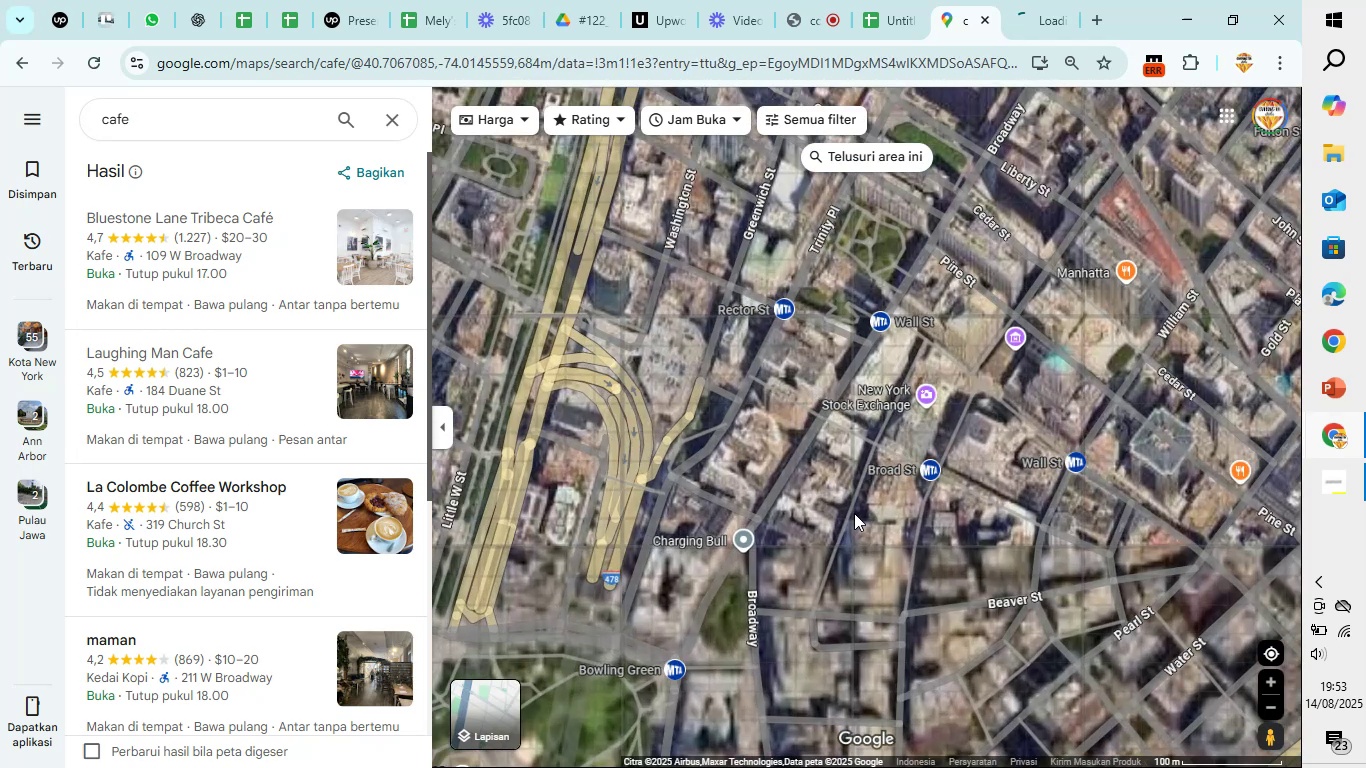 
left_click_drag(start_coordinate=[852, 502], to_coordinate=[800, 345])
 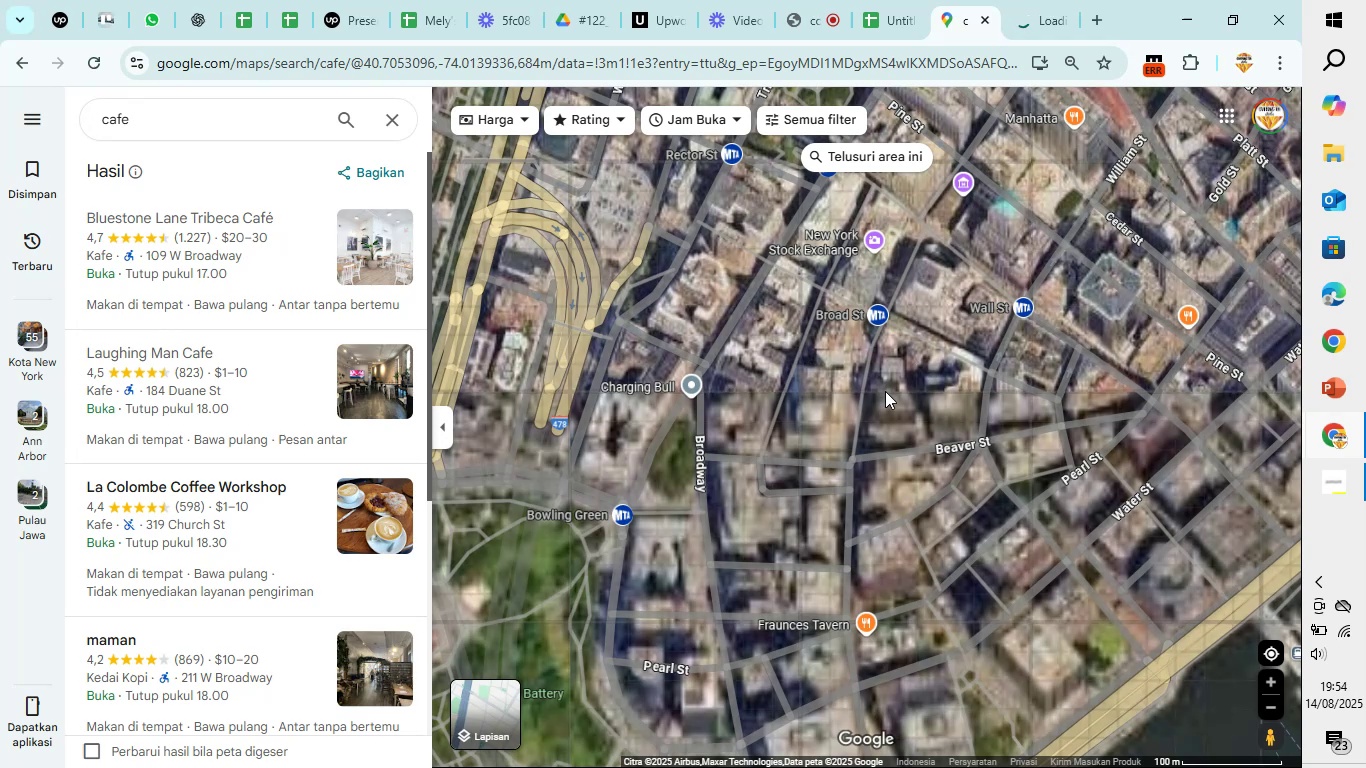 
wait(12.16)
 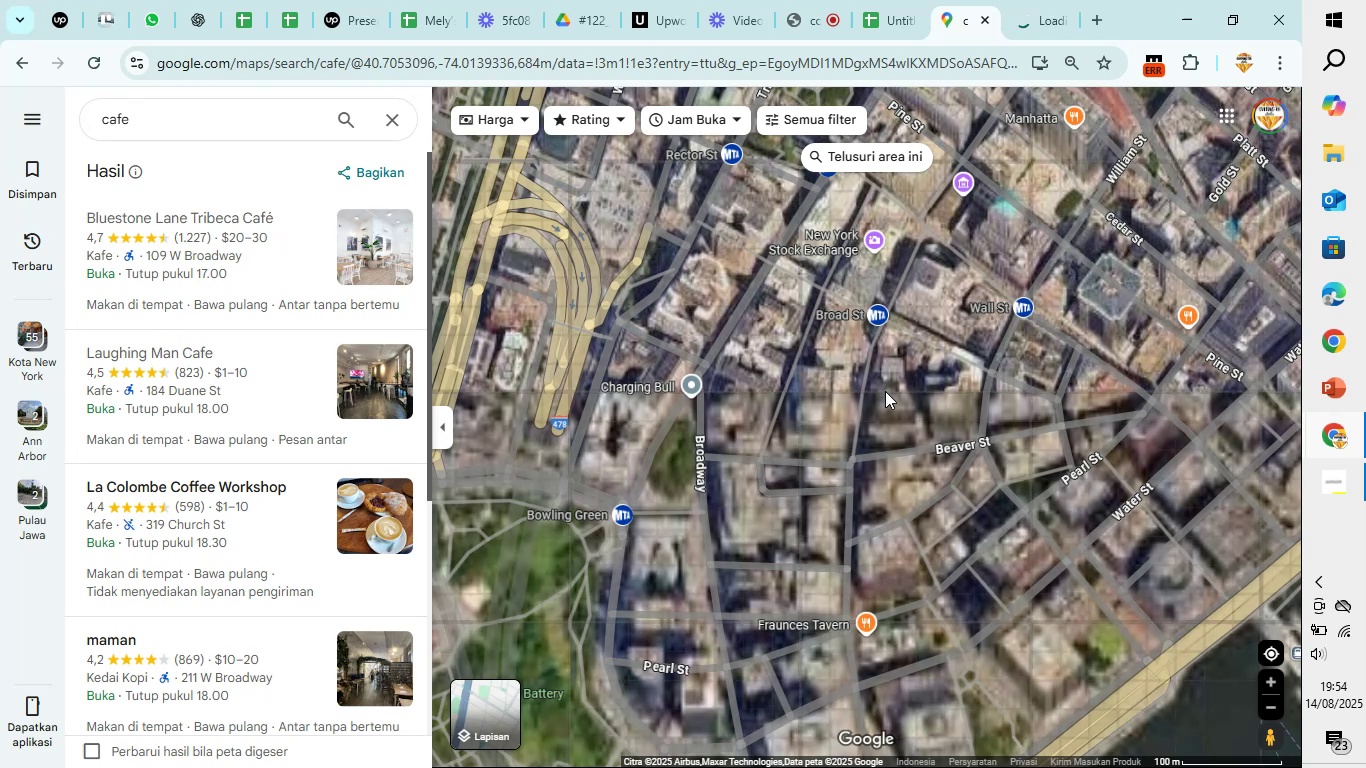 
left_click_drag(start_coordinate=[695, 246], to_coordinate=[668, 629])
 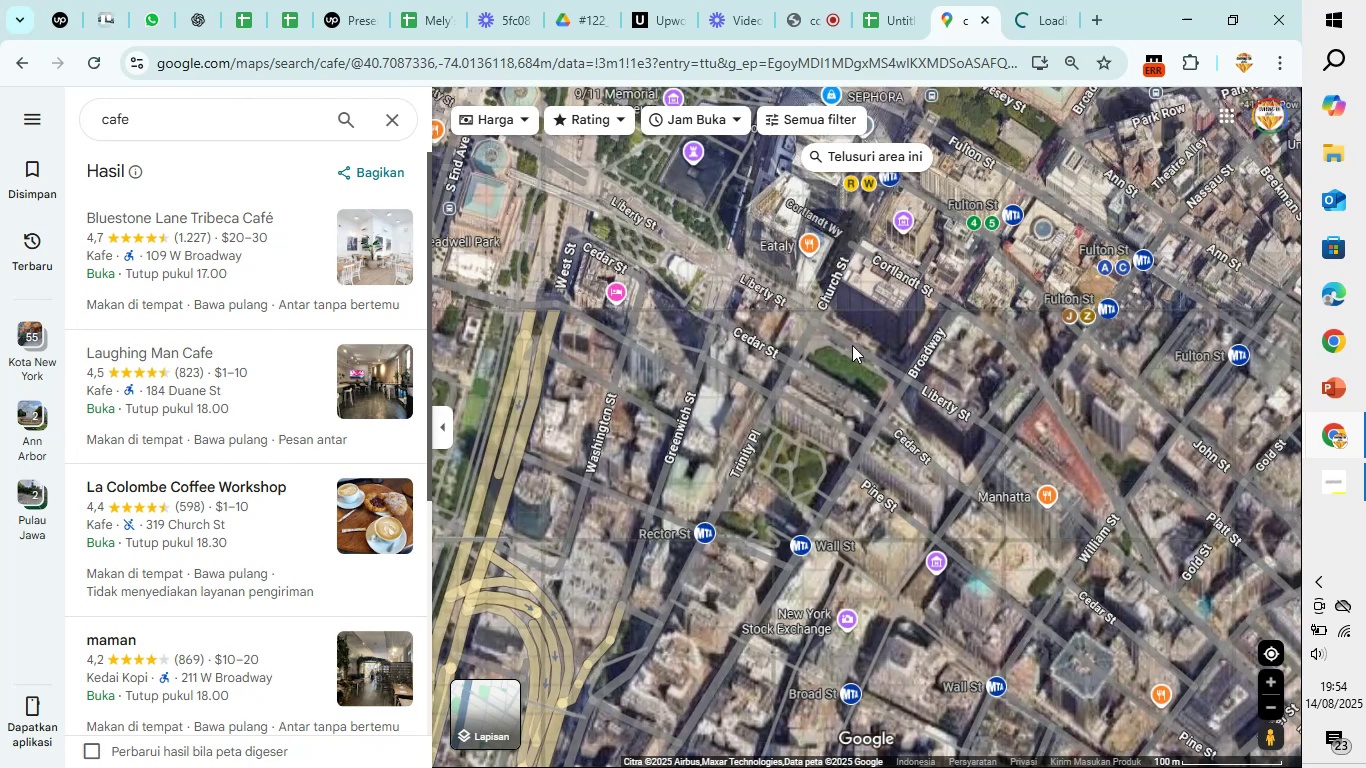 
left_click_drag(start_coordinate=[852, 345], to_coordinate=[741, 625])
 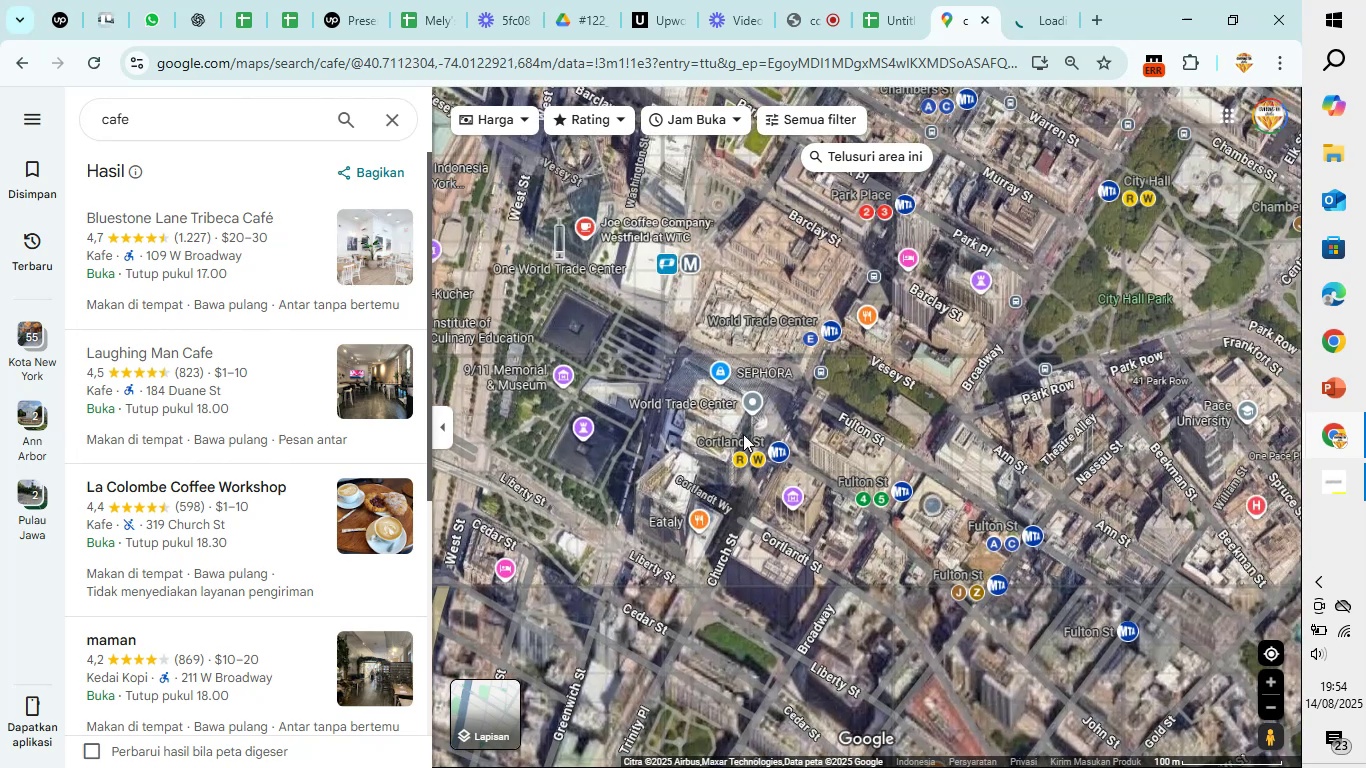 
scroll: coordinate [804, 316], scroll_direction: up, amount: 4.0
 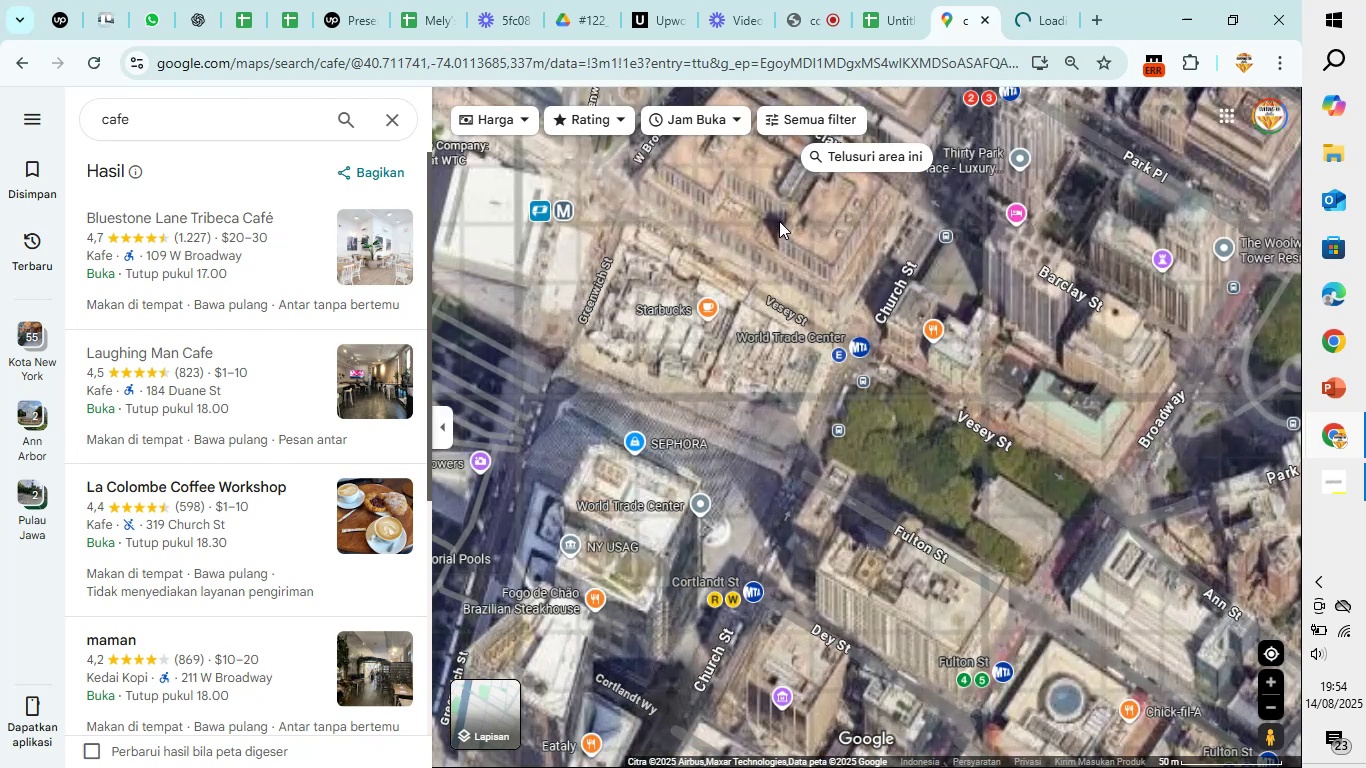 
left_click_drag(start_coordinate=[779, 221], to_coordinate=[730, 515])
 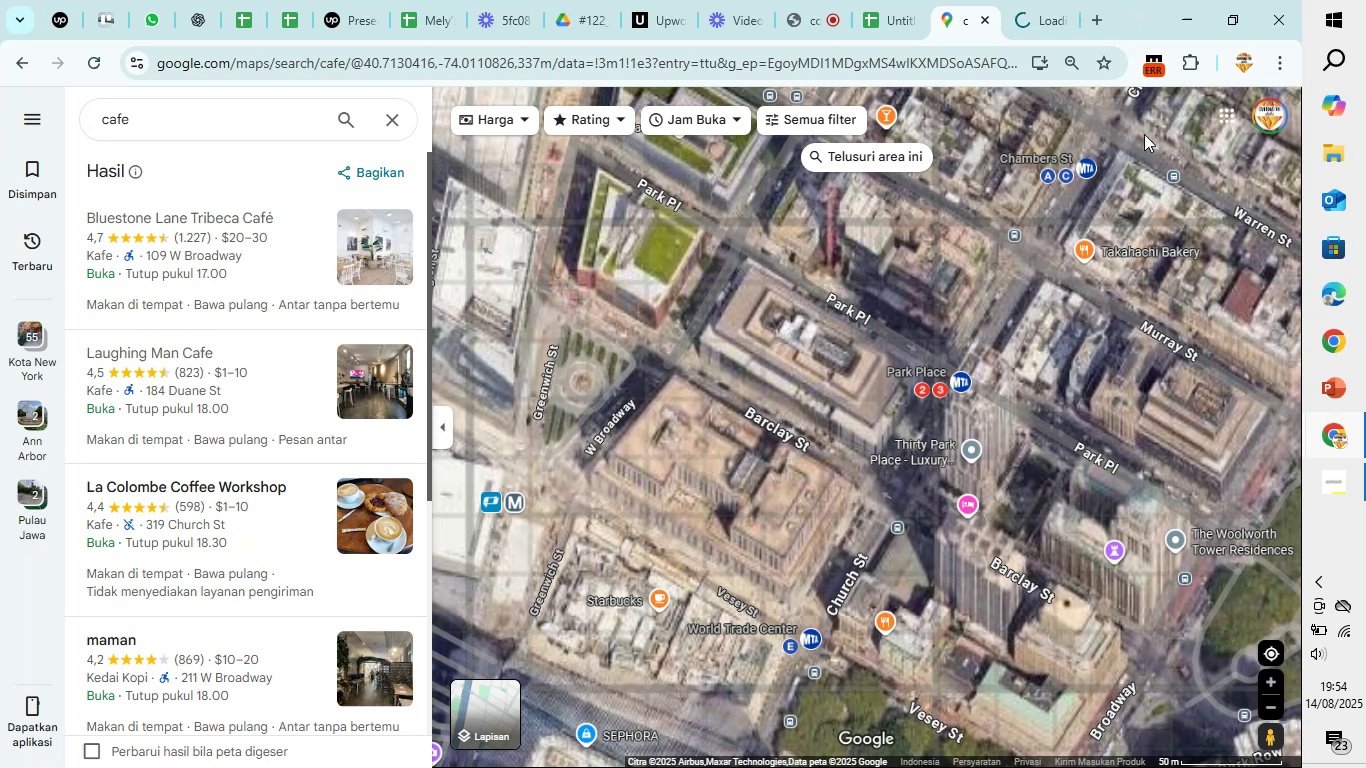 
scroll: coordinate [1010, 298], scroll_direction: up, amount: 5.0
 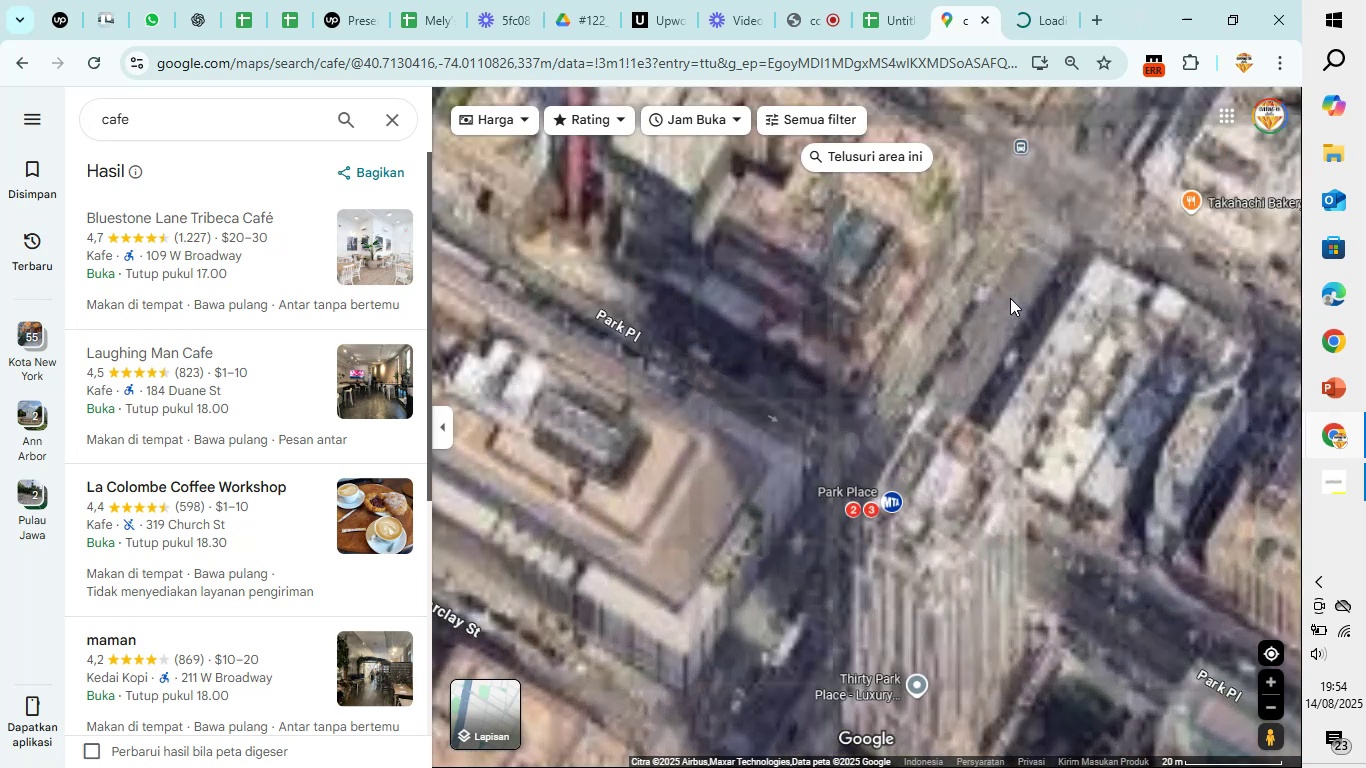 
scroll: coordinate [1010, 292], scroll_direction: down, amount: 12.0
 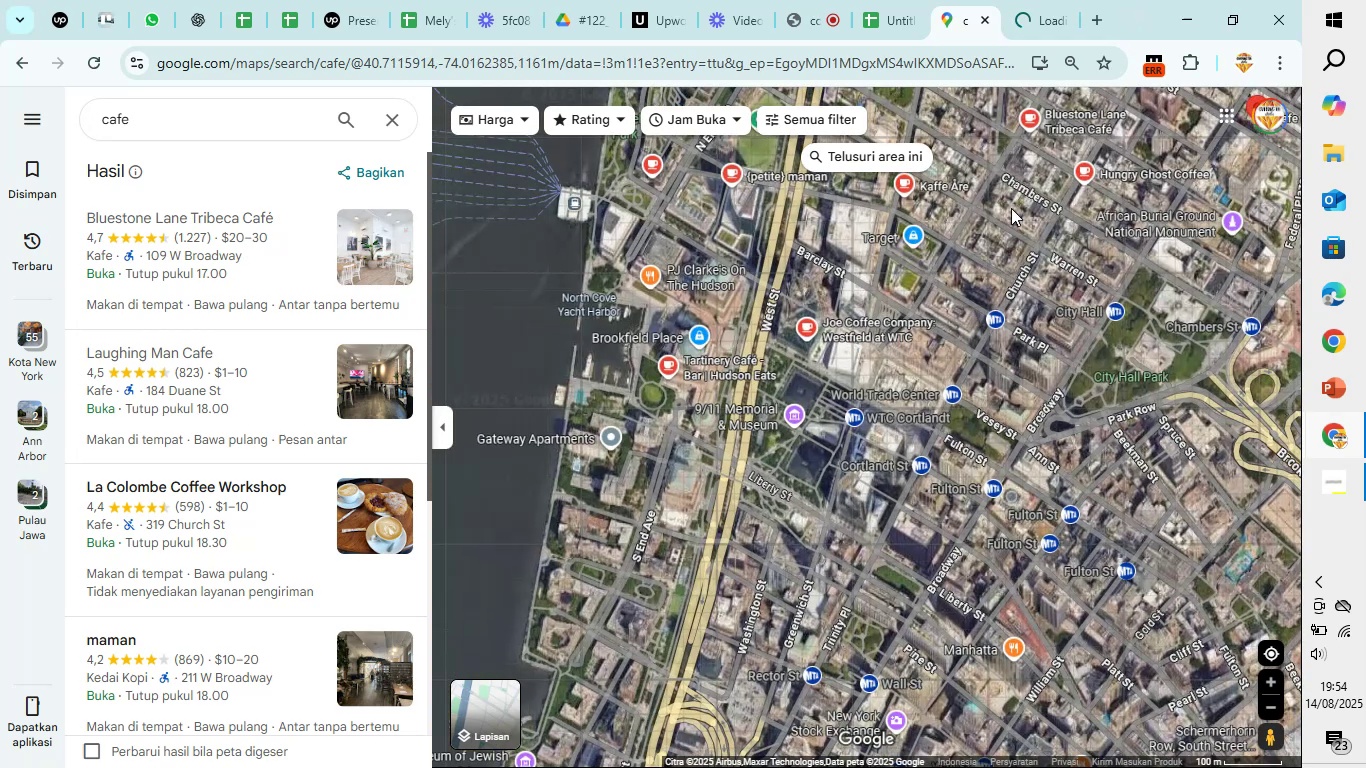 
left_click_drag(start_coordinate=[974, 218], to_coordinate=[935, 533])
 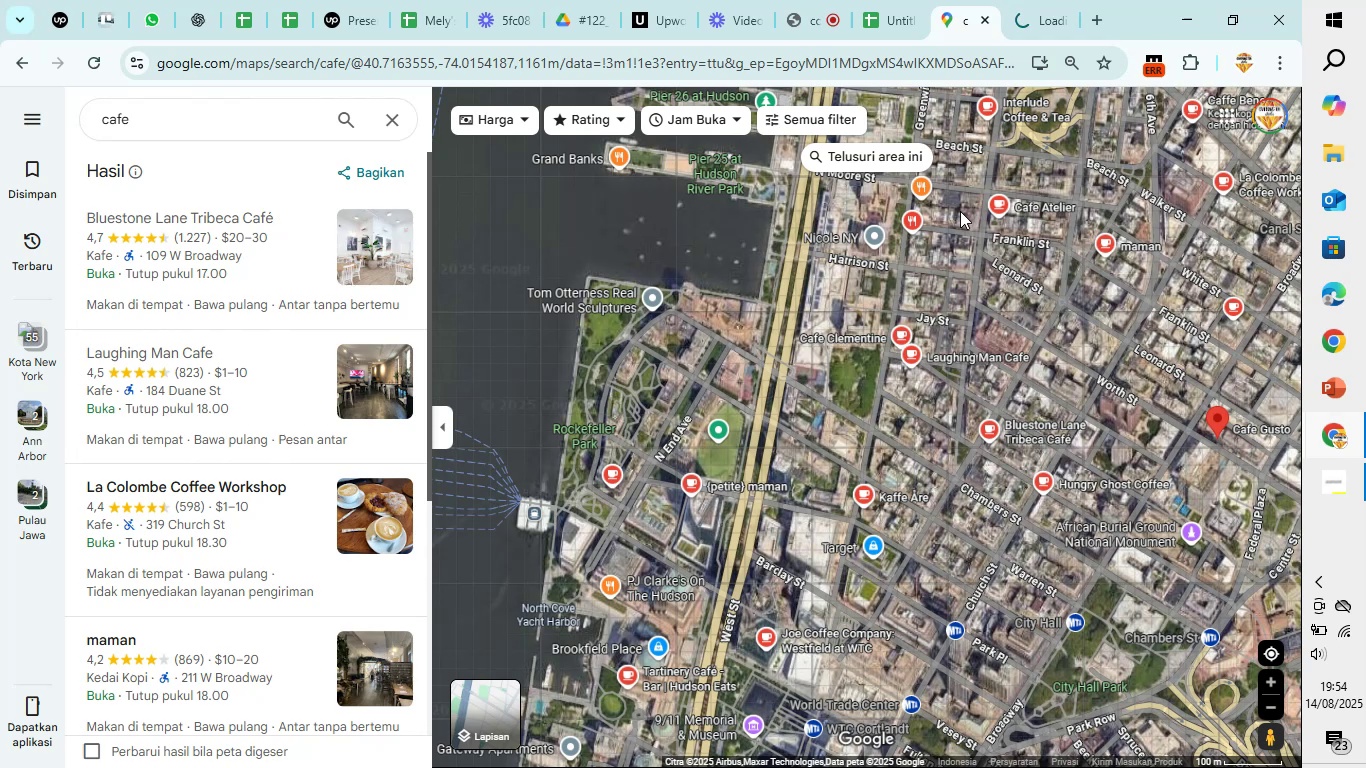 
wait(5.48)
 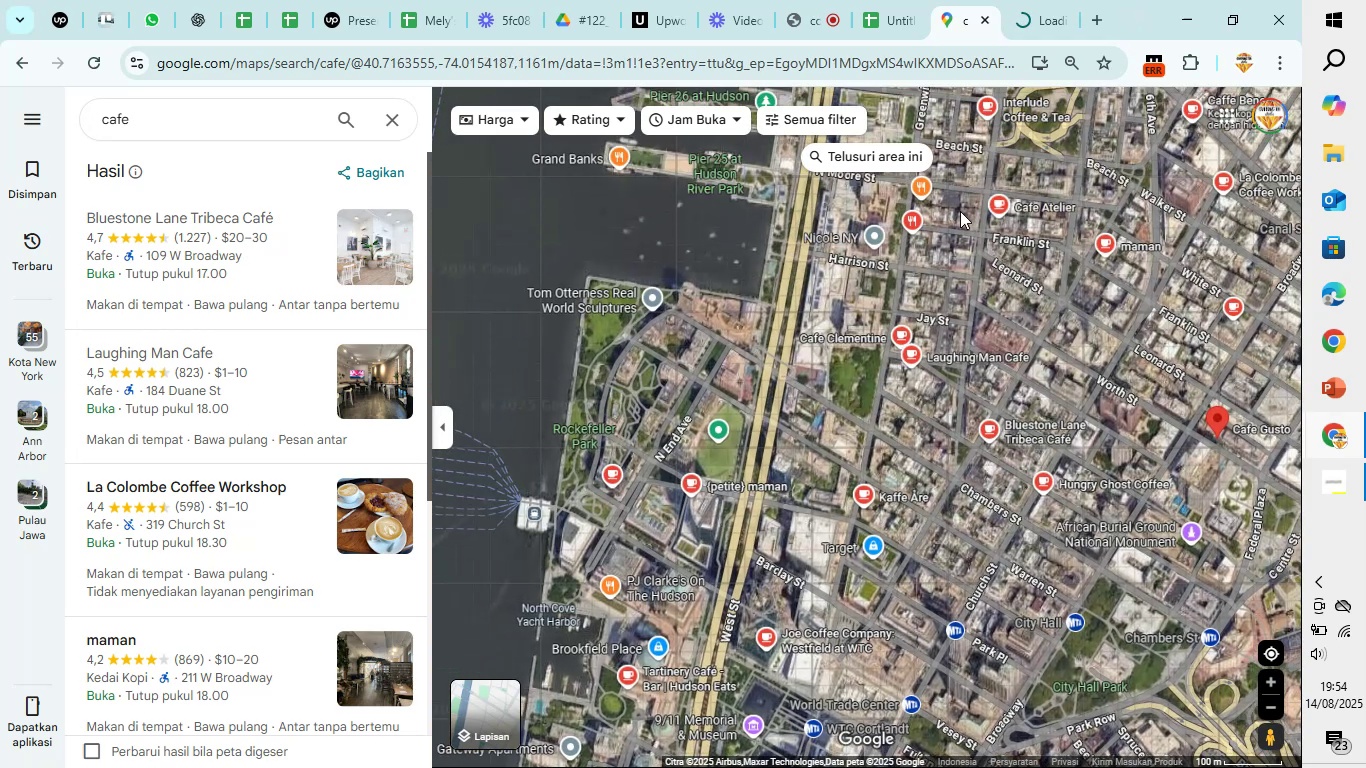 
scroll: coordinate [947, 290], scroll_direction: down, amount: 3.0
 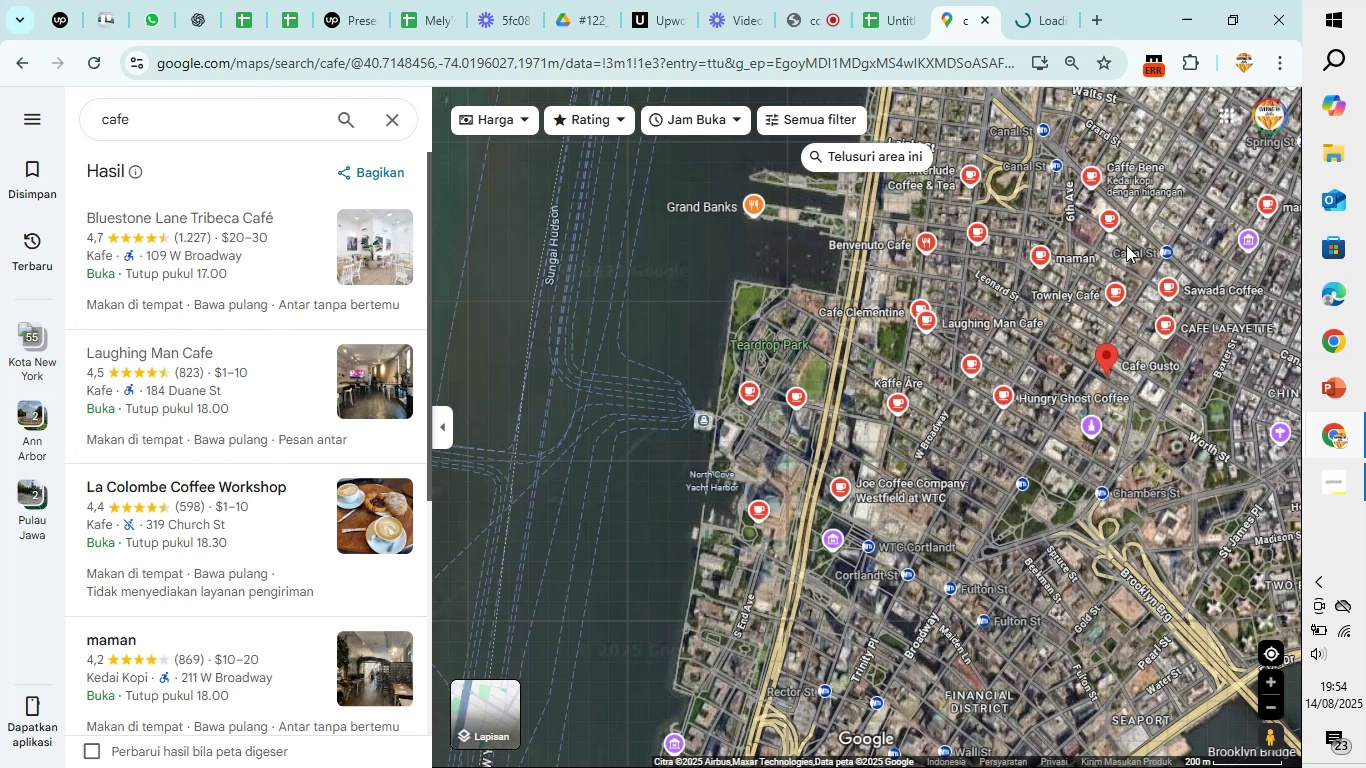 
wait(12.36)
 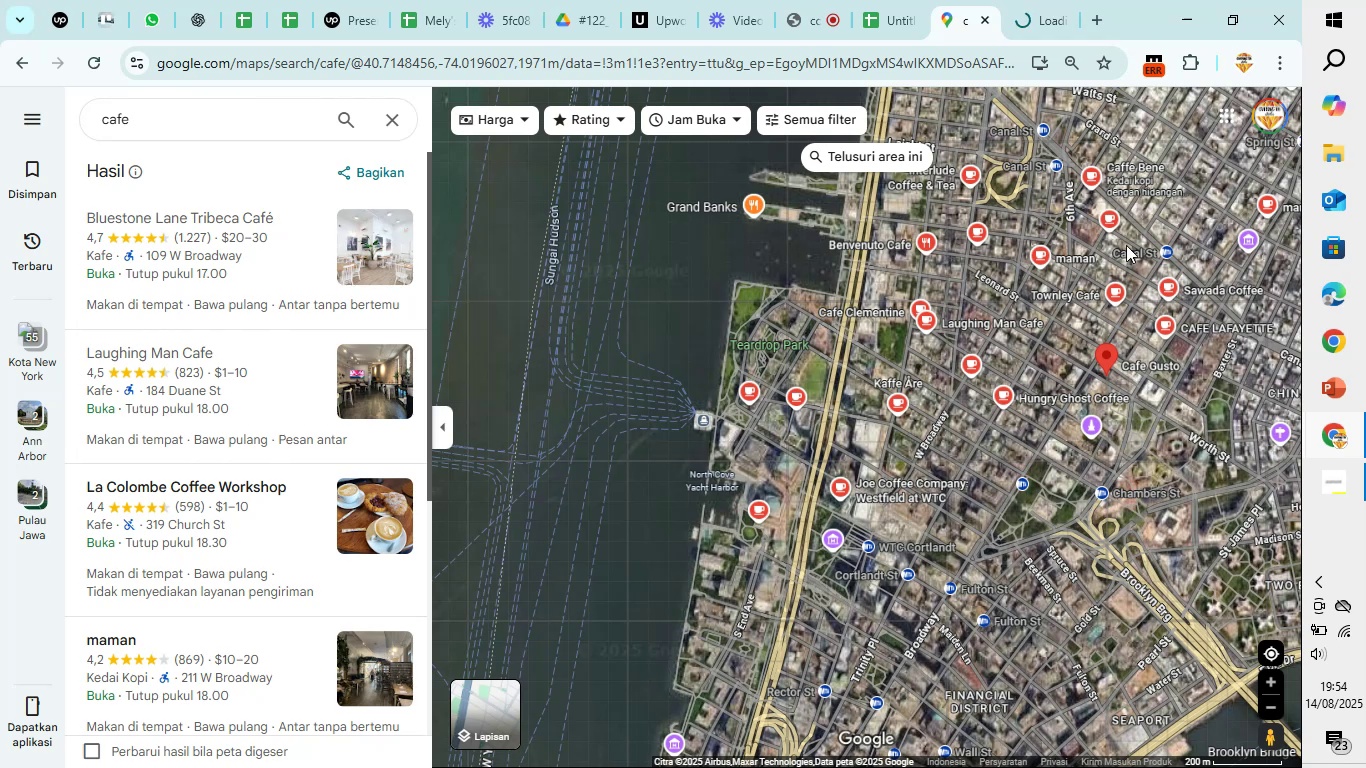 
scroll: coordinate [1110, 346], scroll_direction: down, amount: 3.0
 